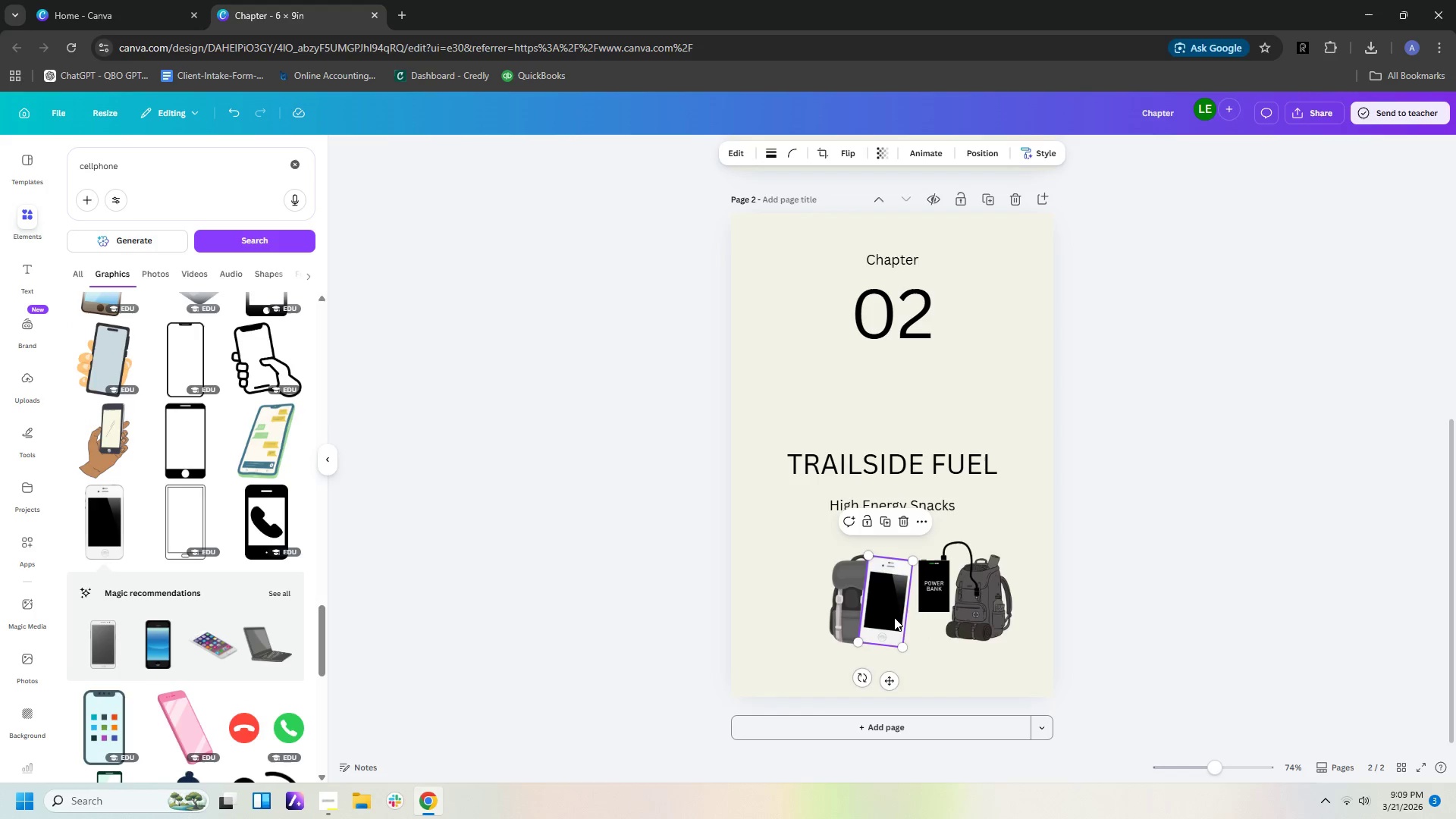 
left_click_drag(start_coordinate=[894, 617], to_coordinate=[962, 620])
 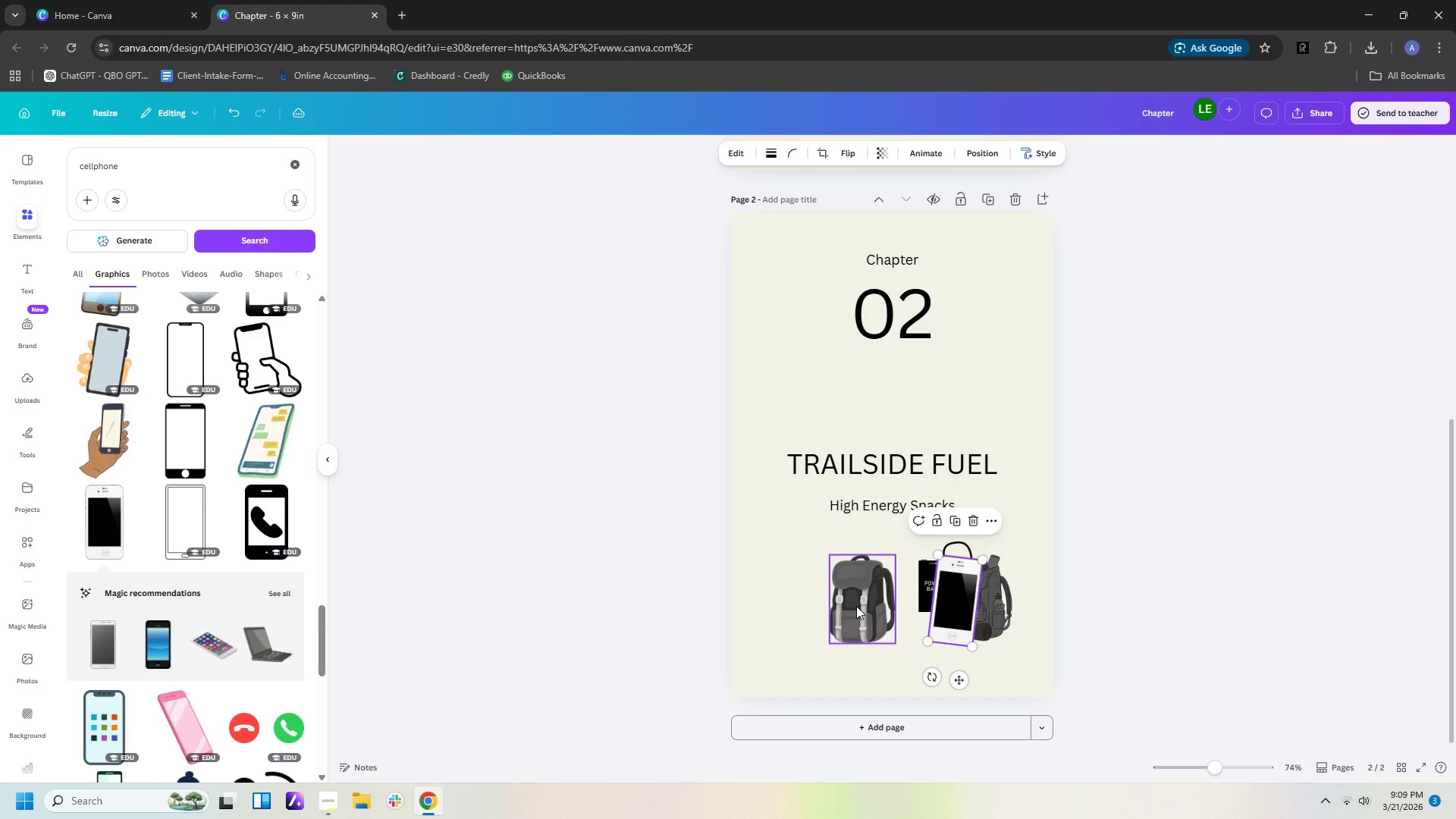 
left_click([856, 606])
 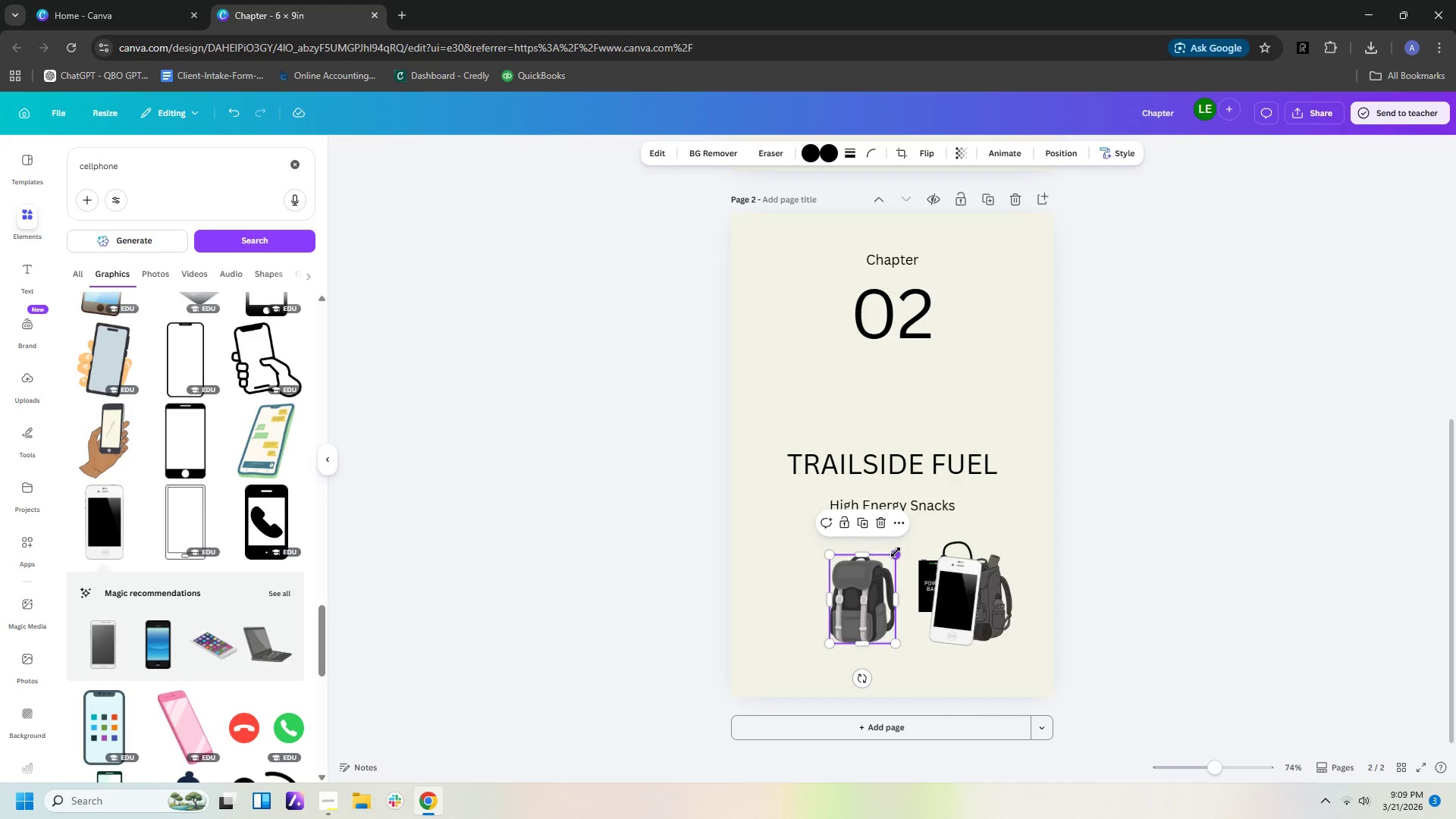 
left_click_drag(start_coordinate=[896, 552], to_coordinate=[918, 530])
 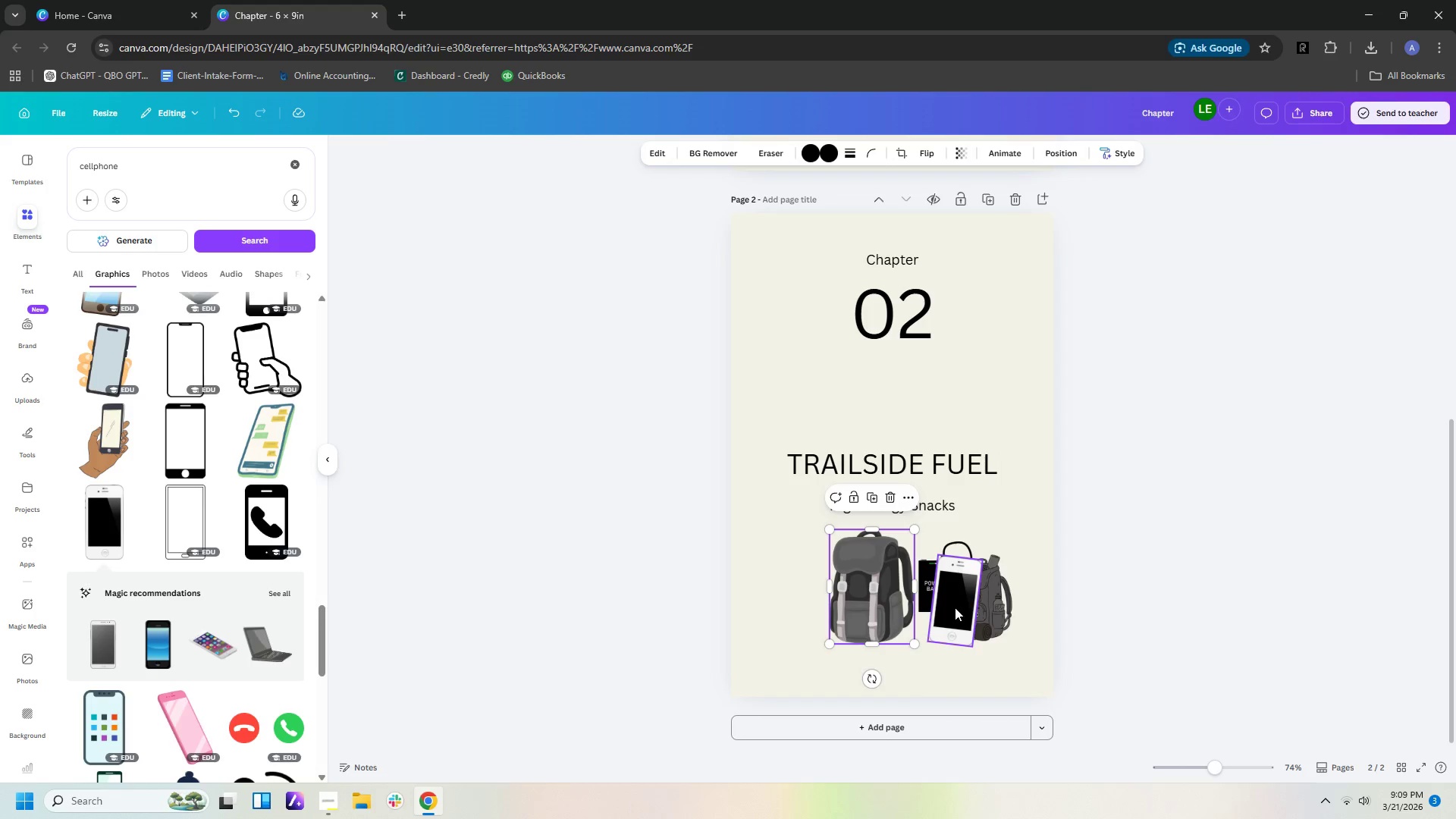 
left_click([954, 609])
 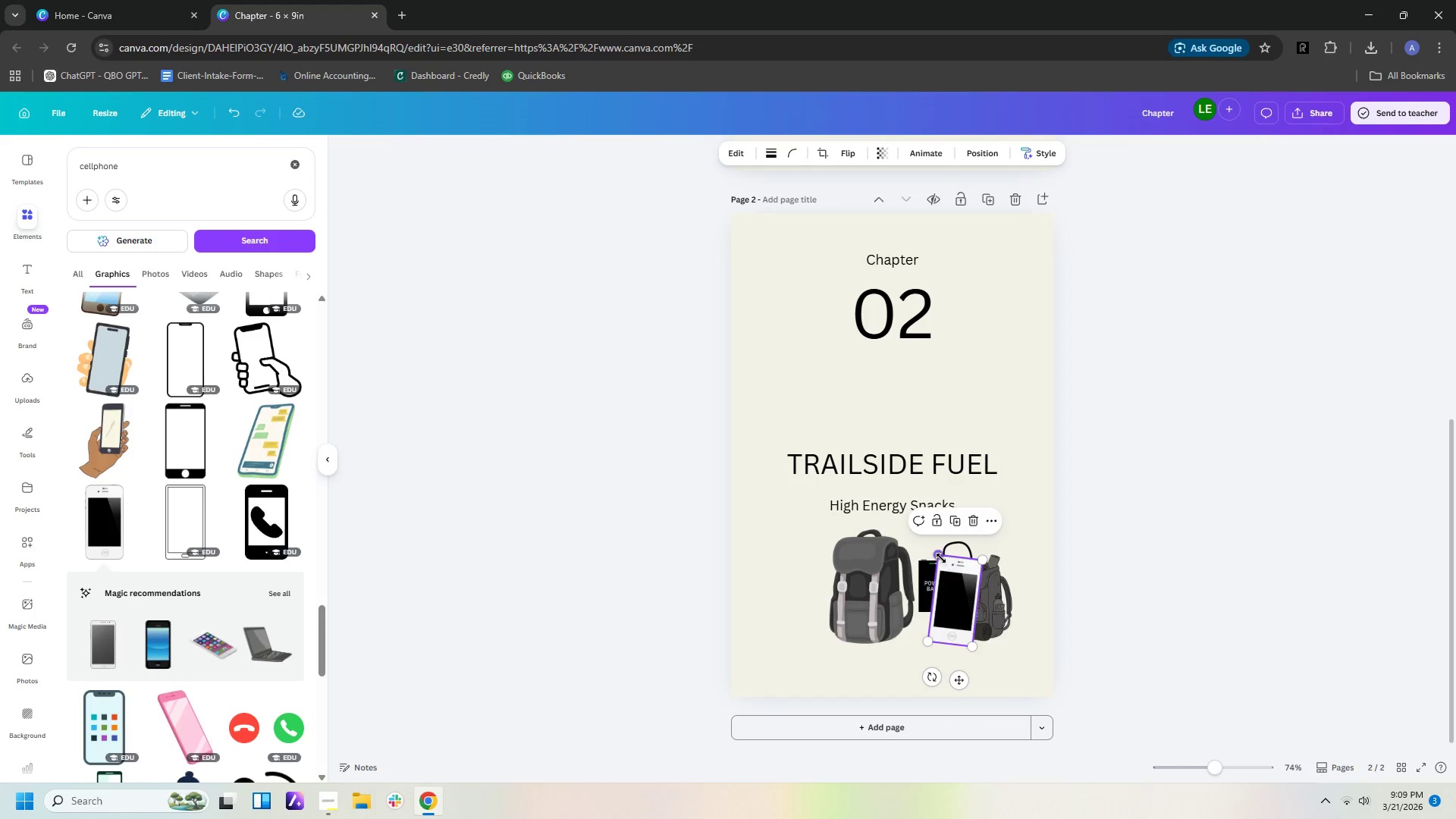 
left_click_drag(start_coordinate=[941, 556], to_coordinate=[944, 575])
 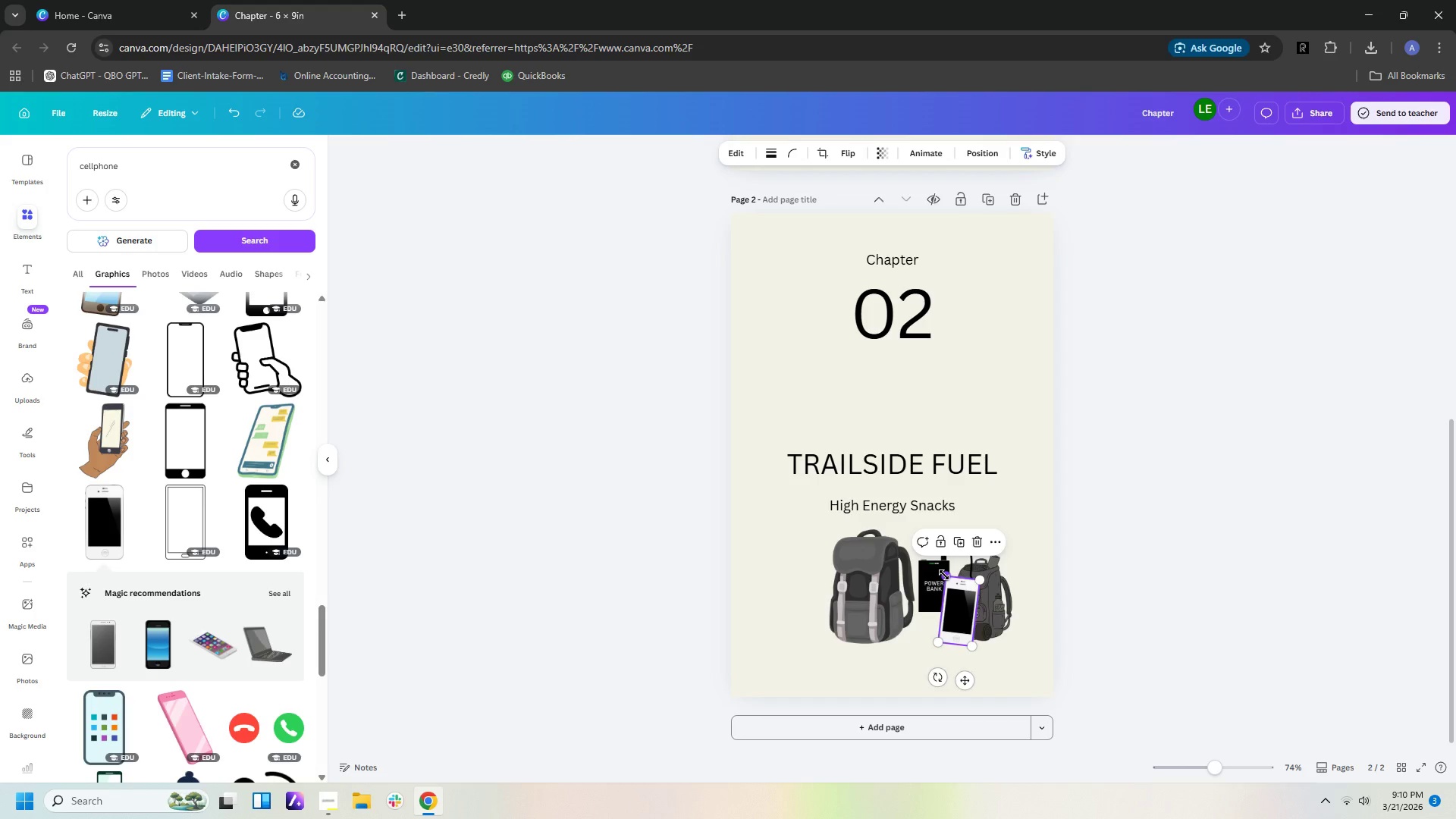 
wait(28.89)
 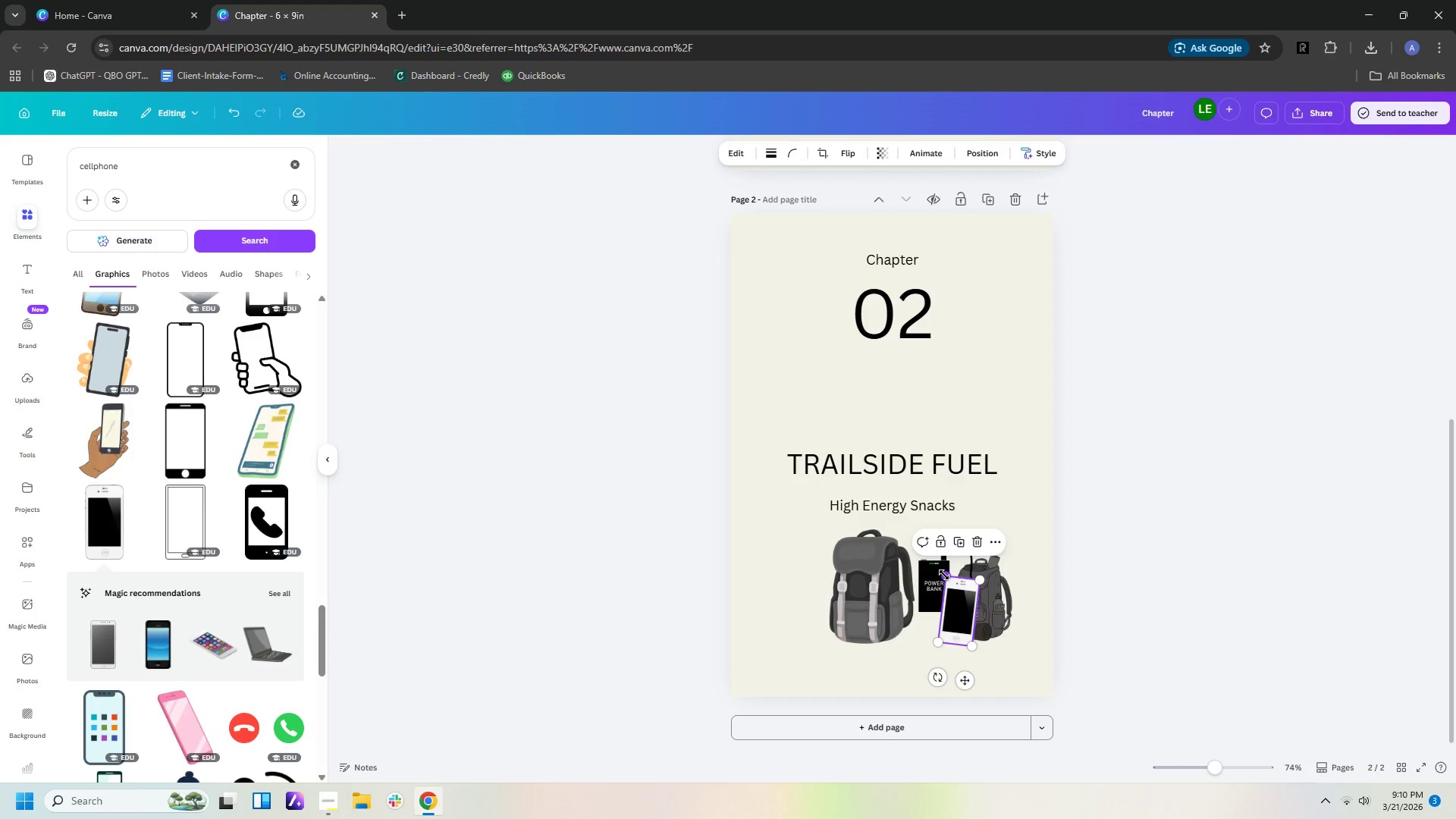 
left_click_drag(start_coordinate=[990, 614], to_coordinate=[1033, 623])
 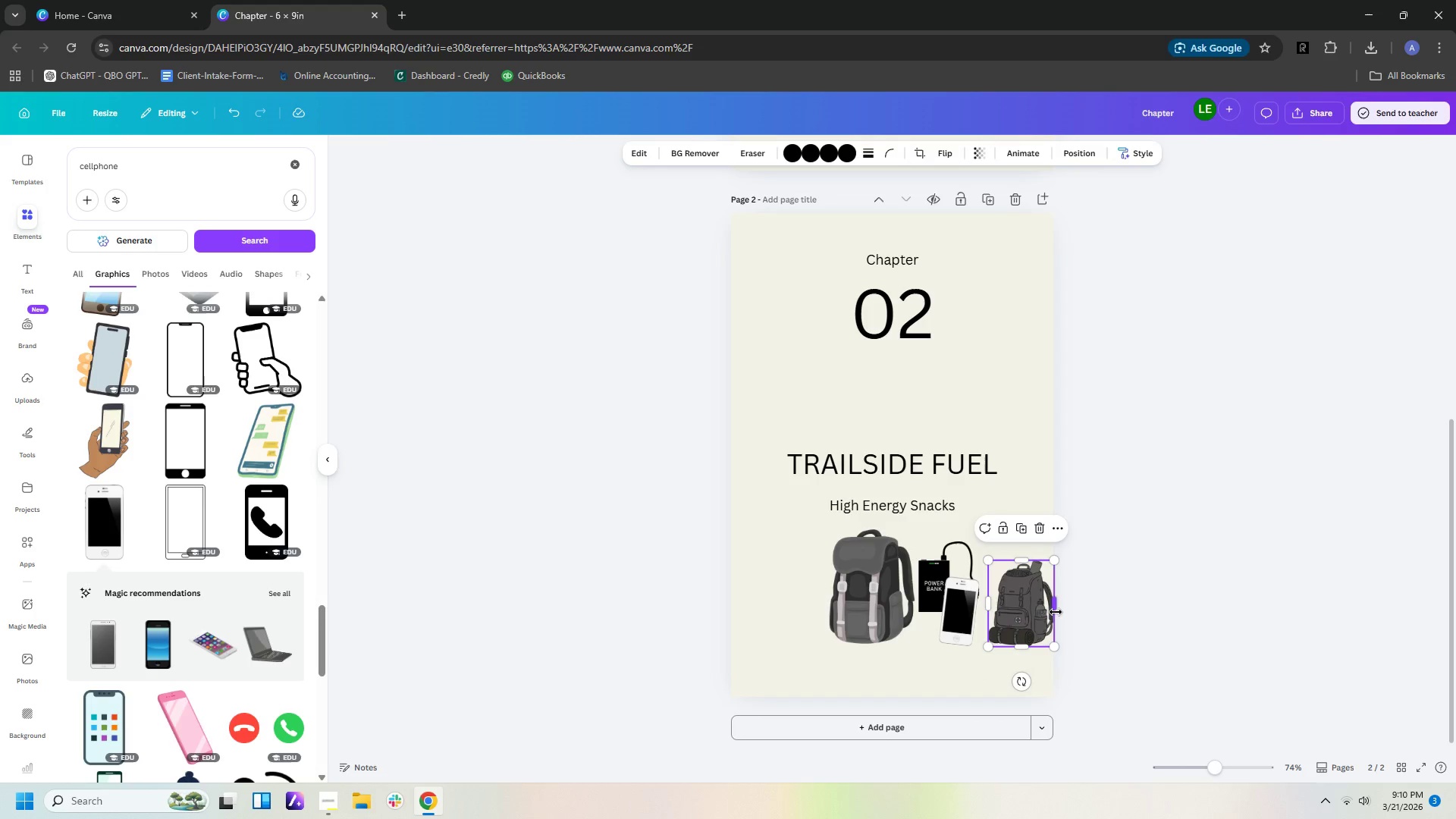 
left_click([896, 573])
 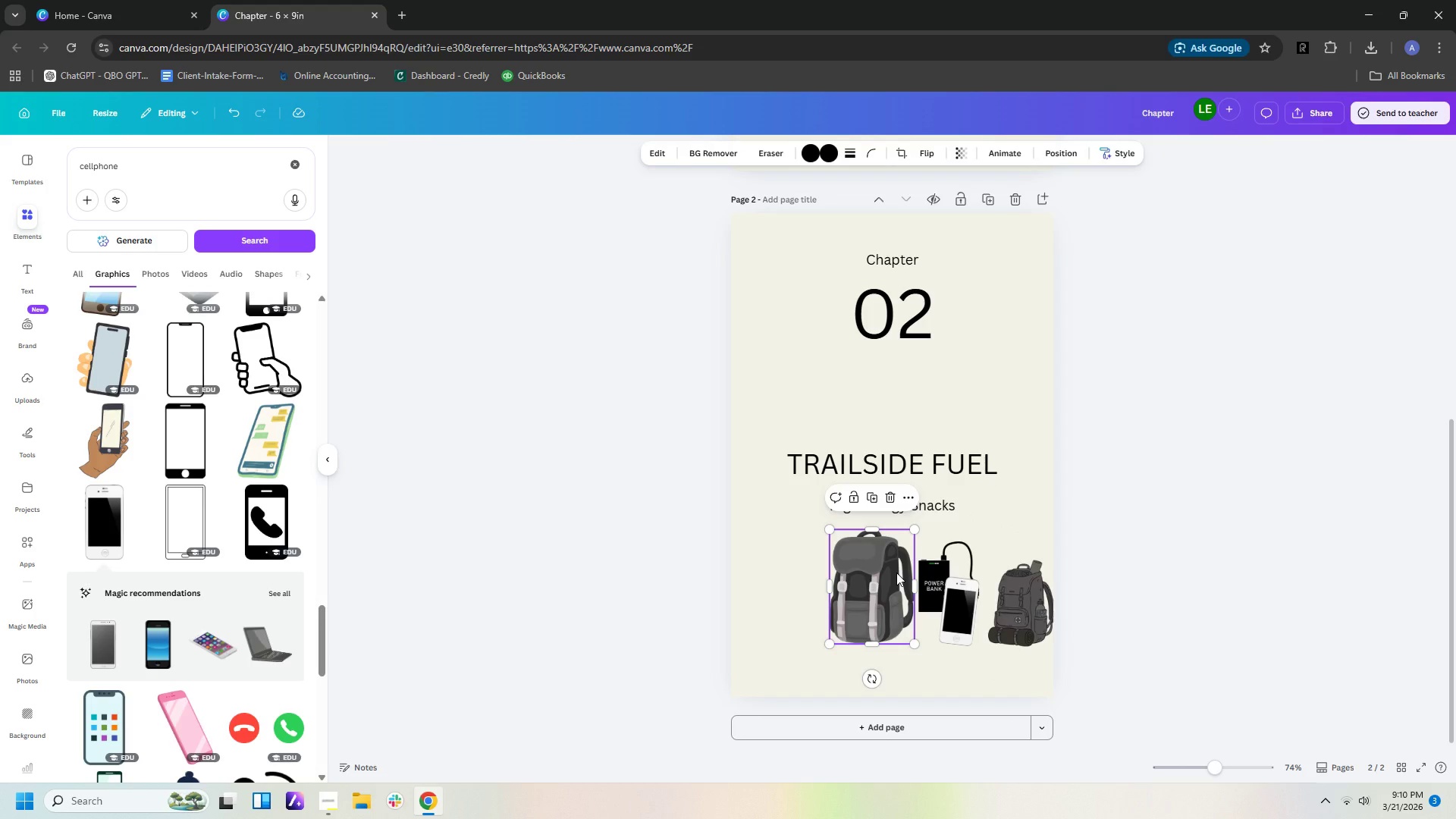 
key(Delete)
 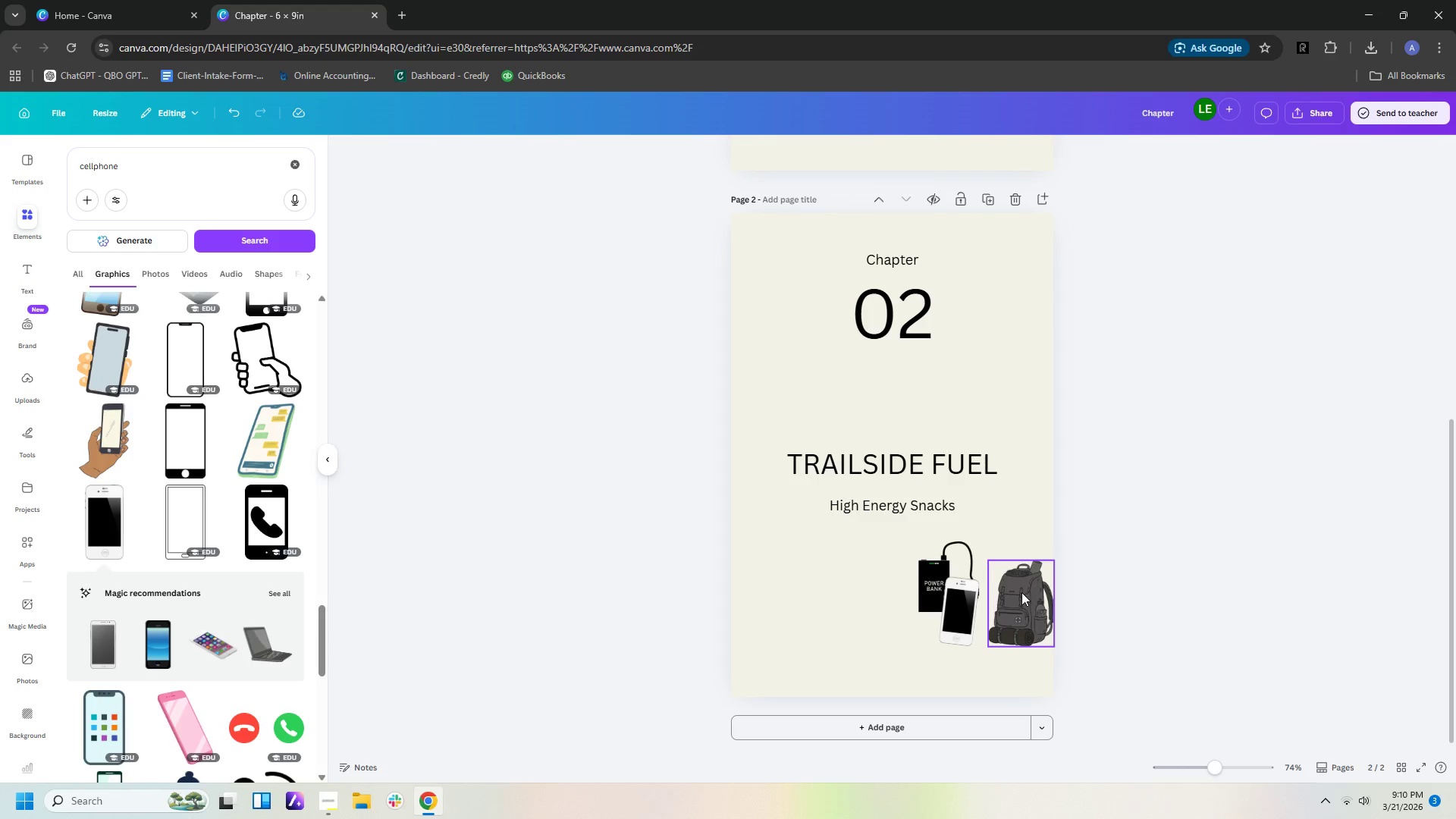 
left_click_drag(start_coordinate=[1020, 593], to_coordinate=[886, 585])
 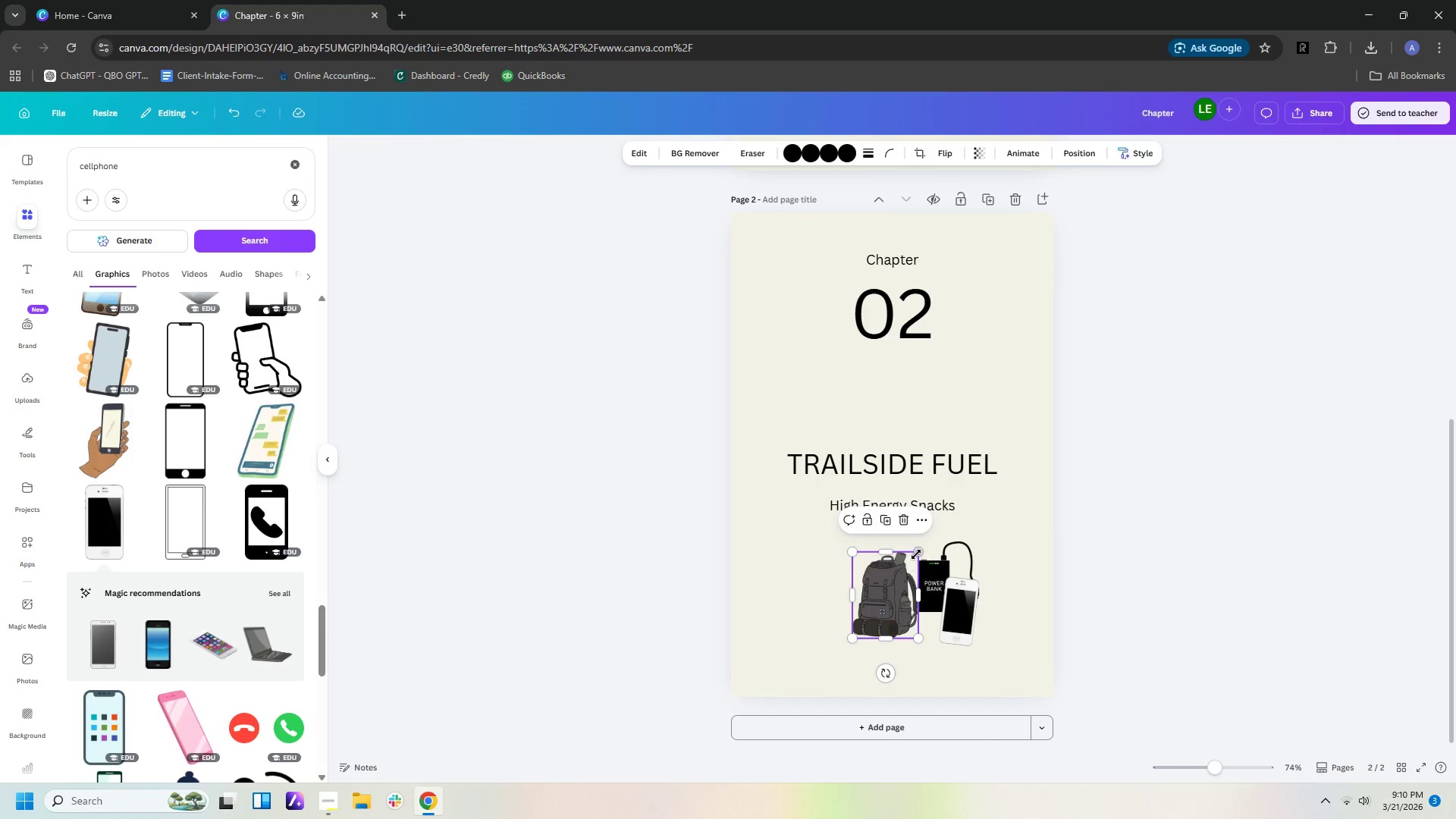 
left_click_drag(start_coordinate=[920, 548], to_coordinate=[943, 531])
 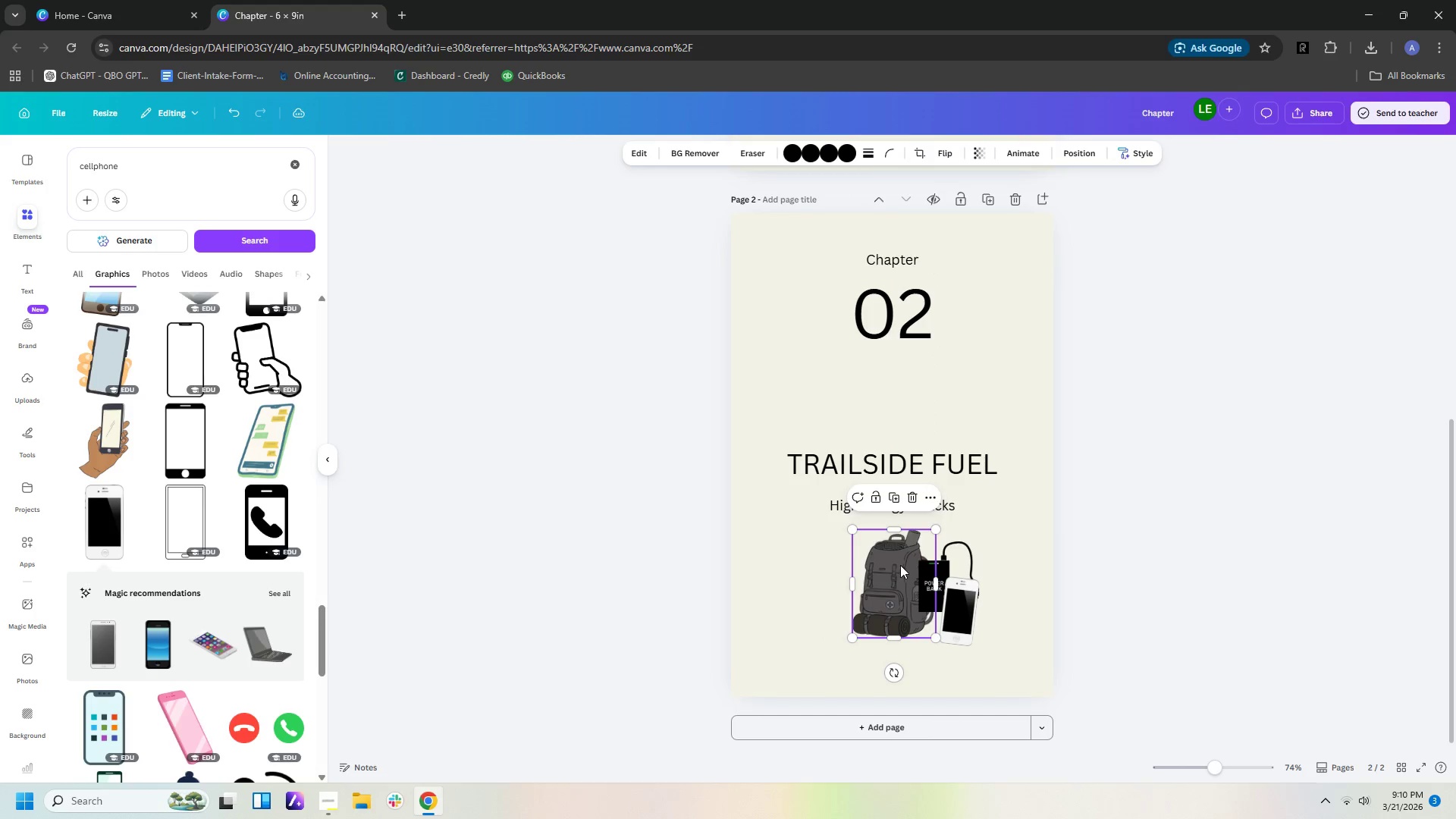 
left_click_drag(start_coordinate=[895, 569], to_coordinate=[886, 575])
 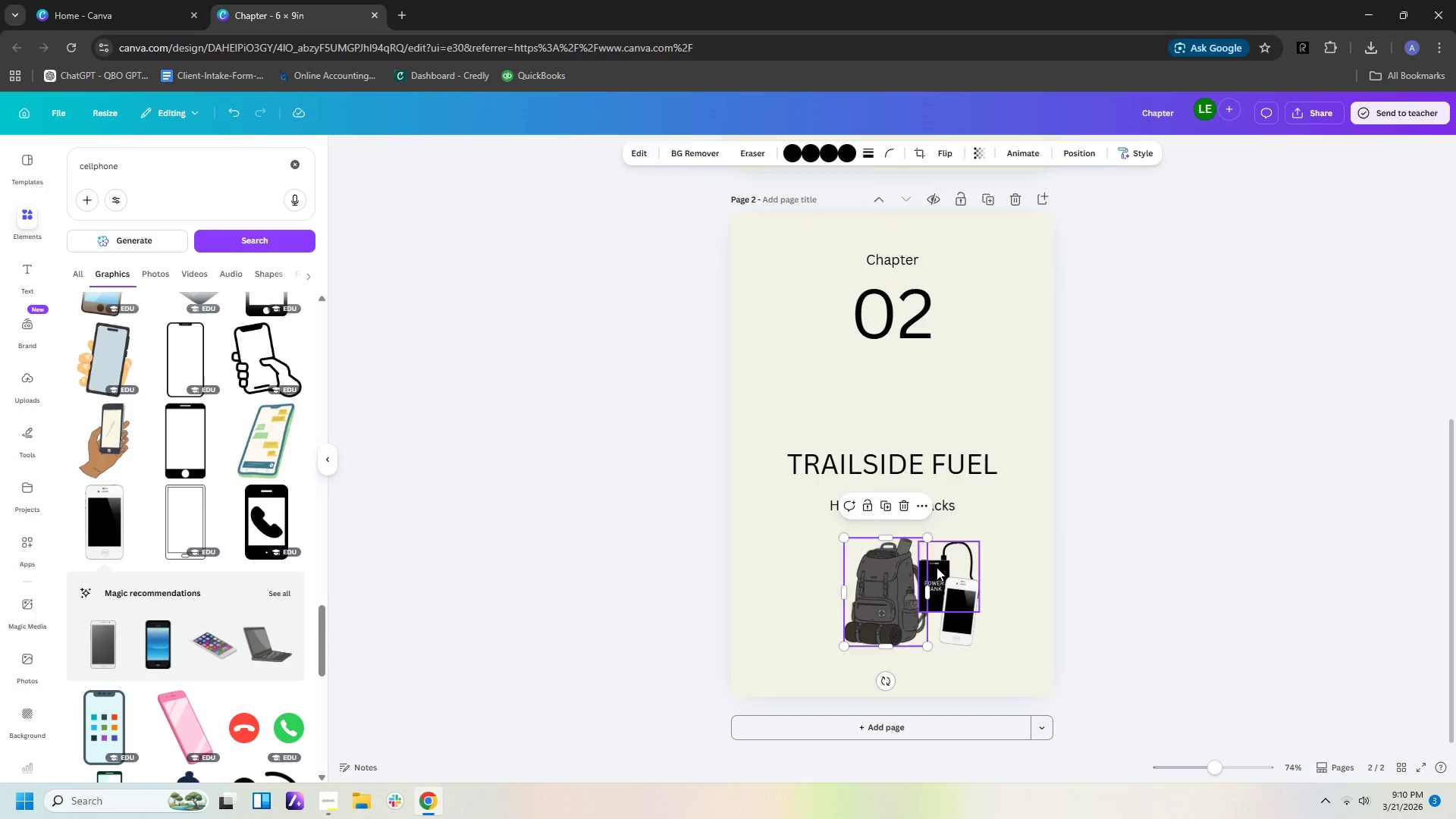 
left_click_drag(start_coordinate=[937, 567], to_coordinate=[944, 563])
 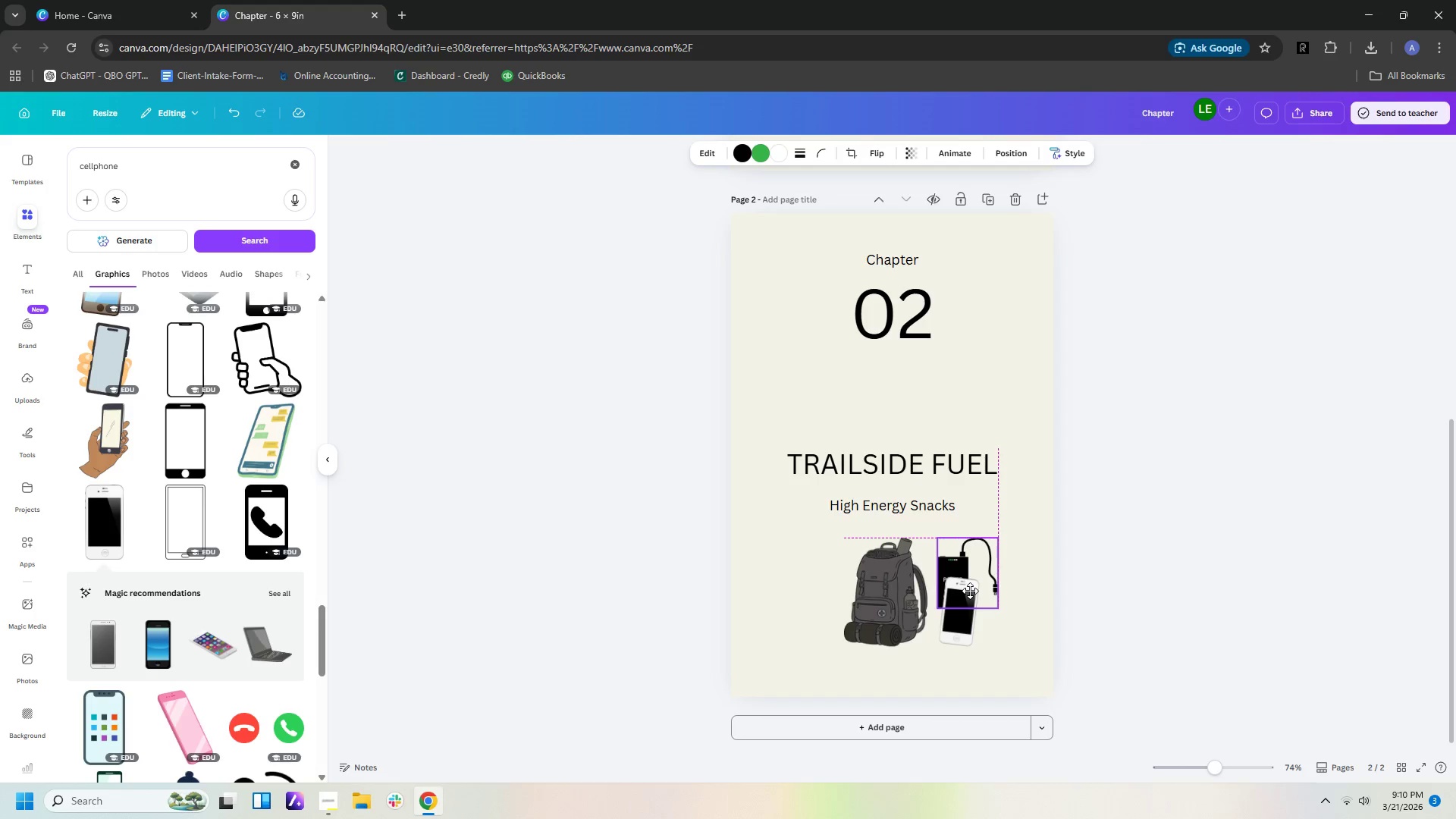 
mouse_move([966, 606])
 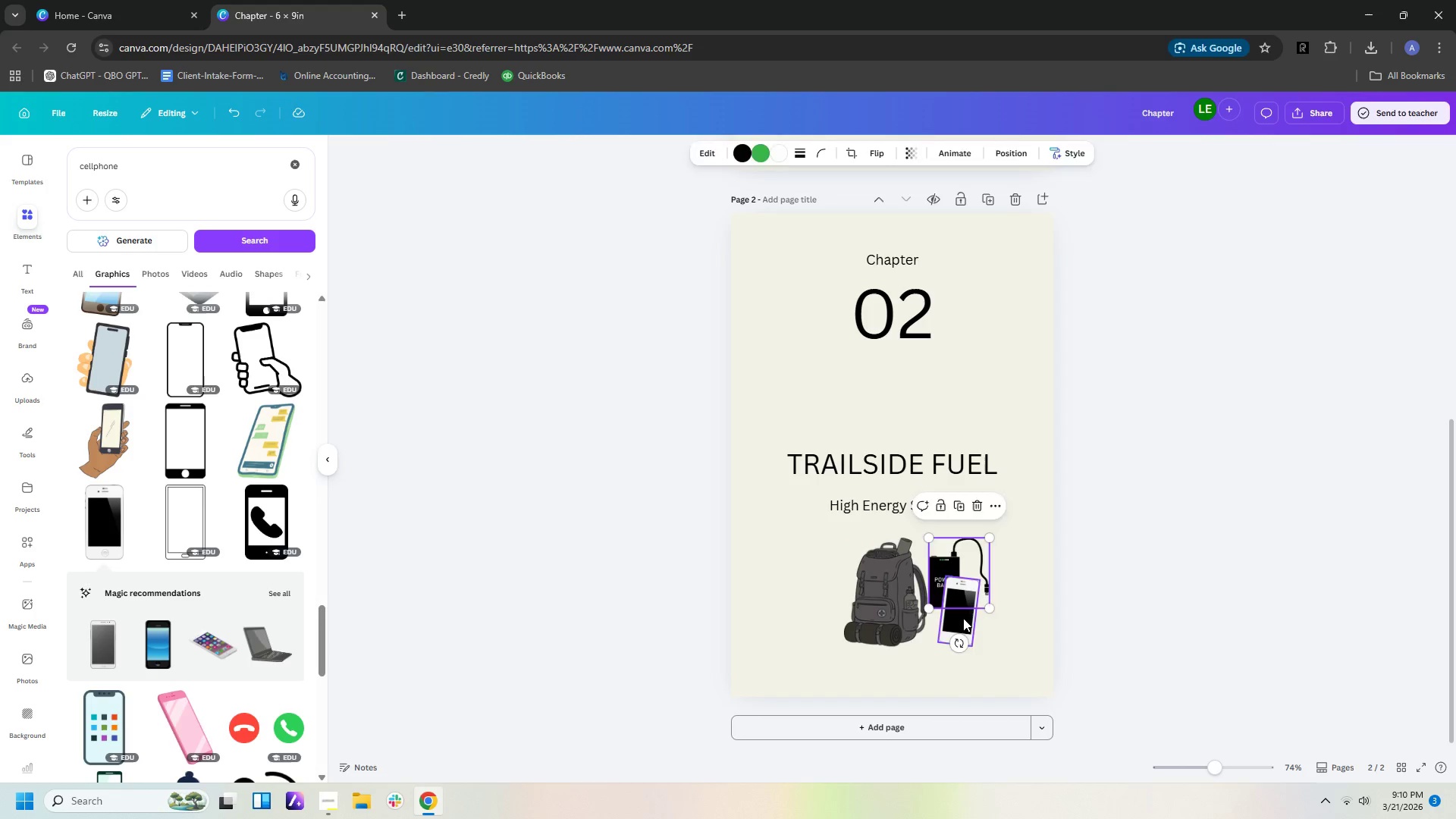 
left_click_drag(start_coordinate=[963, 618], to_coordinate=[973, 617])
 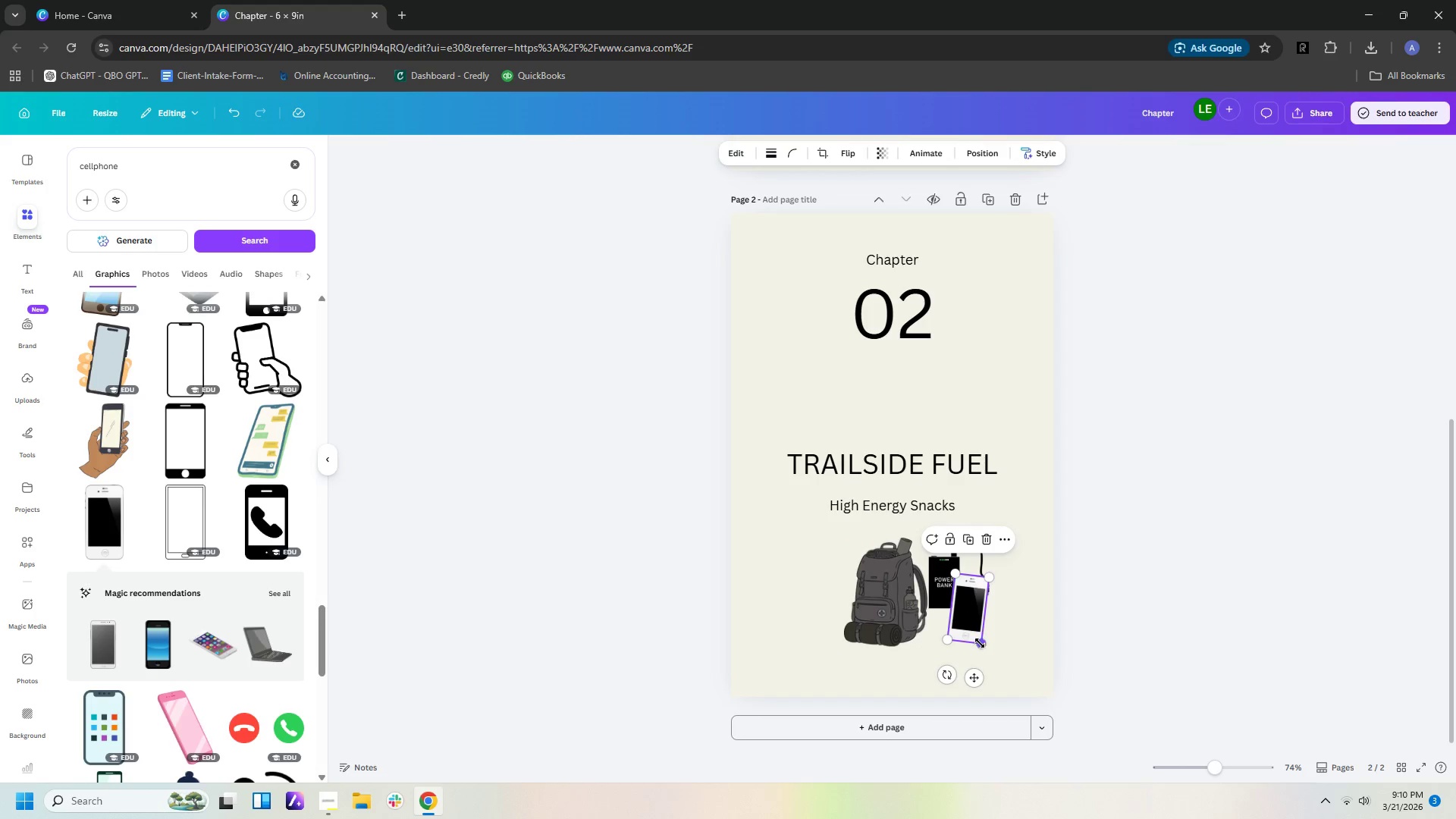 
left_click_drag(start_coordinate=[980, 644], to_coordinate=[972, 624])
 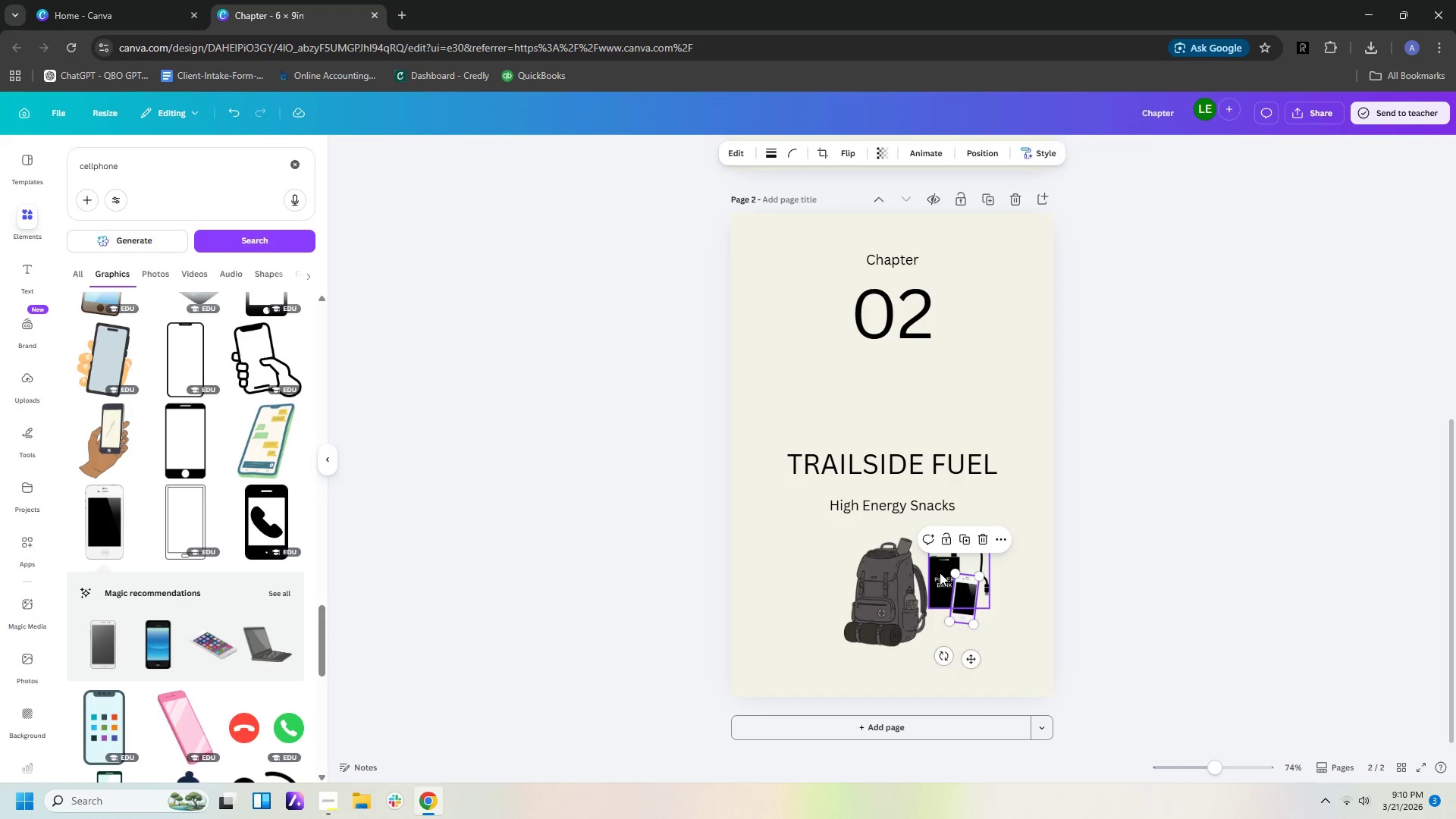 
left_click([940, 572])
 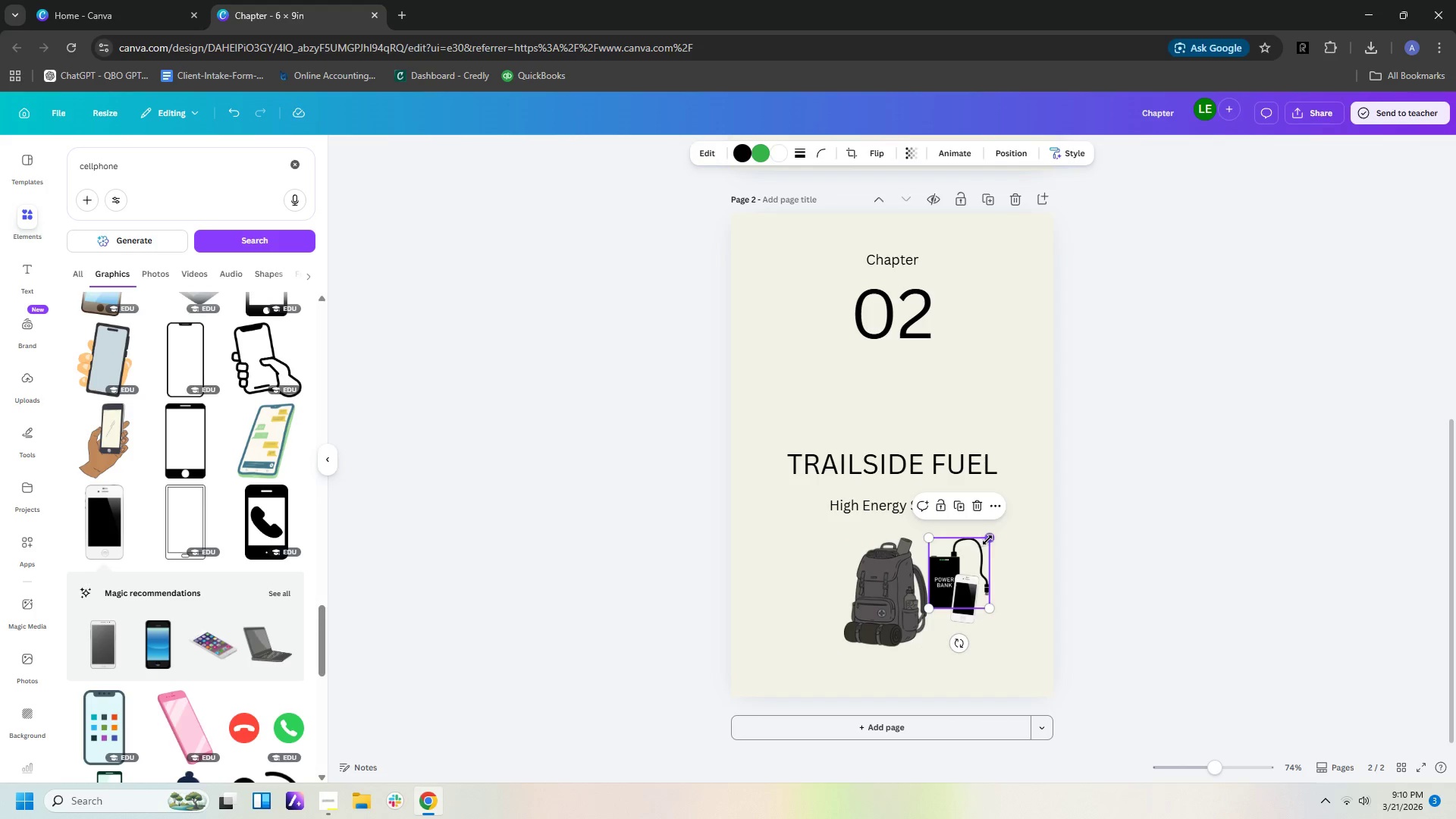 
left_click_drag(start_coordinate=[987, 540], to_coordinate=[965, 563])
 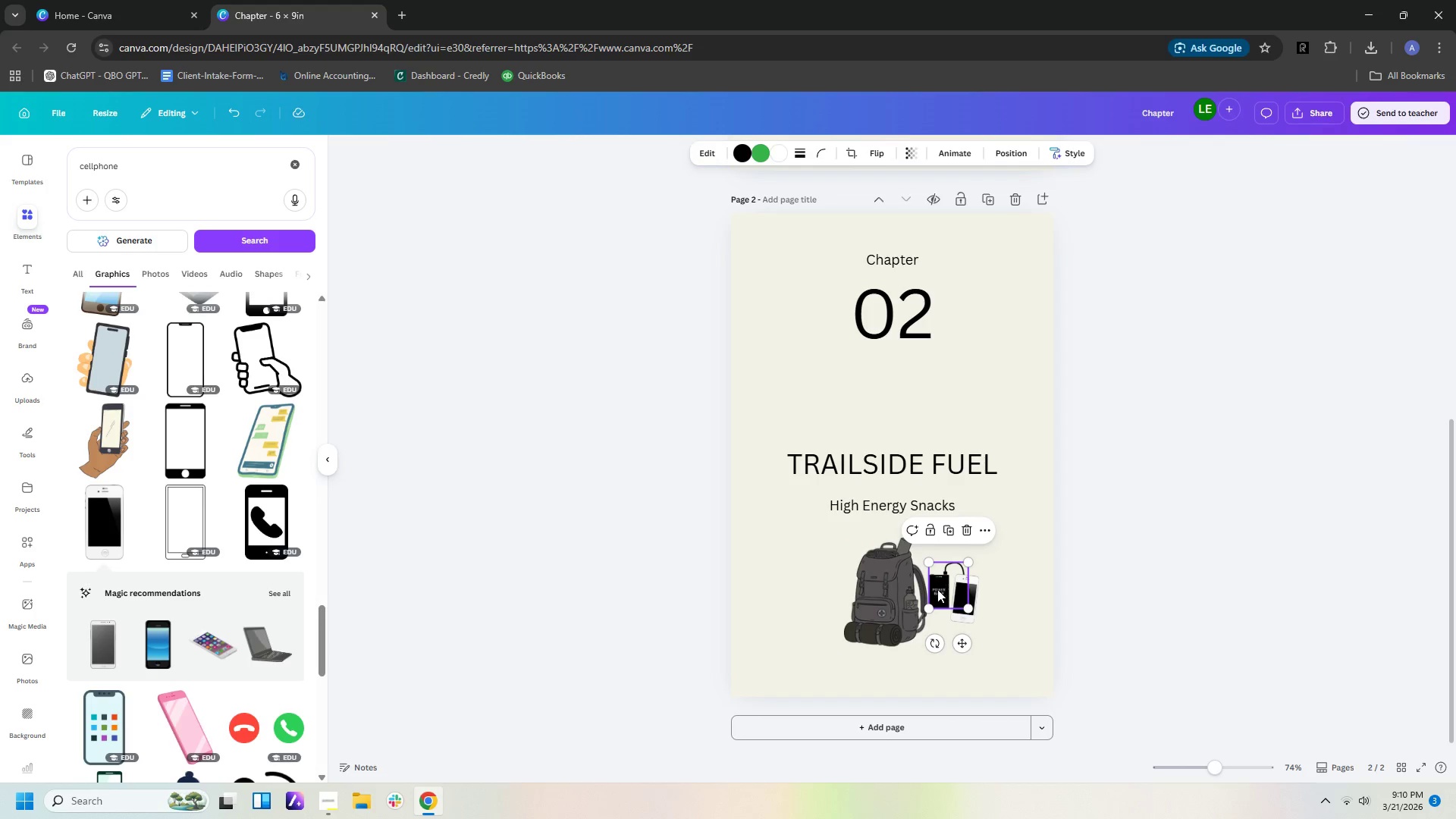 
left_click_drag(start_coordinate=[937, 589], to_coordinate=[946, 575])
 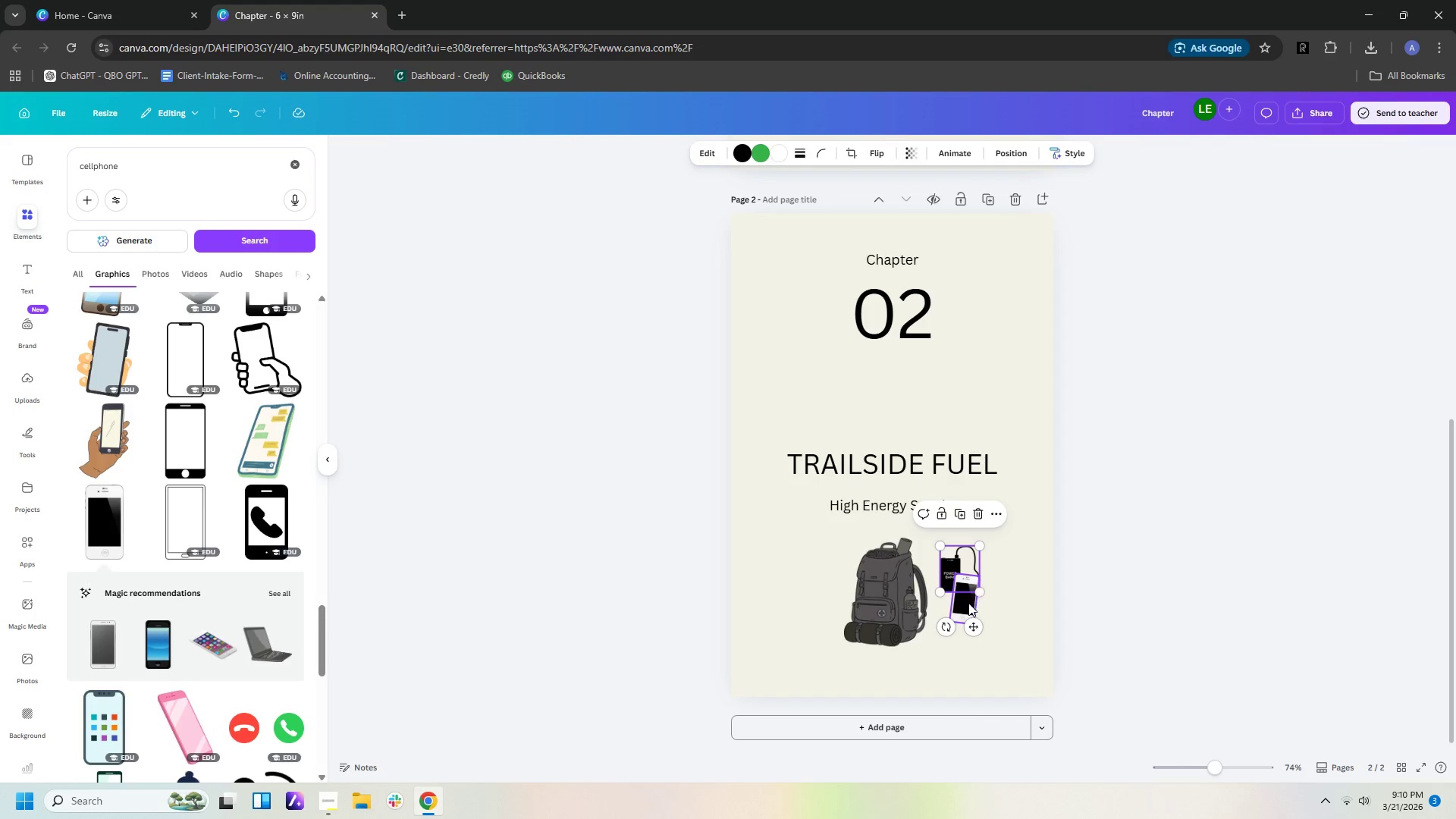 
left_click([967, 604])
 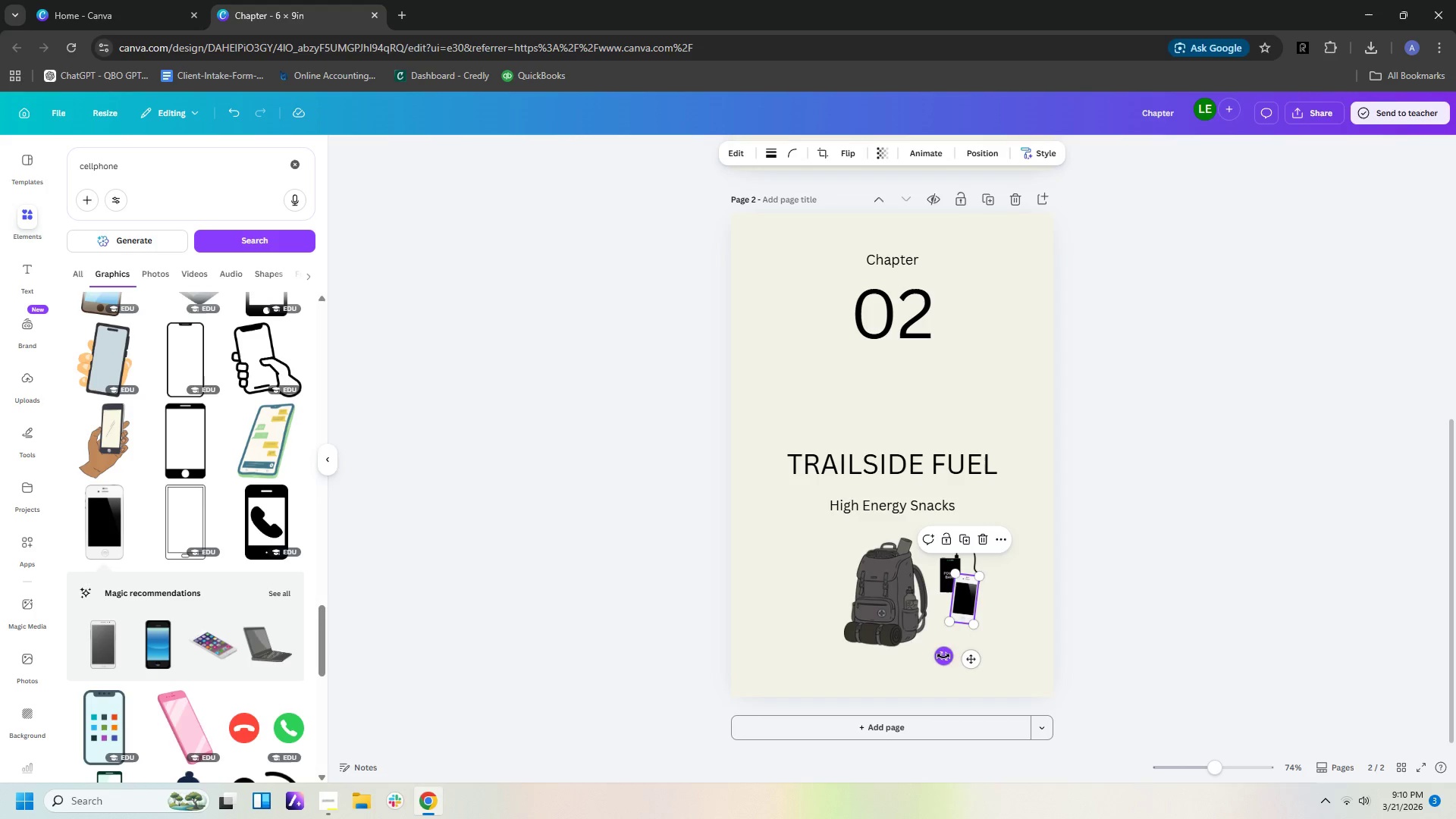 
left_click_drag(start_coordinate=[941, 657], to_coordinate=[934, 648])
 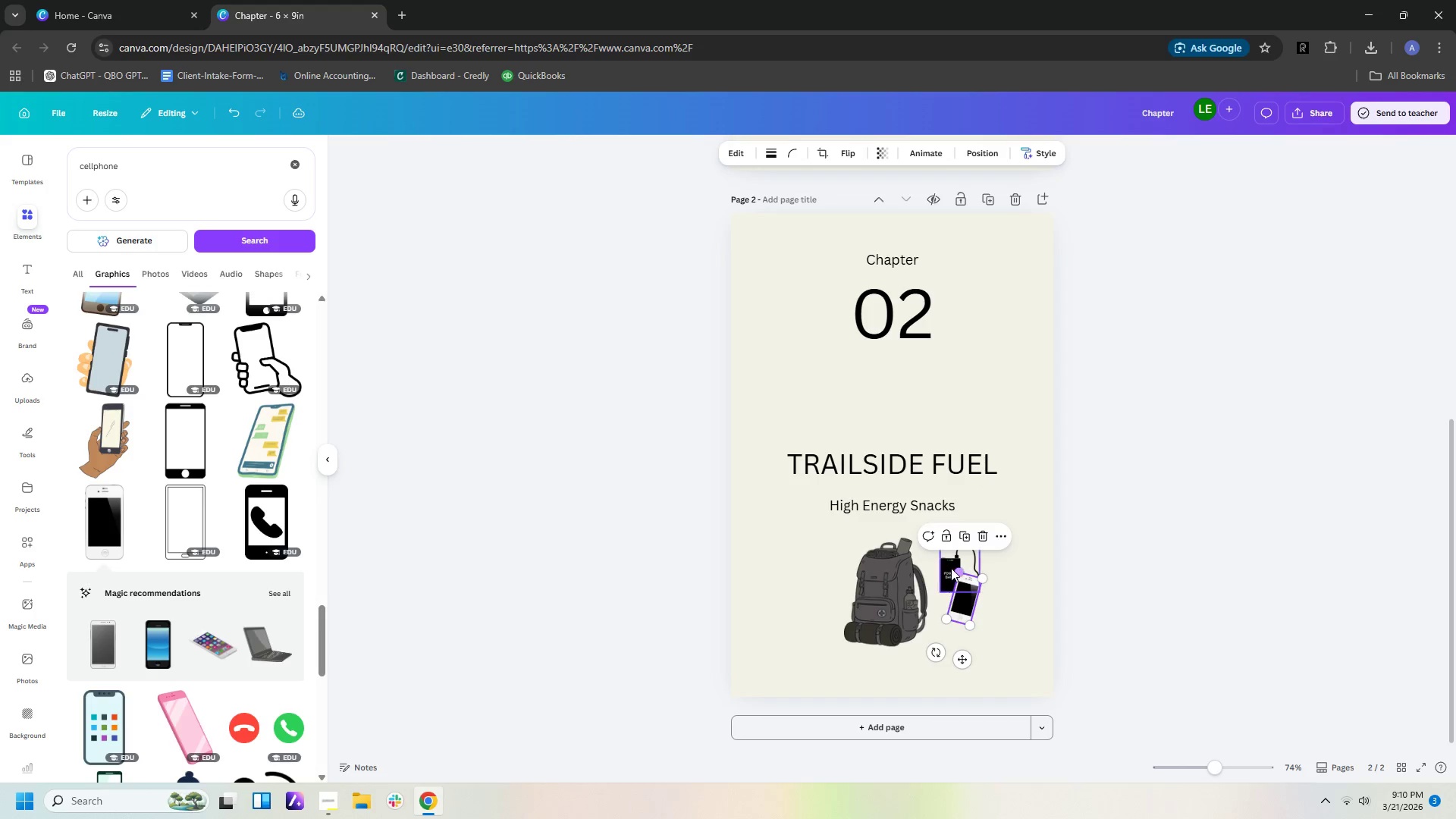 
left_click([951, 568])
 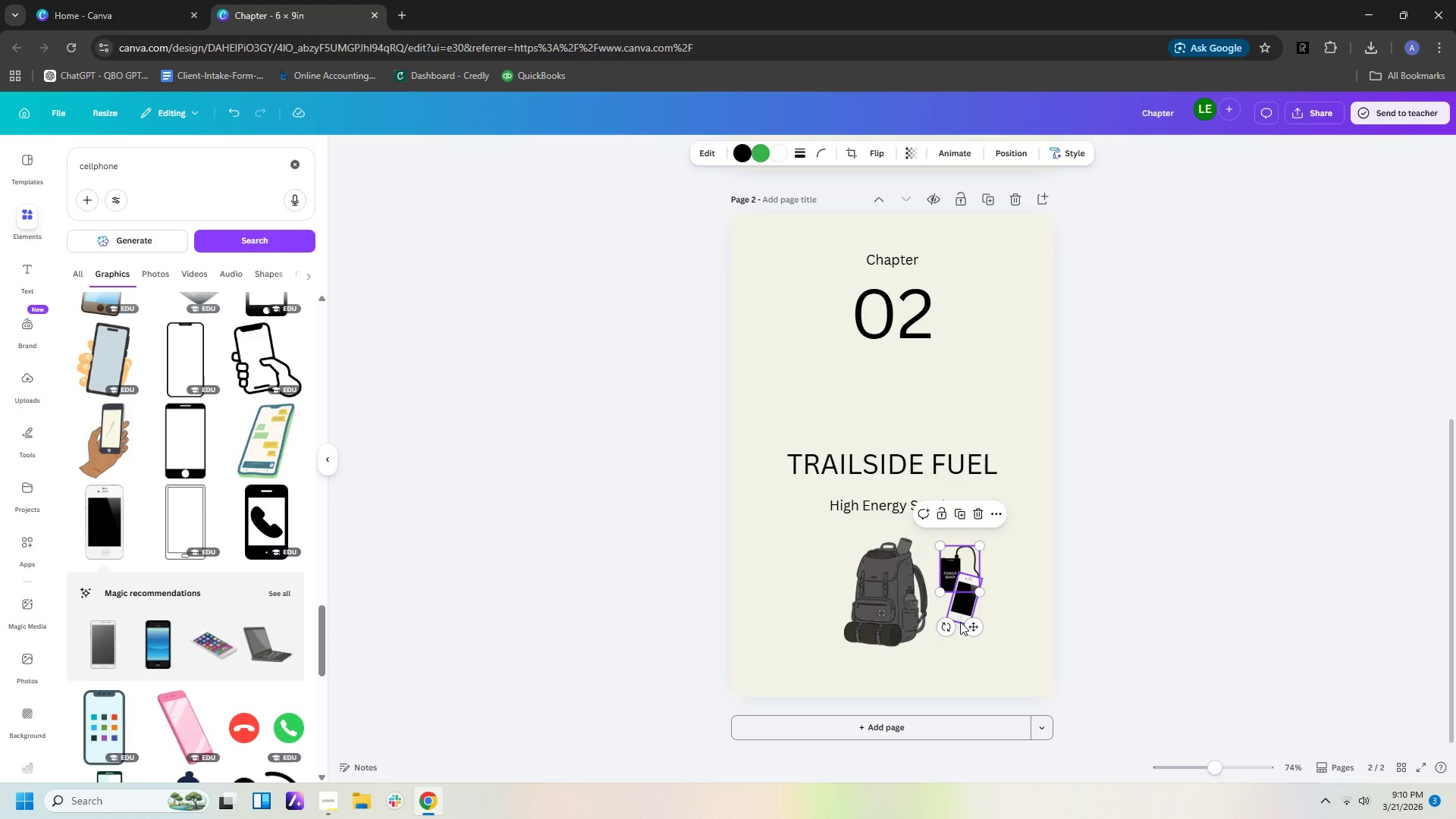 
left_click_drag(start_coordinate=[945, 624], to_coordinate=[950, 623])
 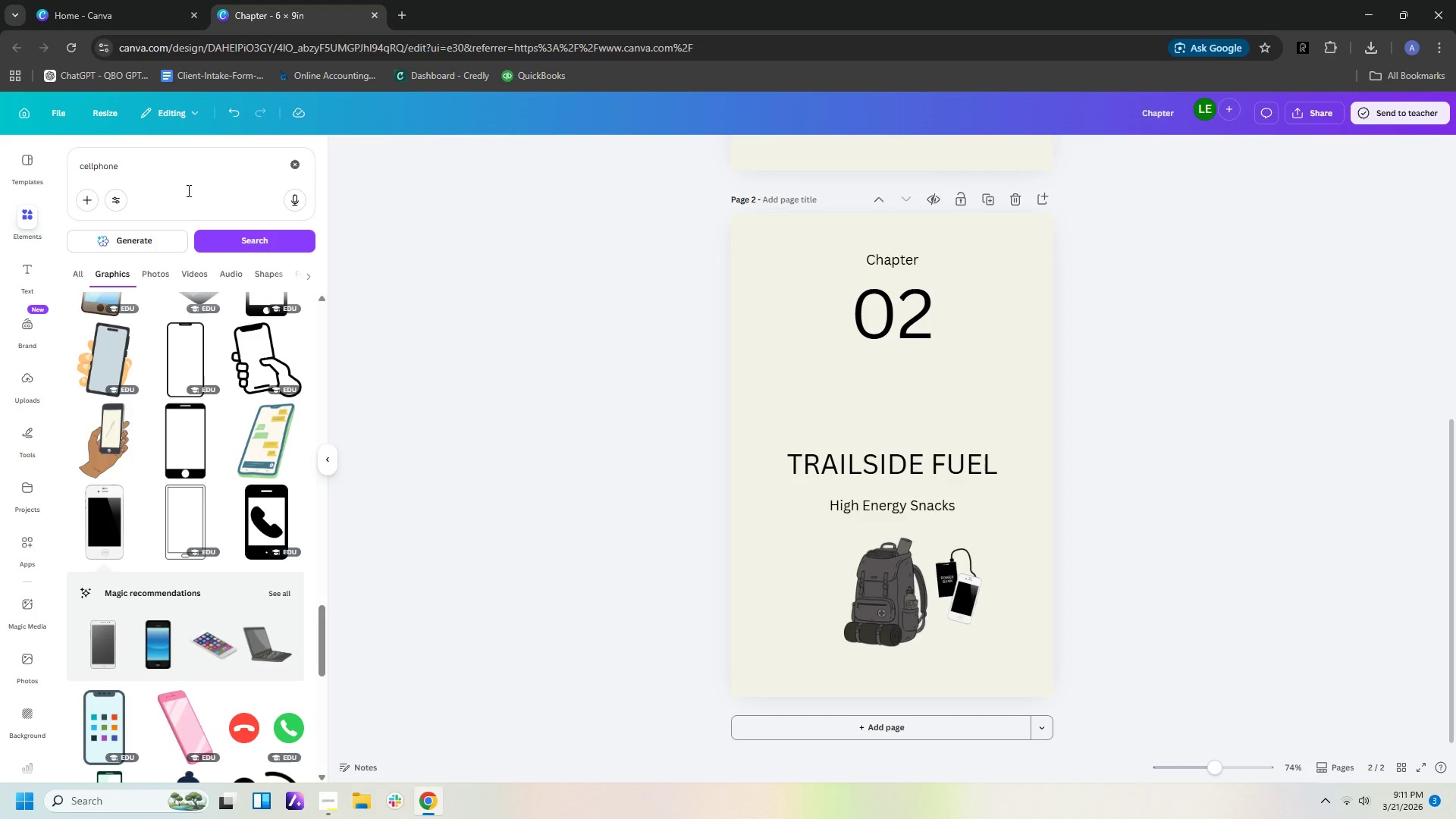 
wait(11.7)
 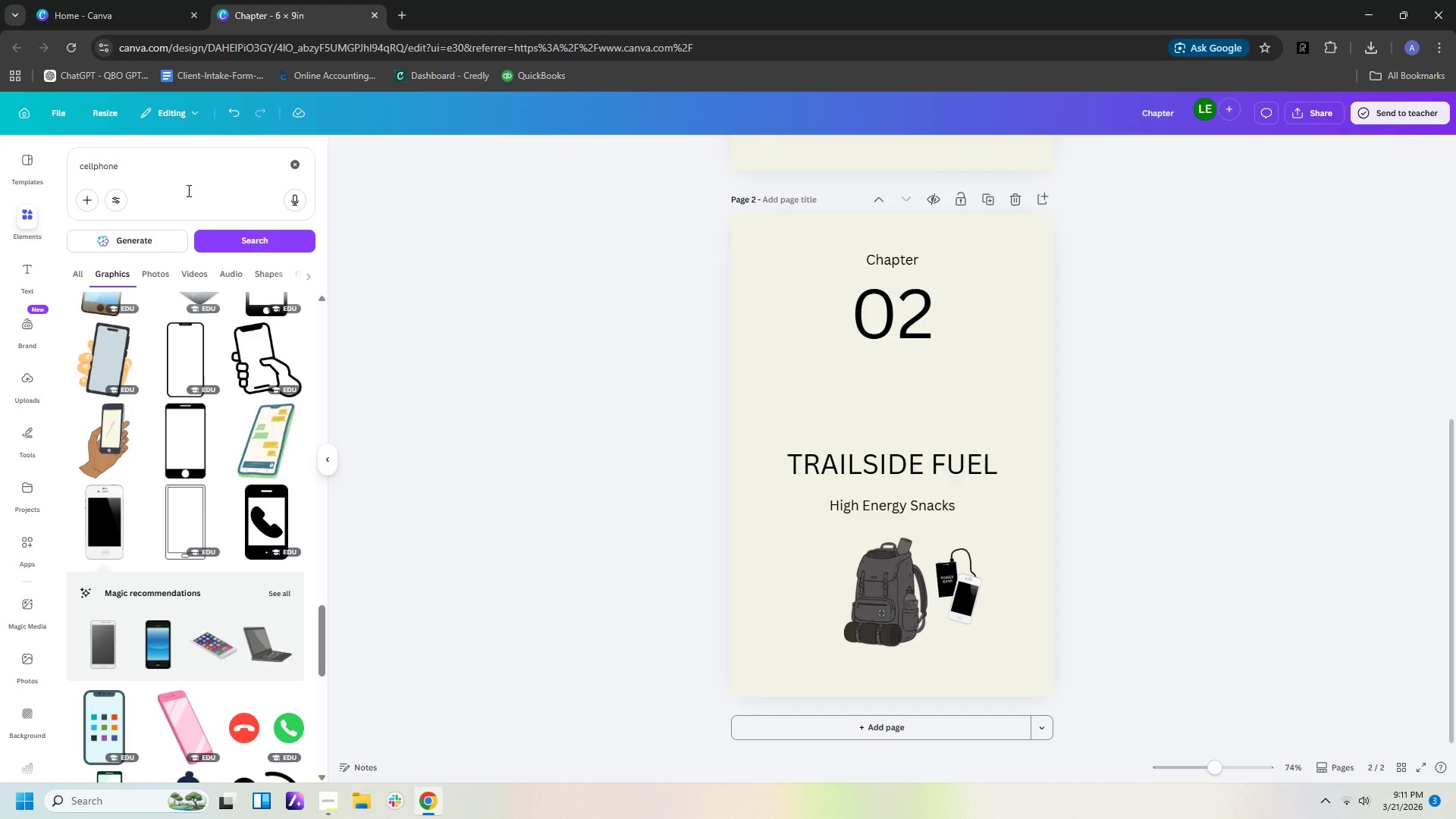 
scroll: coordinate [674, 519], scroll_direction: down, amount: 2.0
 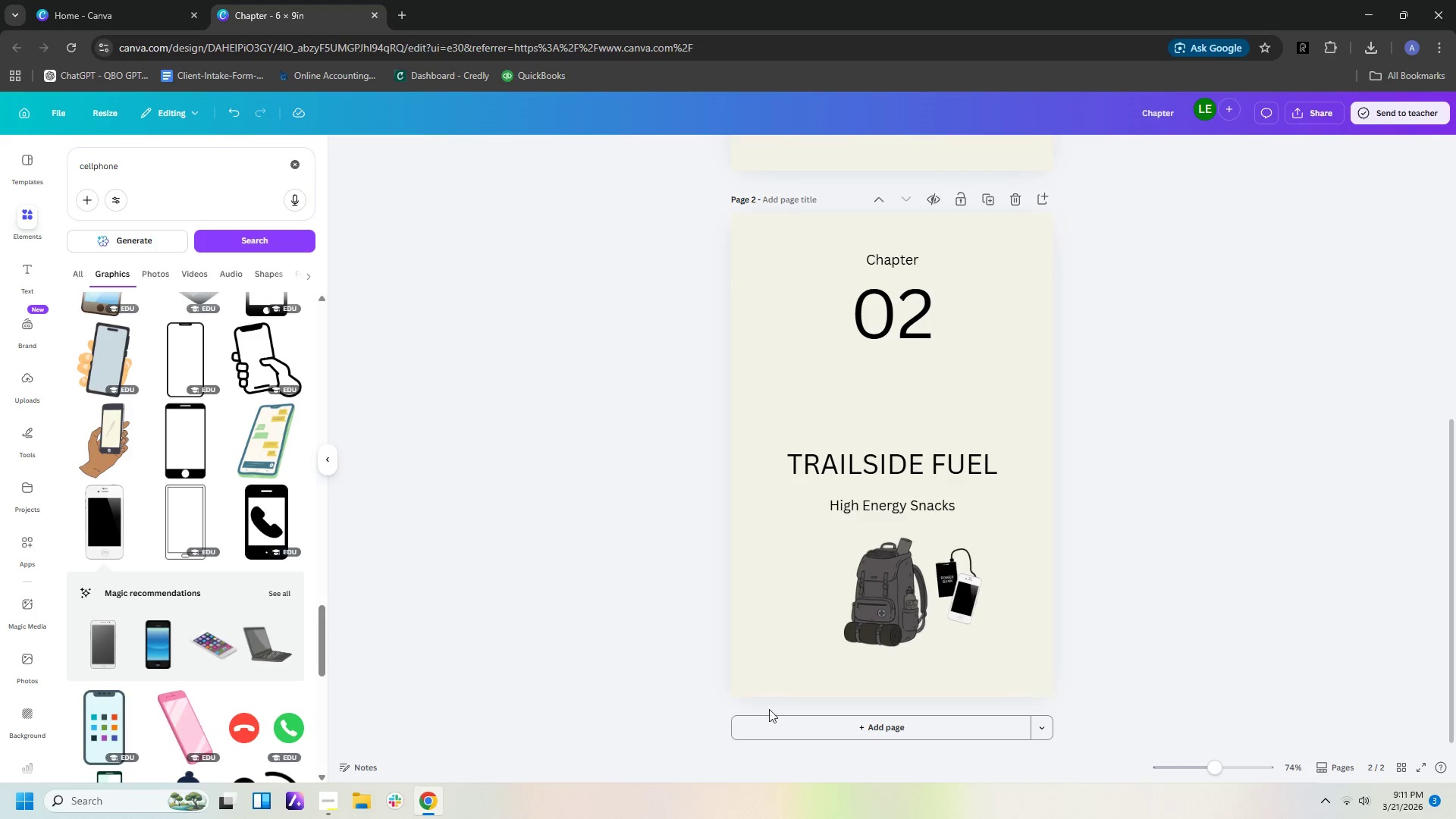 
left_click([877, 732])
 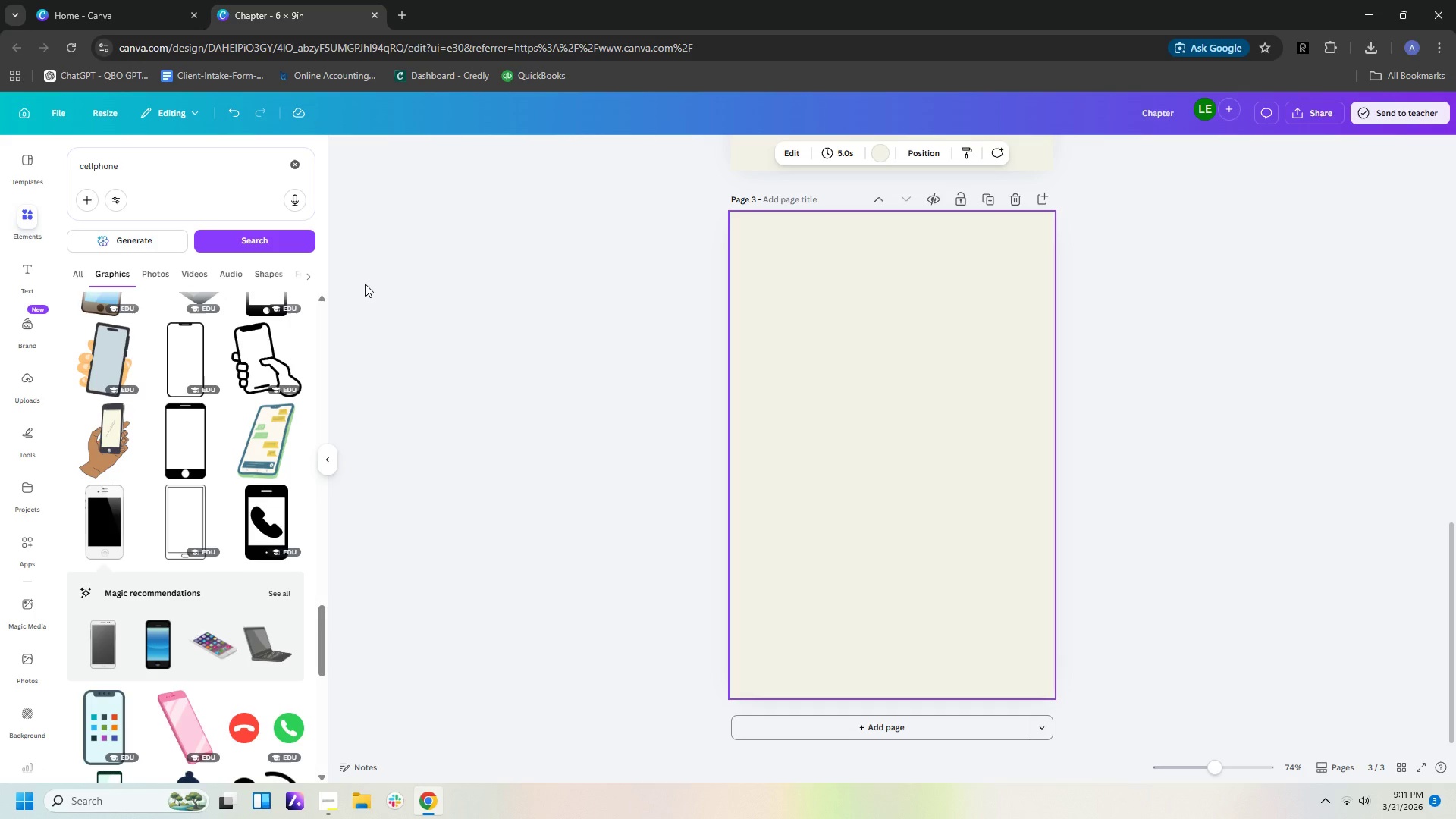 
wait(17.14)
 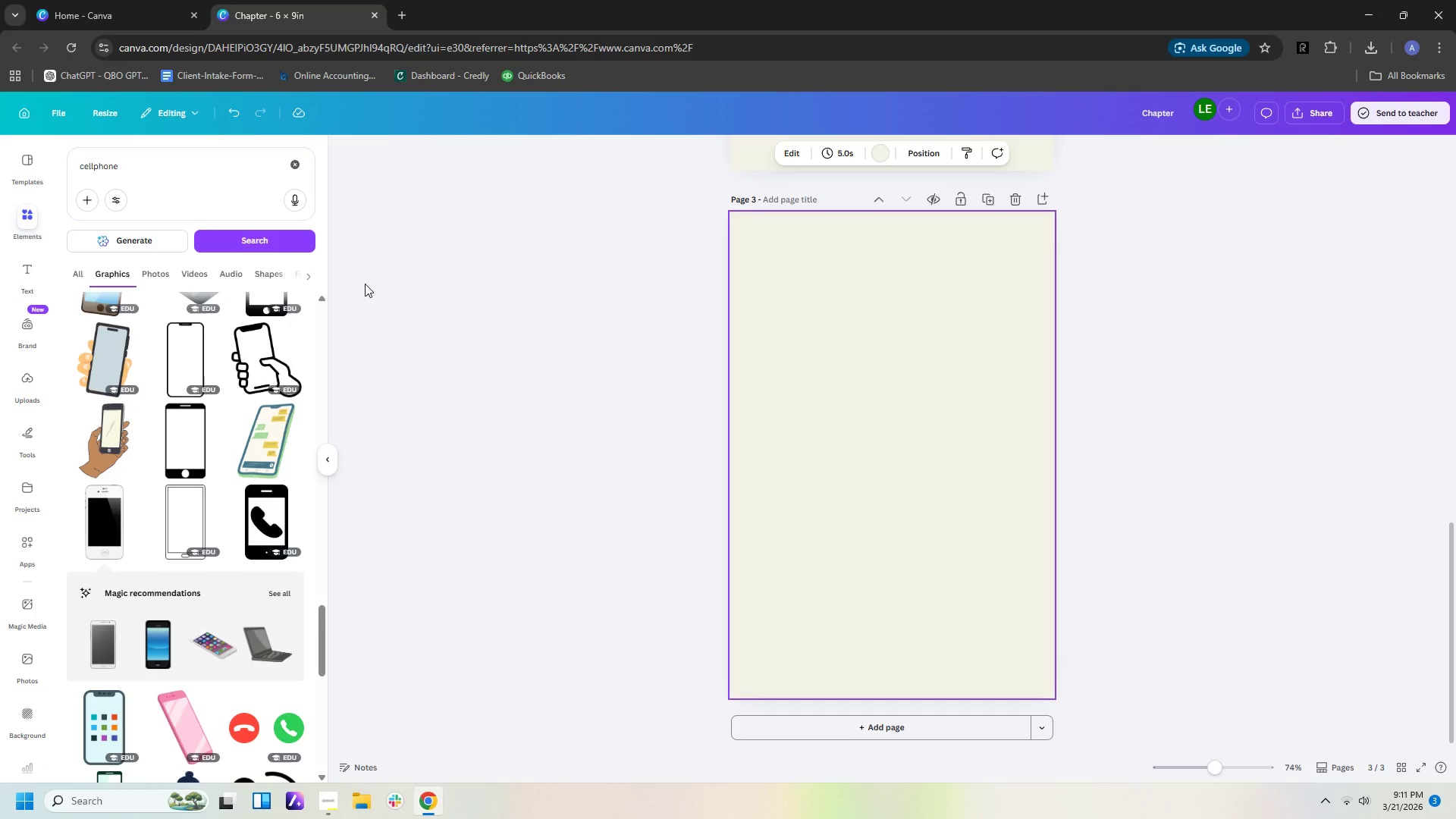 
scroll: coordinate [1197, 355], scroll_direction: up, amount: 12.0
 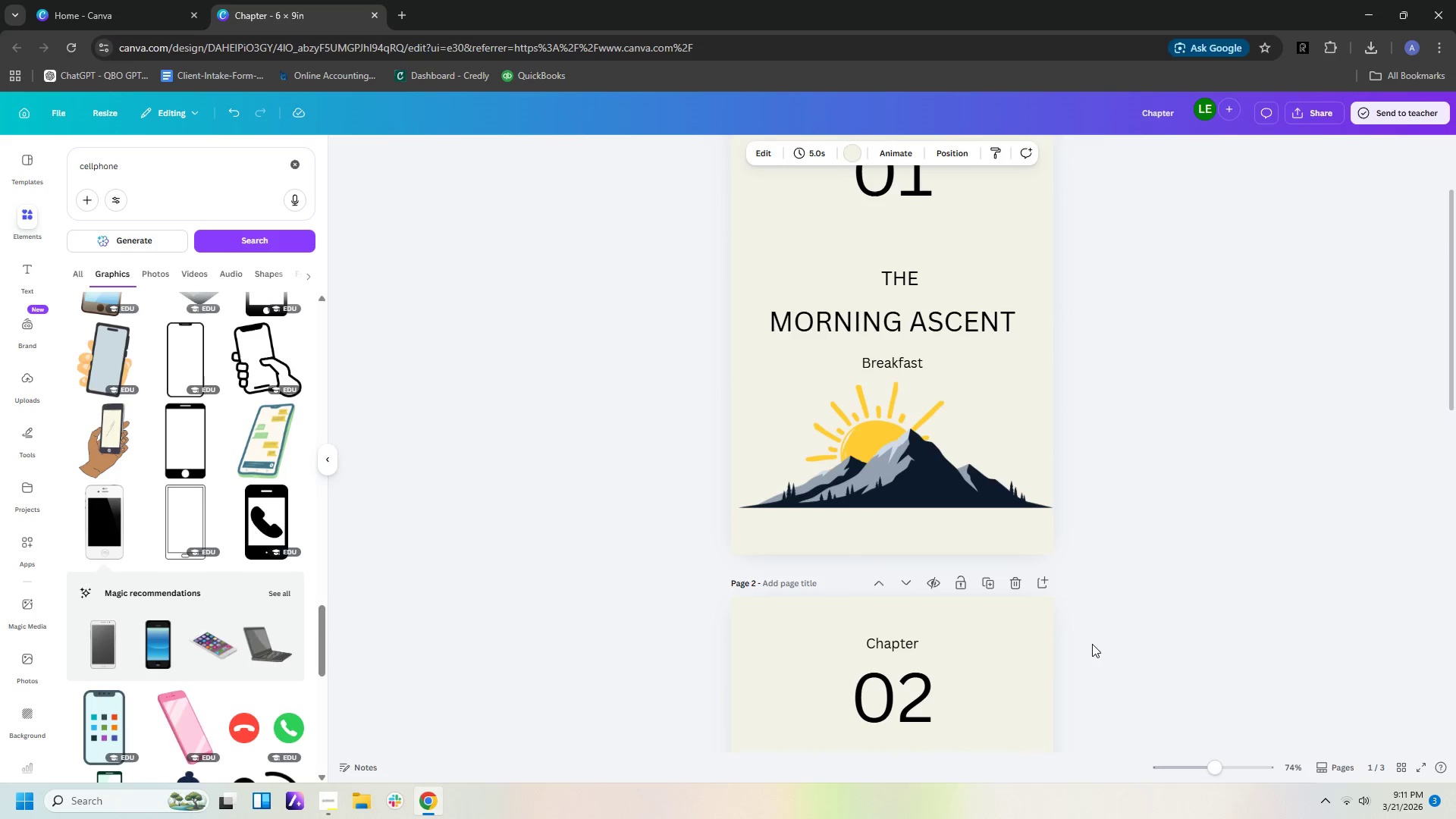 
scroll: coordinate [1070, 648], scroll_direction: down, amount: 3.0
 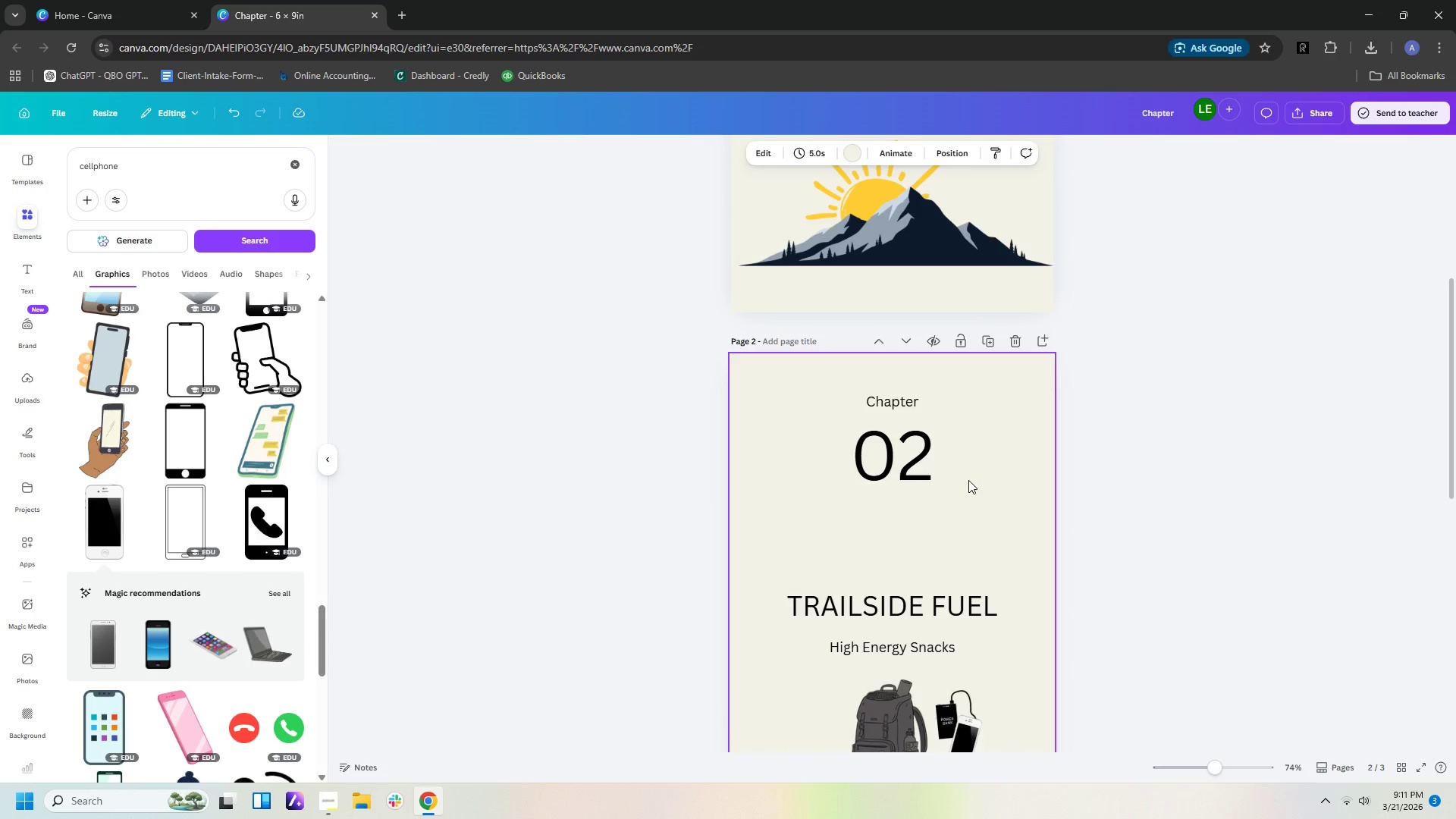 
left_click_drag(start_coordinate=[968, 480], to_coordinate=[789, 381])
 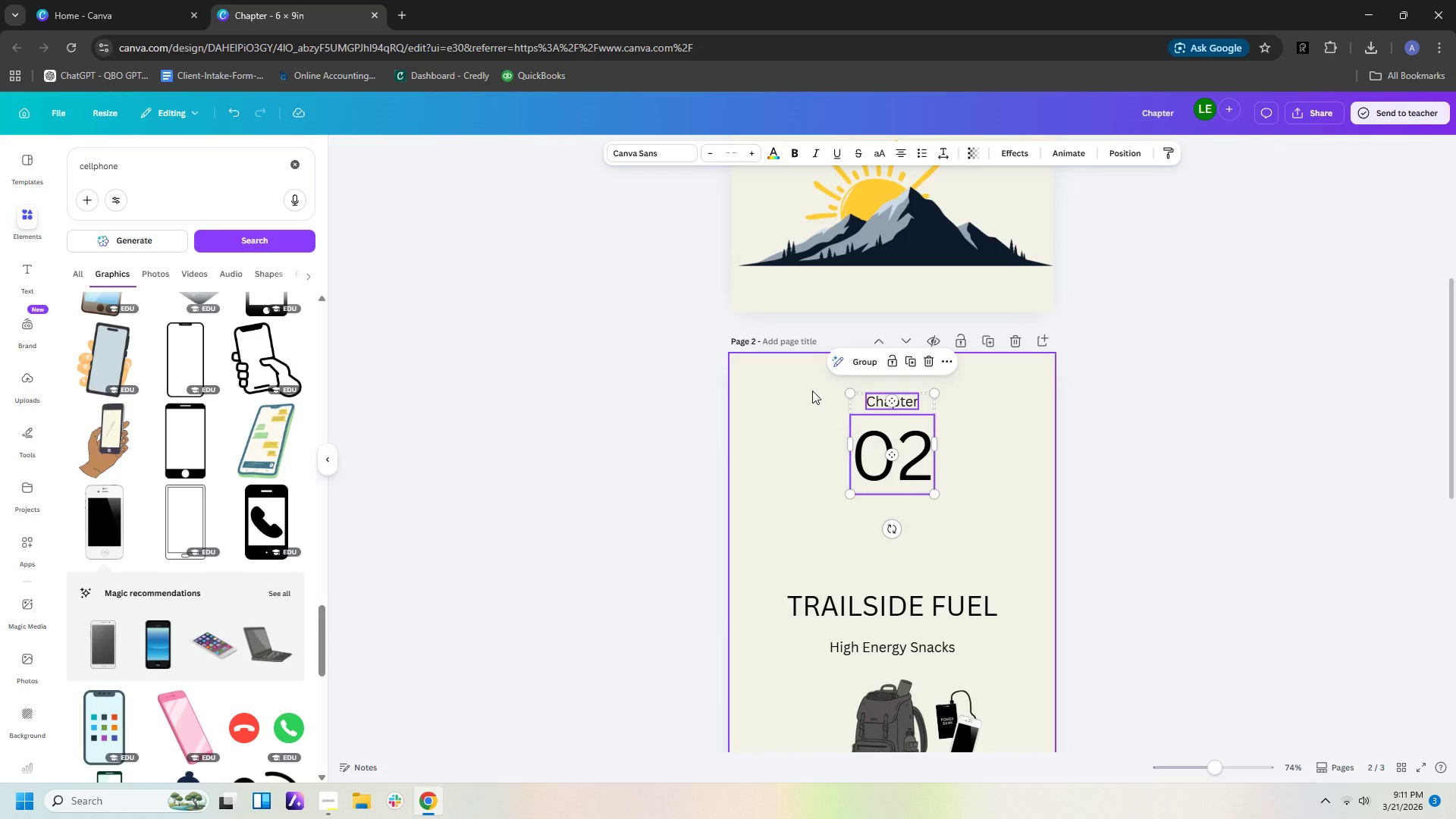 
key(Control+C)
 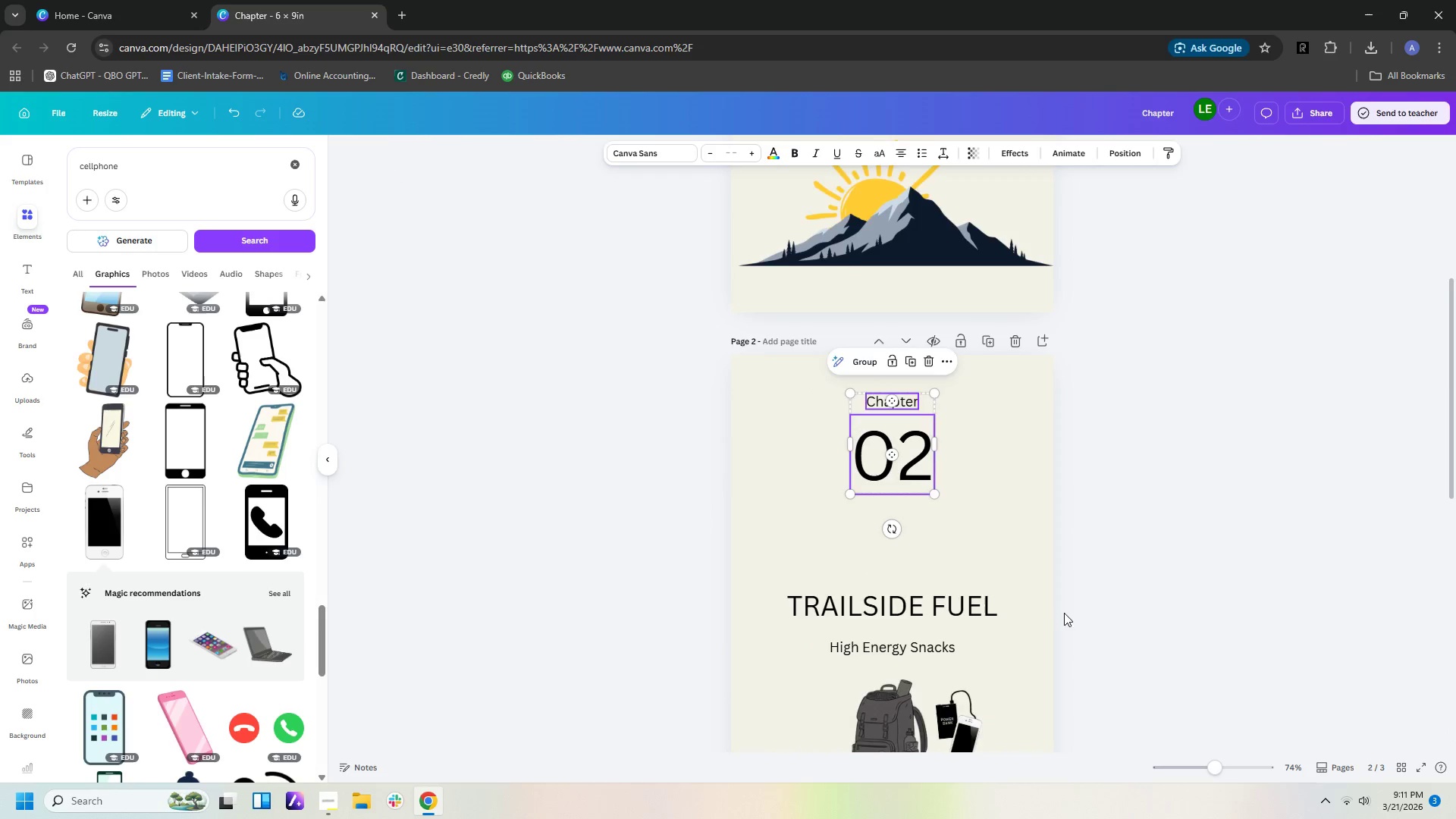 
left_click([922, 529])
 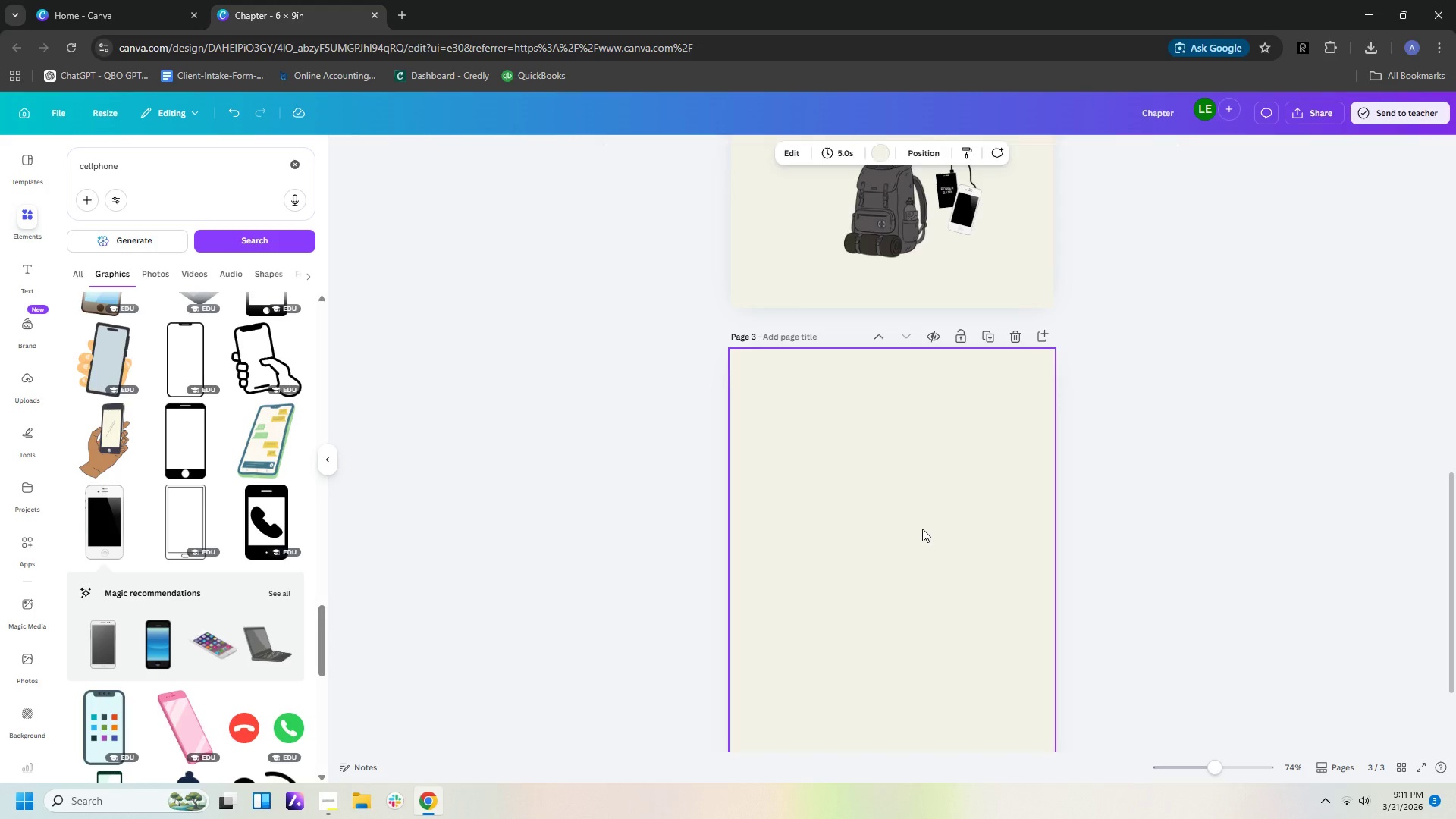 
scroll: coordinate [1081, 637], scroll_direction: down, amount: 7.0
 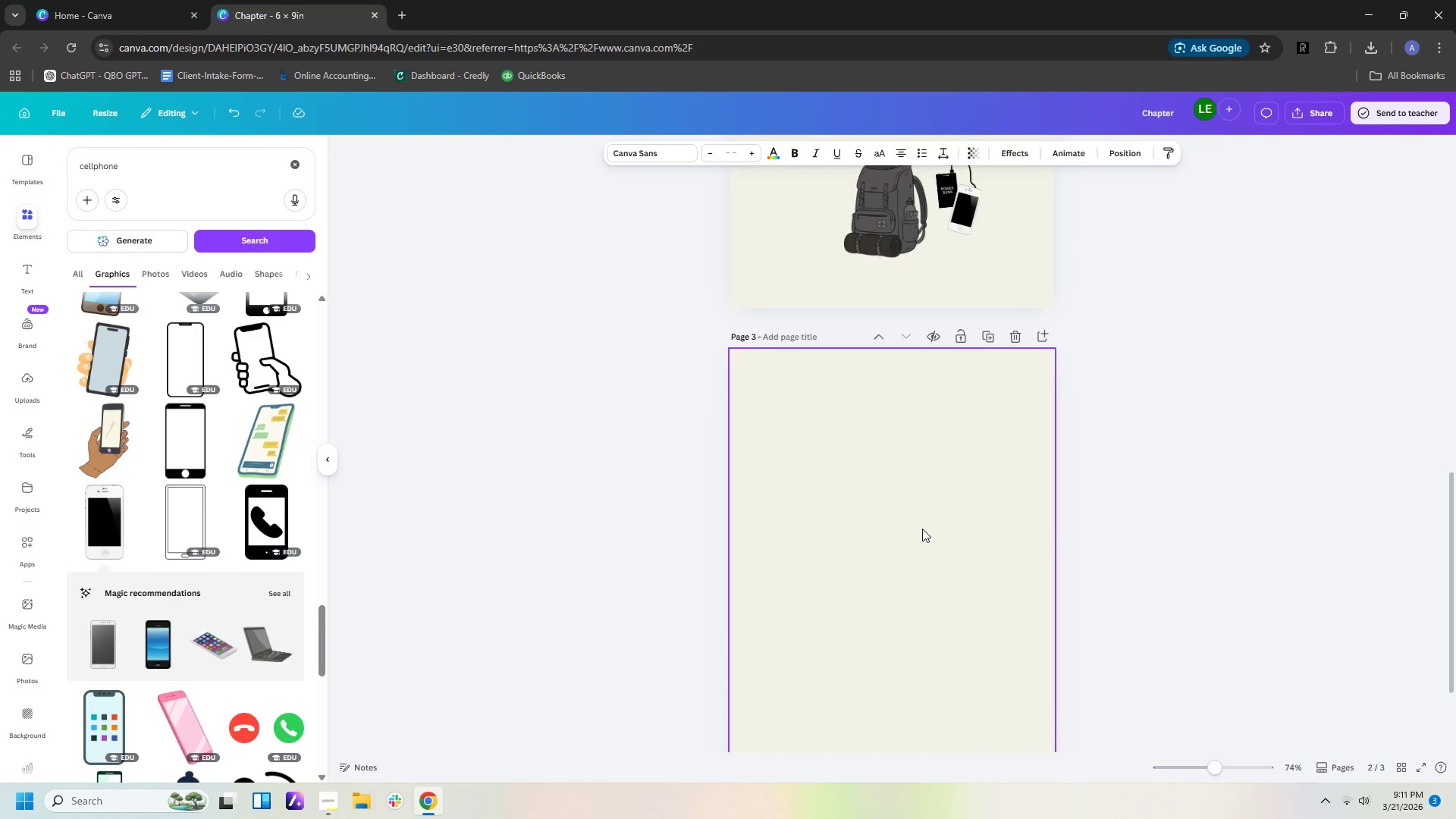 
key(Control+V)
 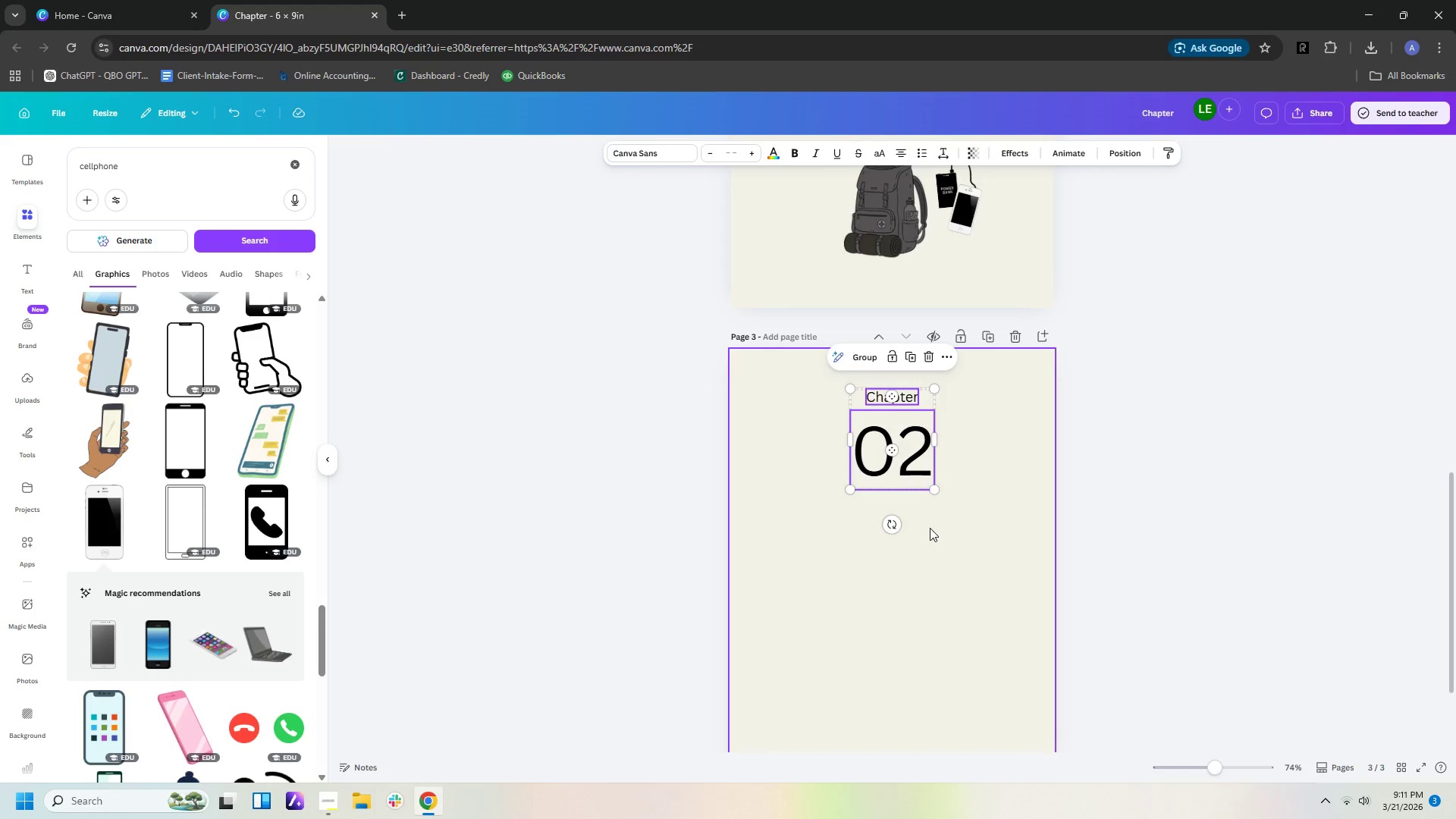 
scroll: coordinate [937, 526], scroll_direction: up, amount: 3.0
 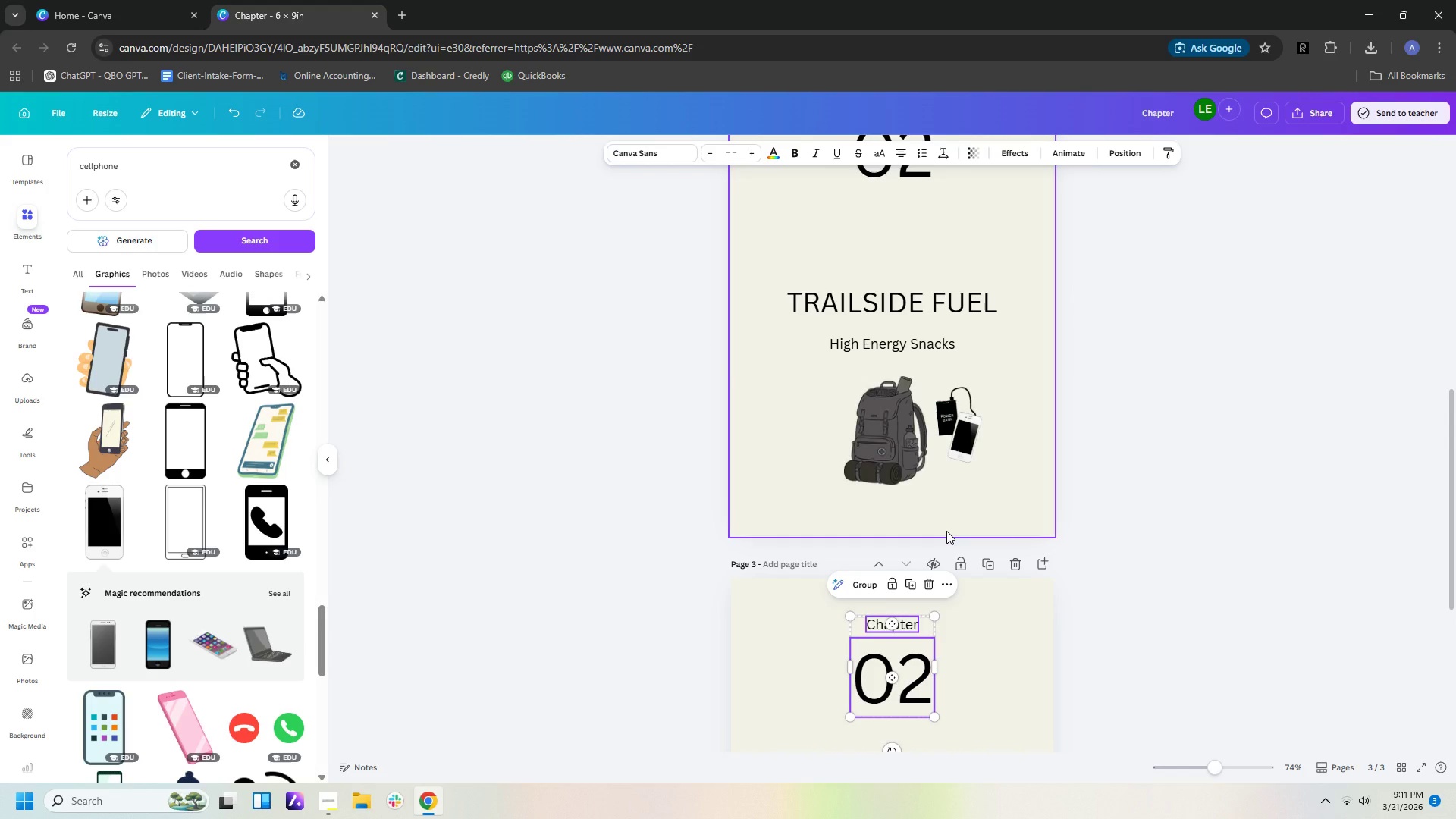 
wait(13.04)
 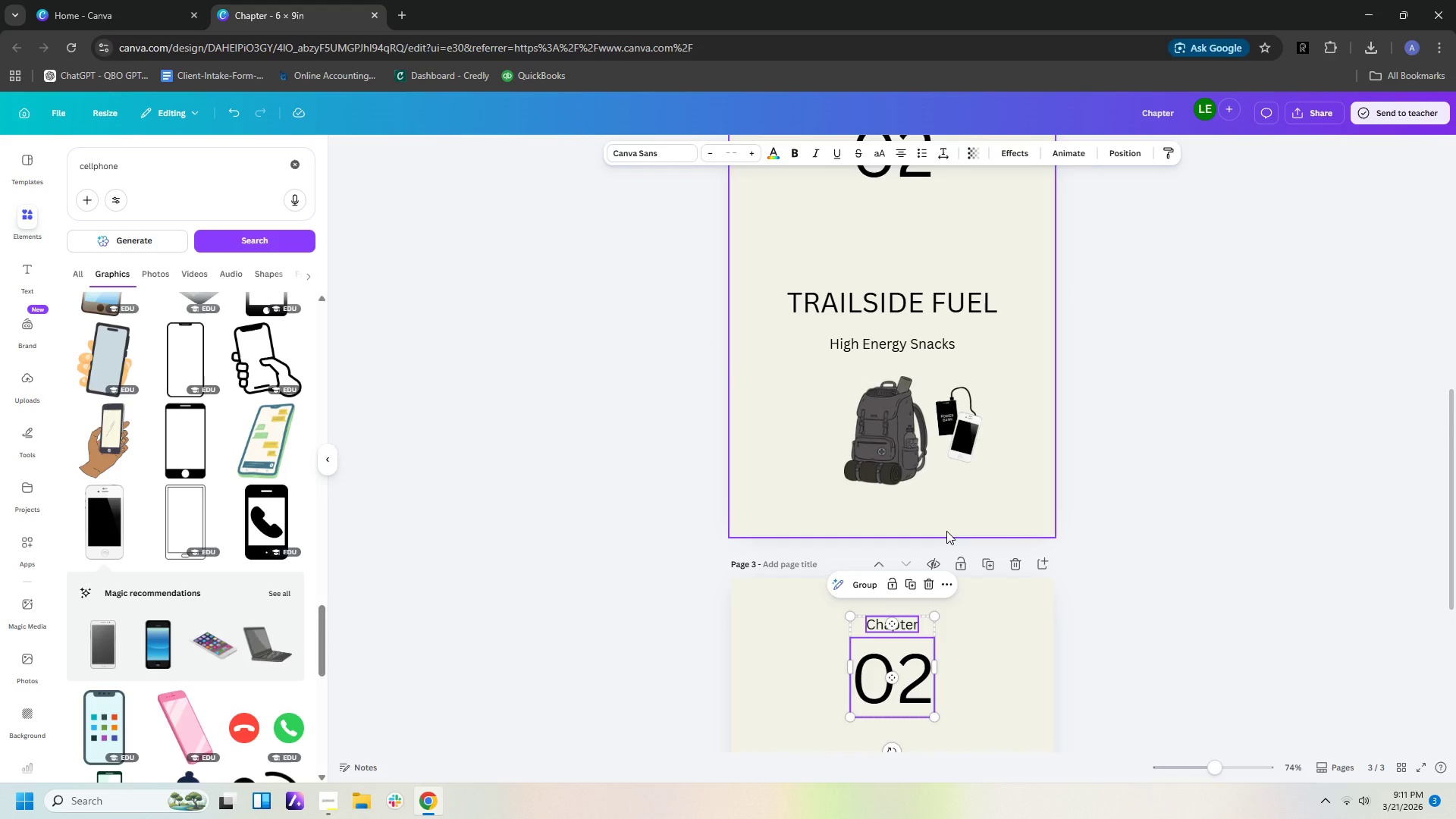 
scroll: coordinate [786, 372], scroll_direction: up, amount: 3.0
 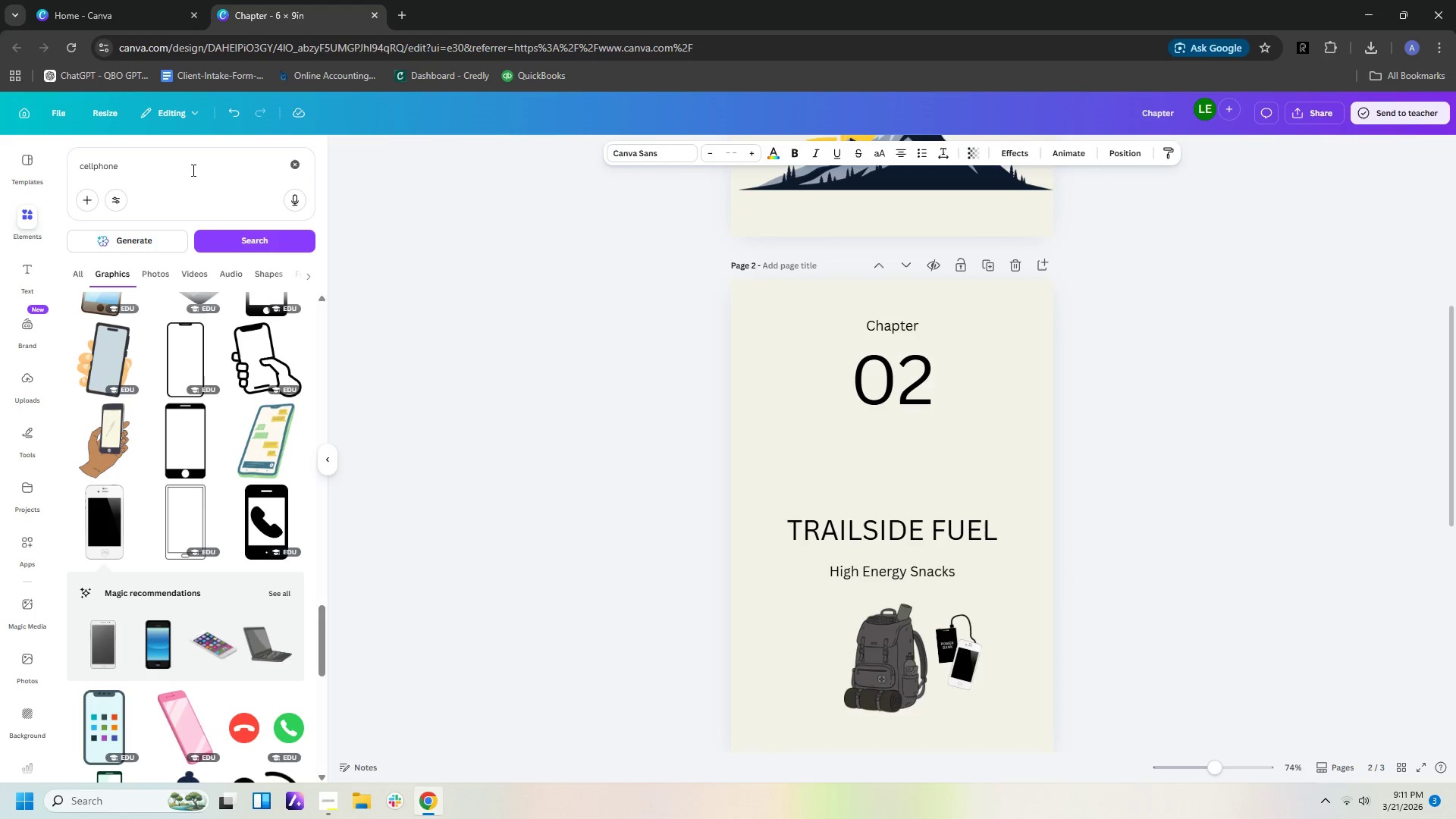 
left_click_drag(start_coordinate=[162, 157], to_coordinate=[0, 153])
 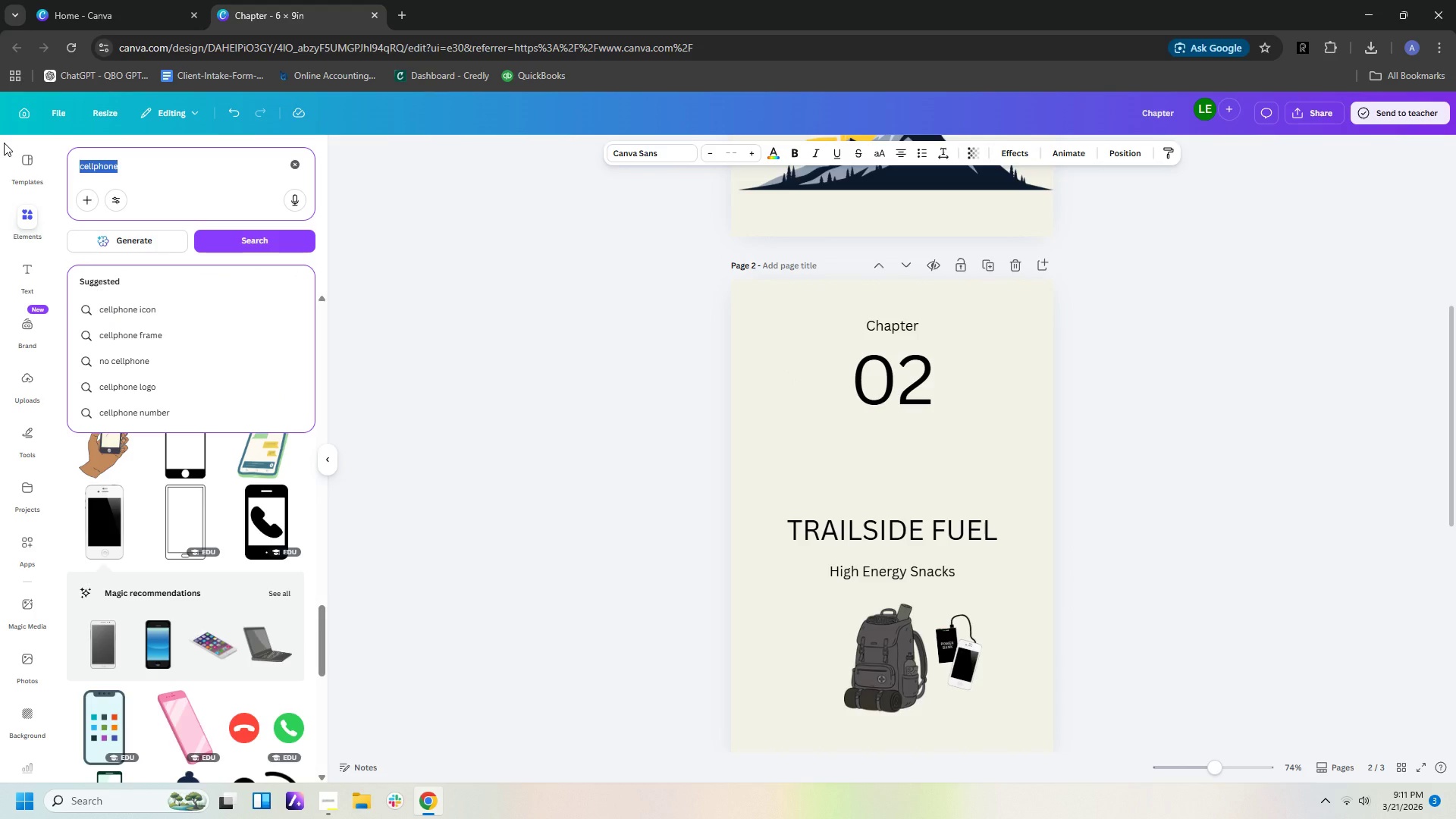 
type(bush)
key(Backspace)
key(Backspace)
key(Backspace)
type(rush)
key(Backspace)
key(Backspace)
key(Backspace)
key(Backspace)
type(rush painy)
key(Backspace)
type(t)
 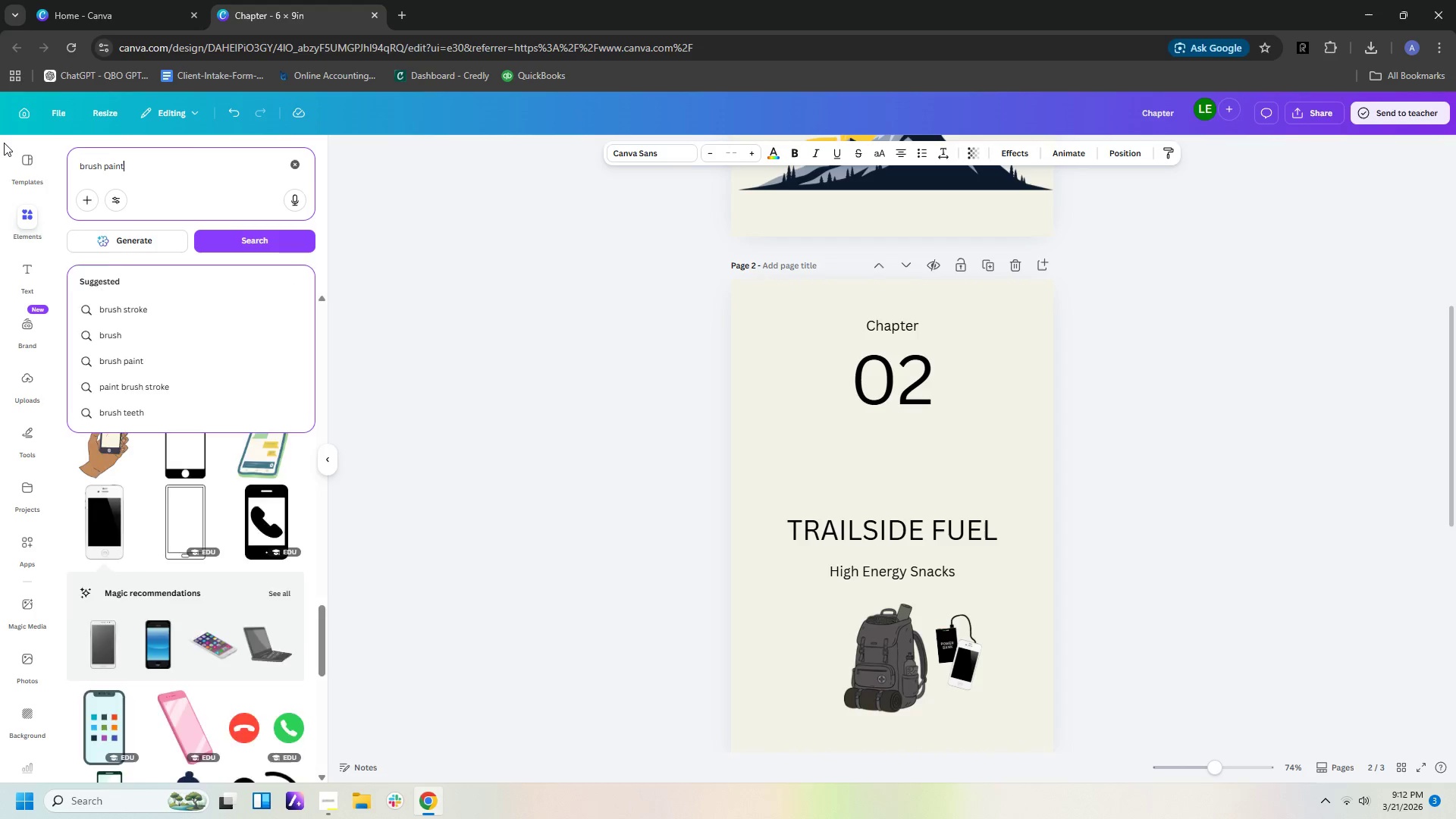 
key(Enter)
 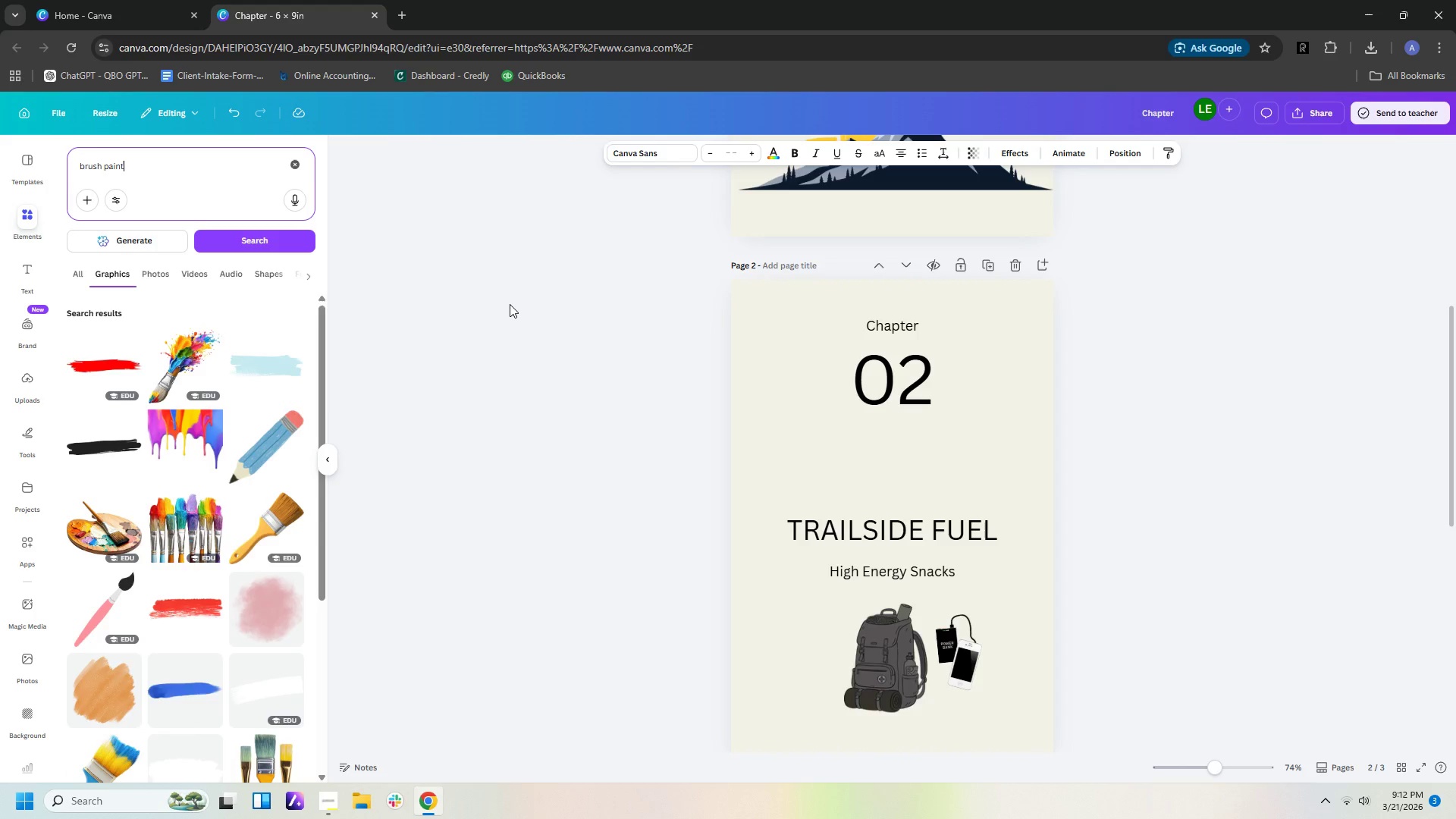 
wait(20.73)
 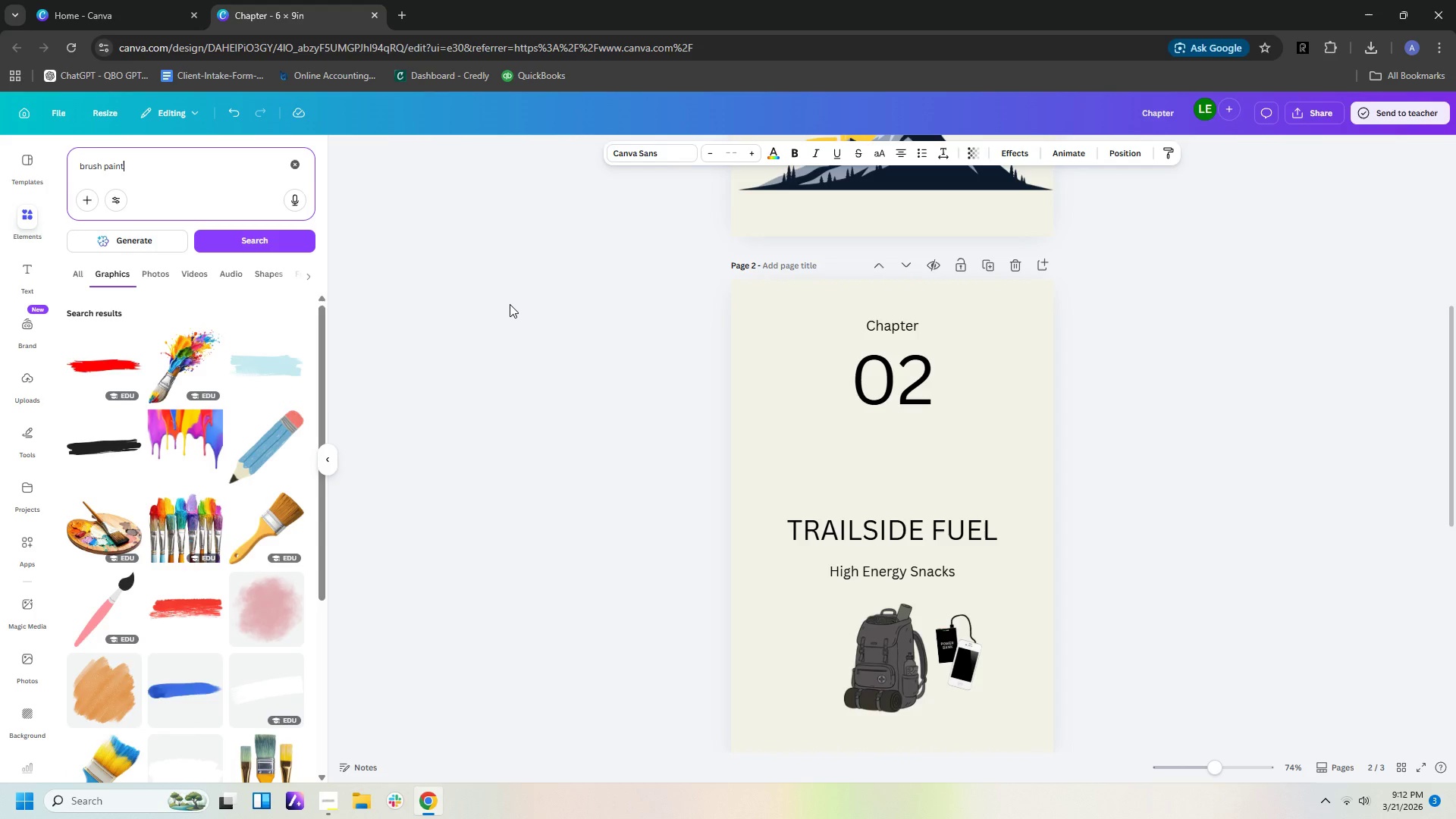 
left_click_drag(start_coordinate=[873, 494], to_coordinate=[877, 527])
 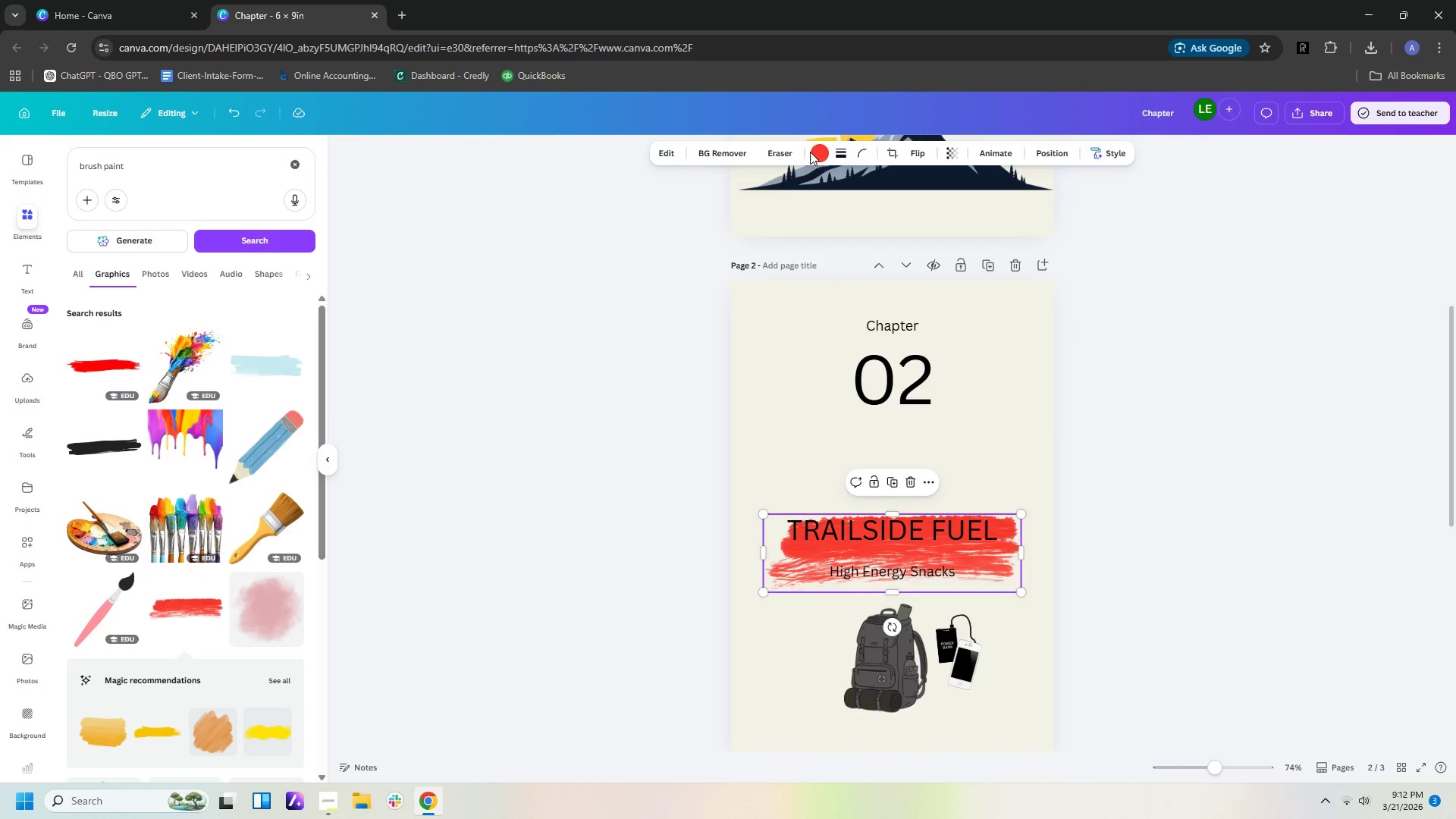 
left_click([818, 161])
 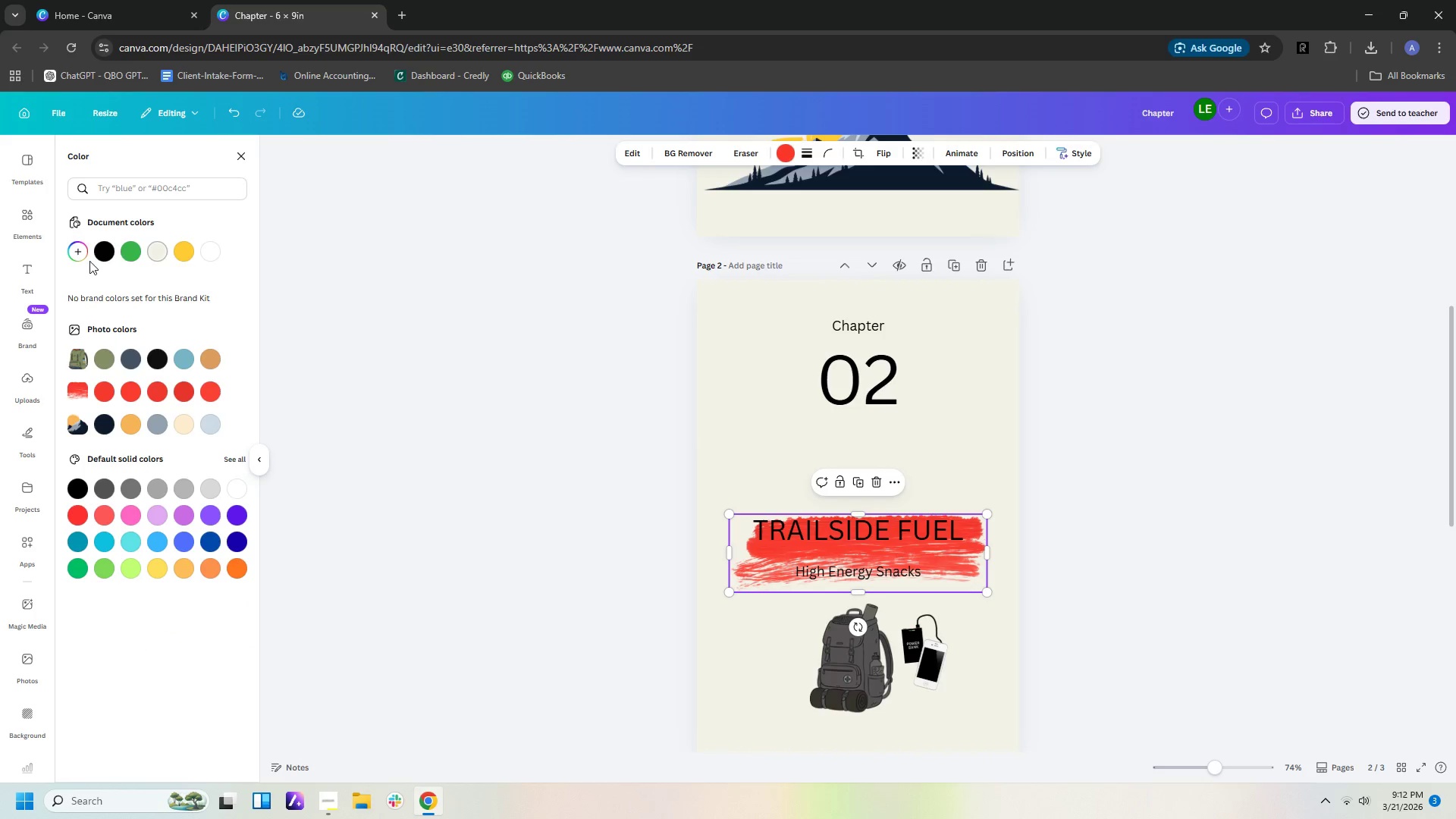 
left_click([107, 249])
 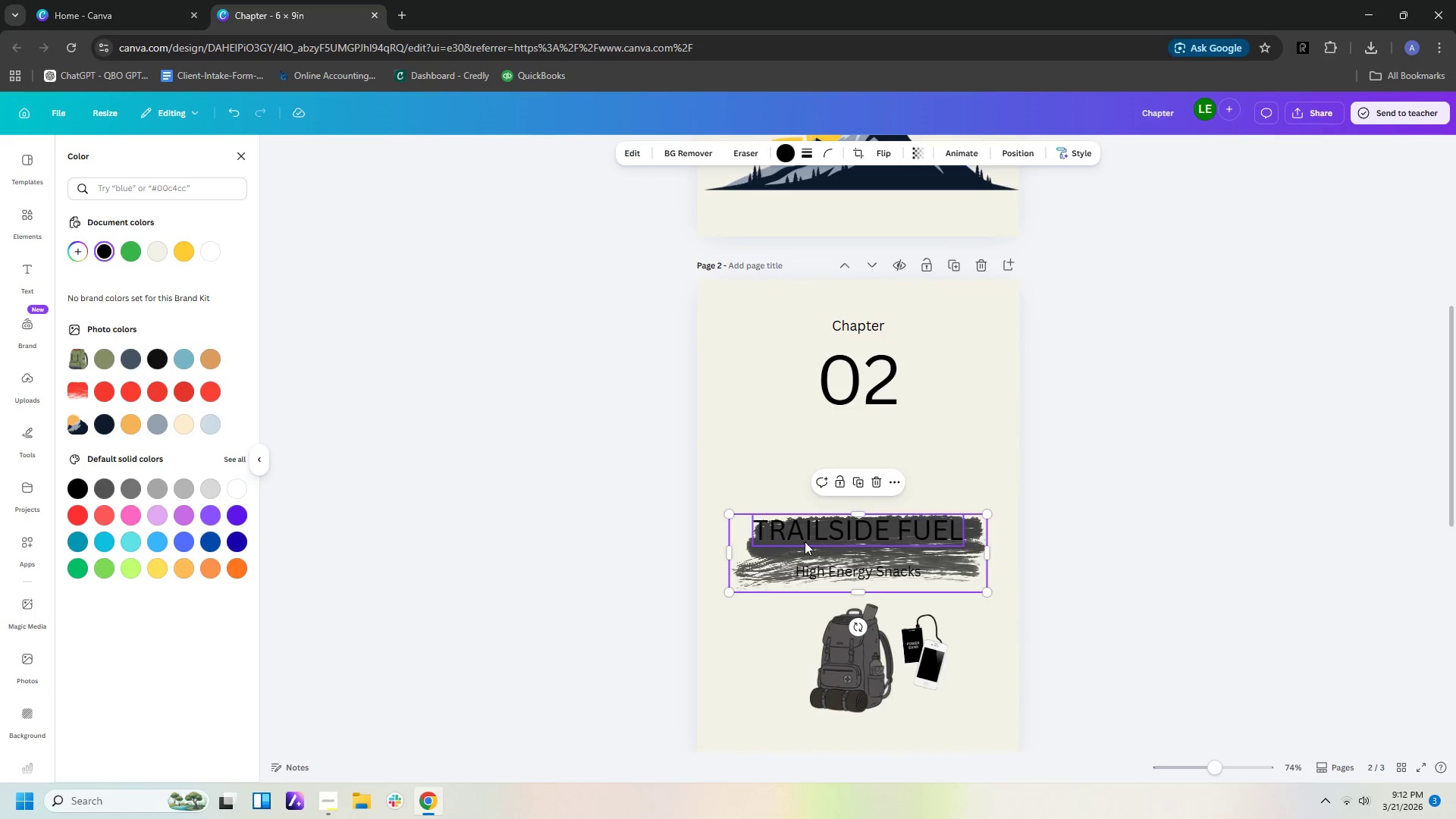 
left_click([811, 541])
 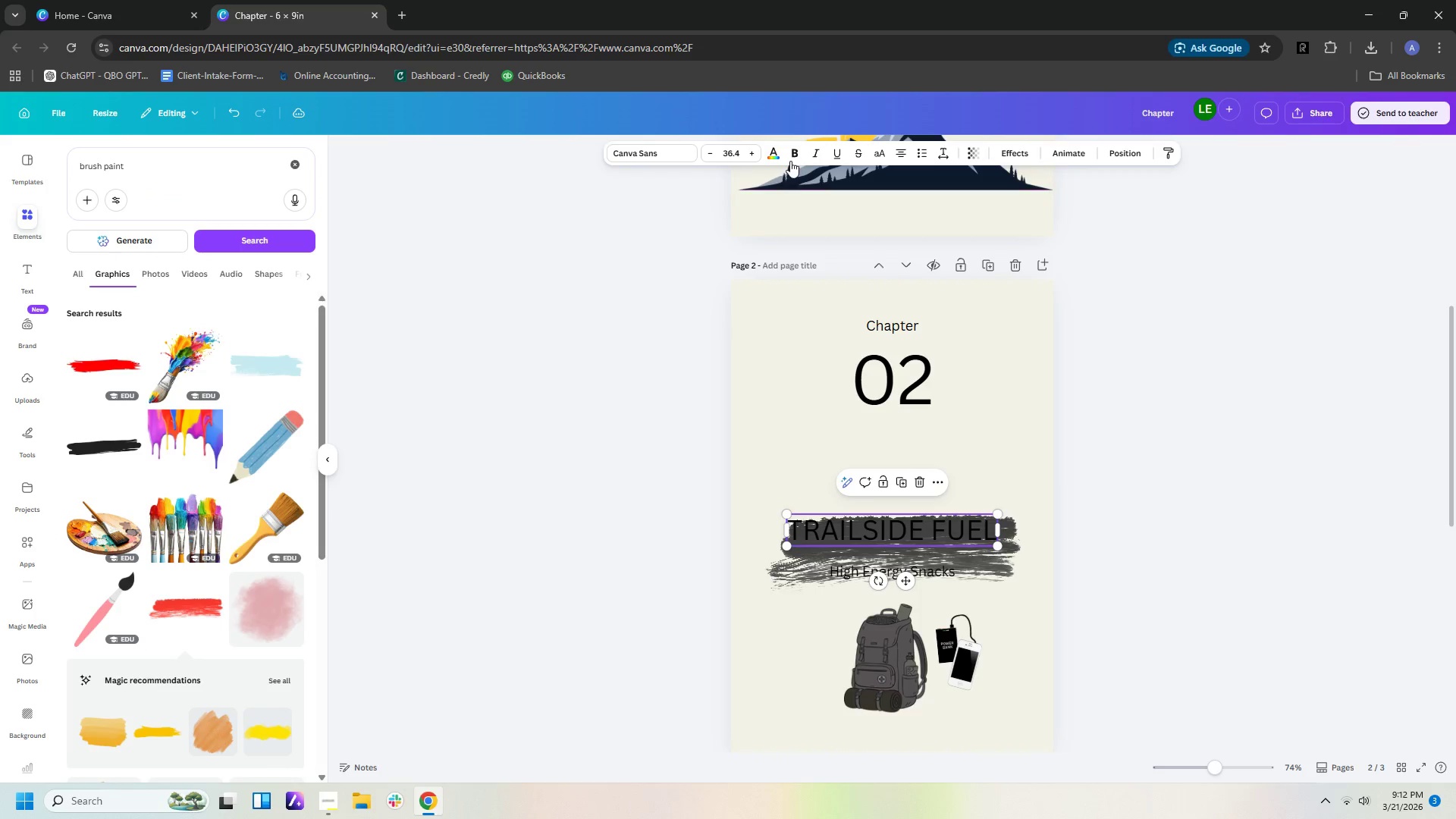 
left_click([776, 152])
 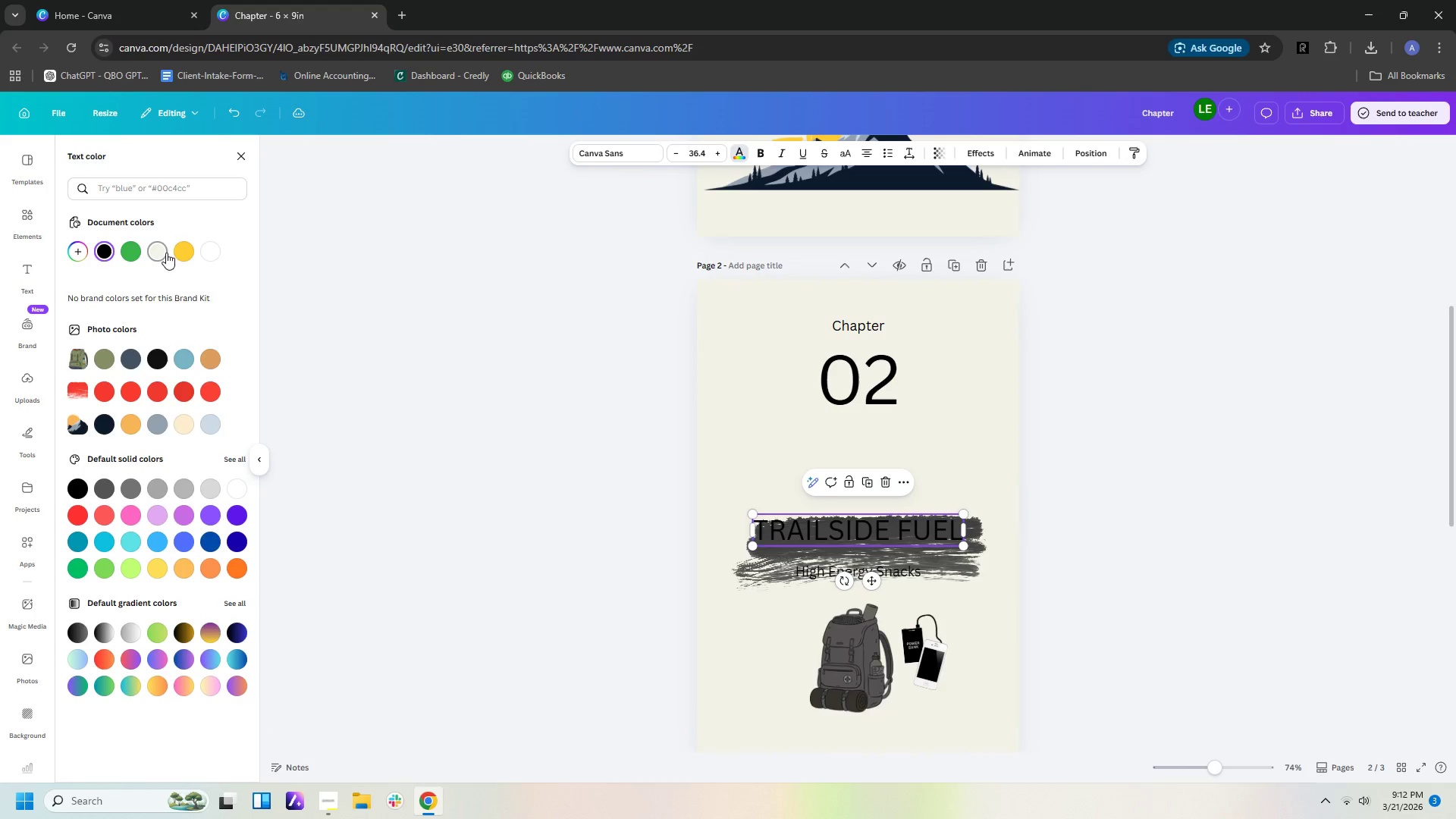 
left_click([211, 253])
 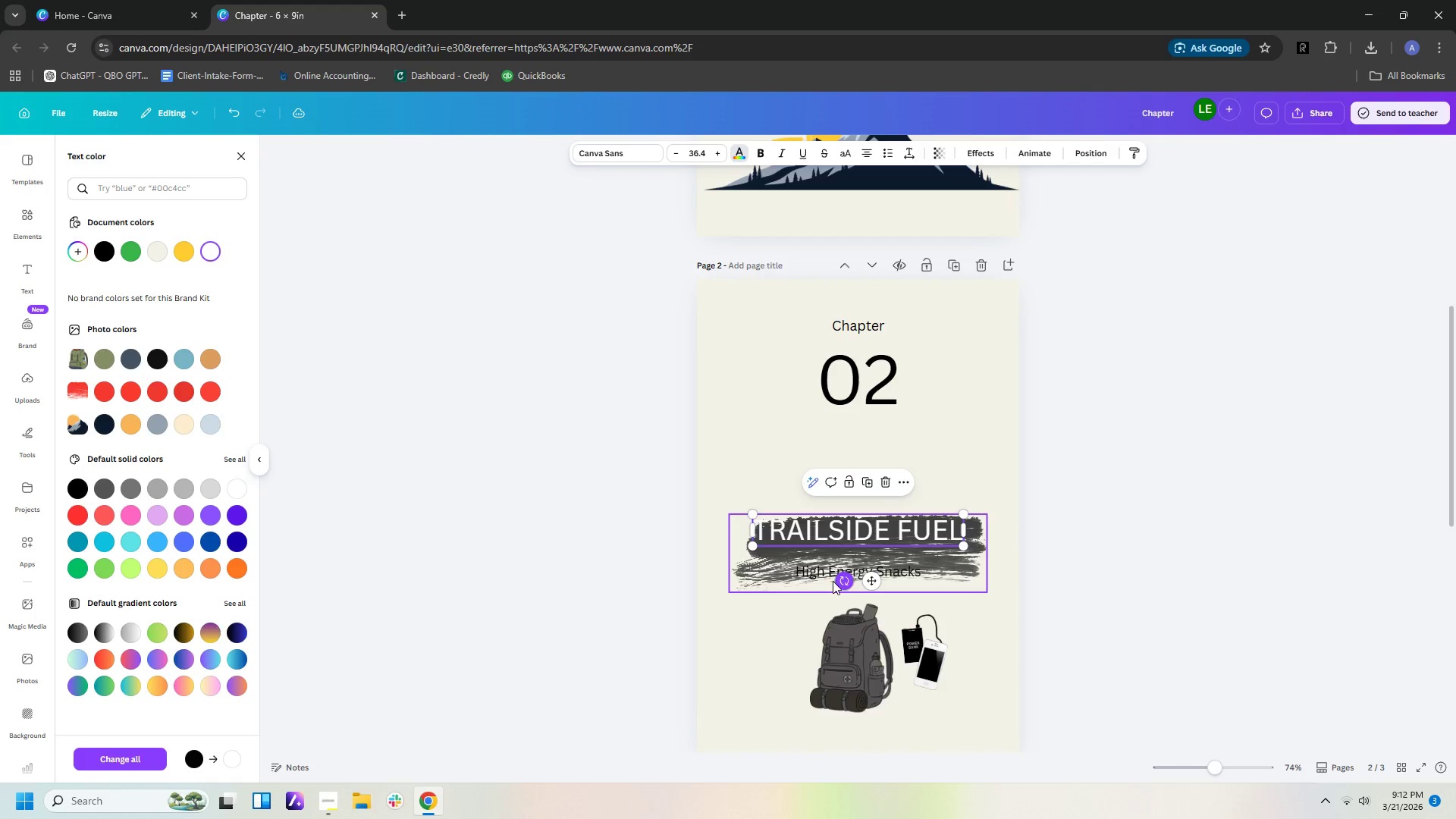 
left_click([821, 573])
 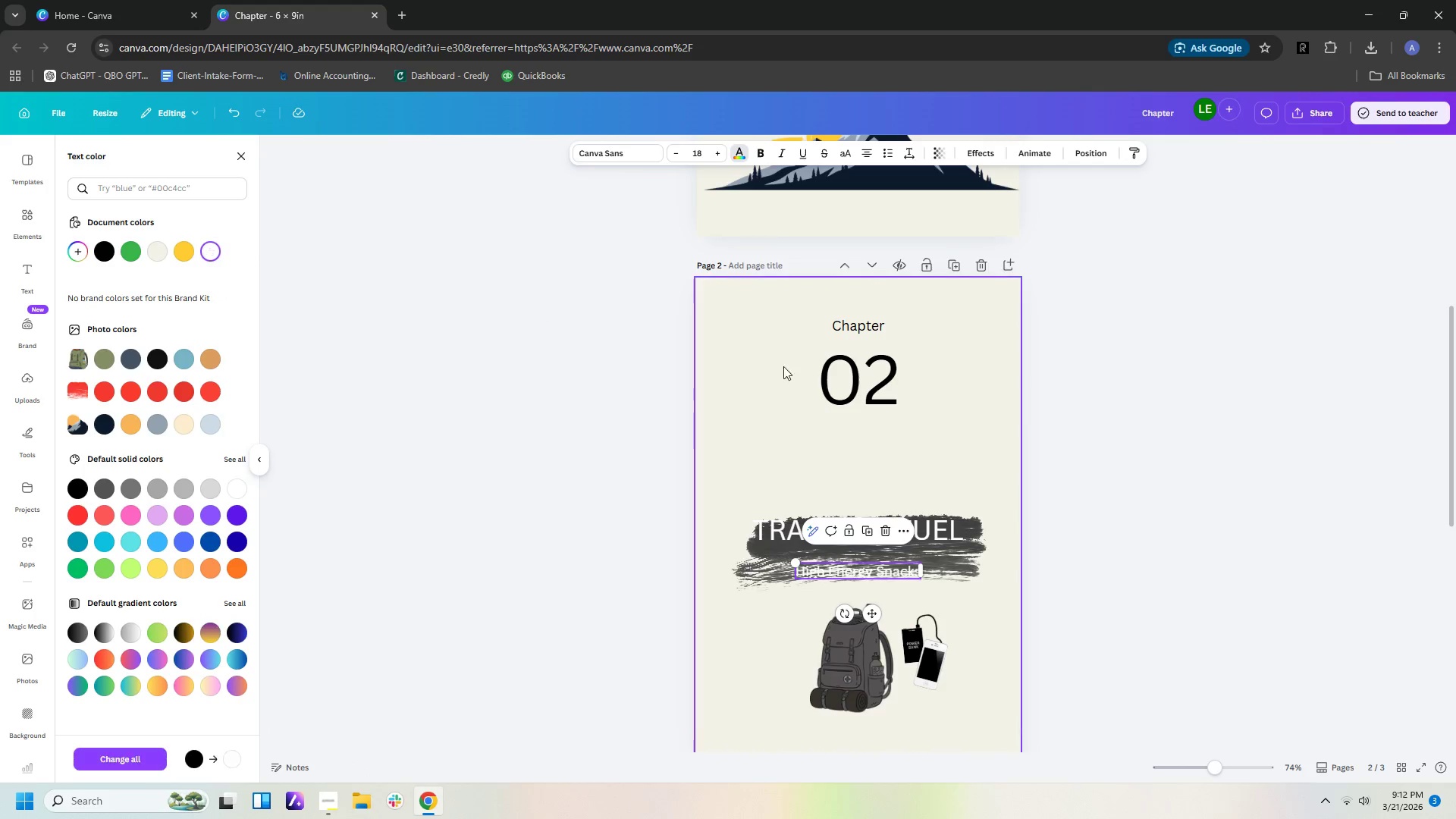 
left_click([783, 384])
 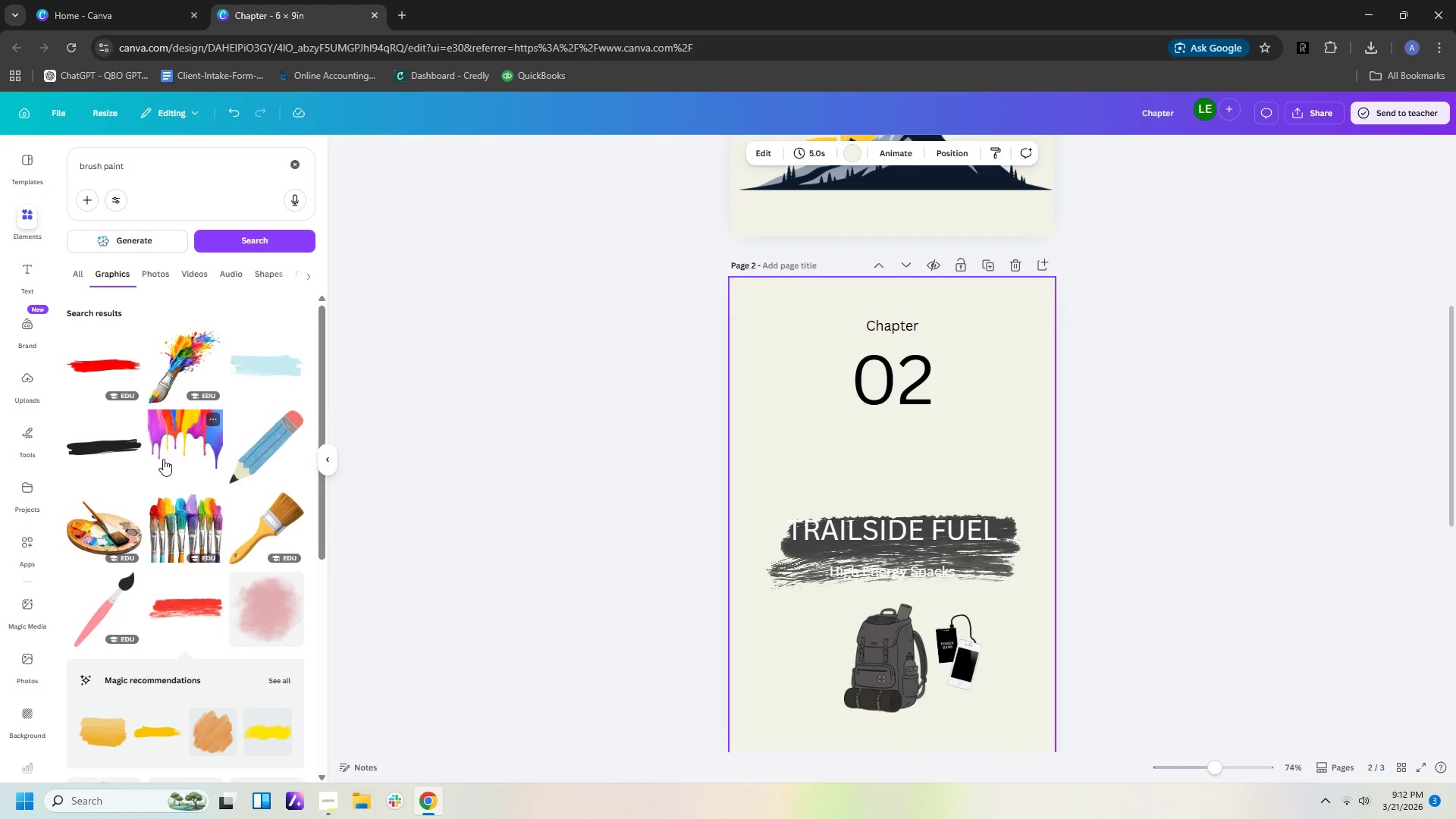 
scroll: coordinate [177, 492], scroll_direction: down, amount: 6.0
 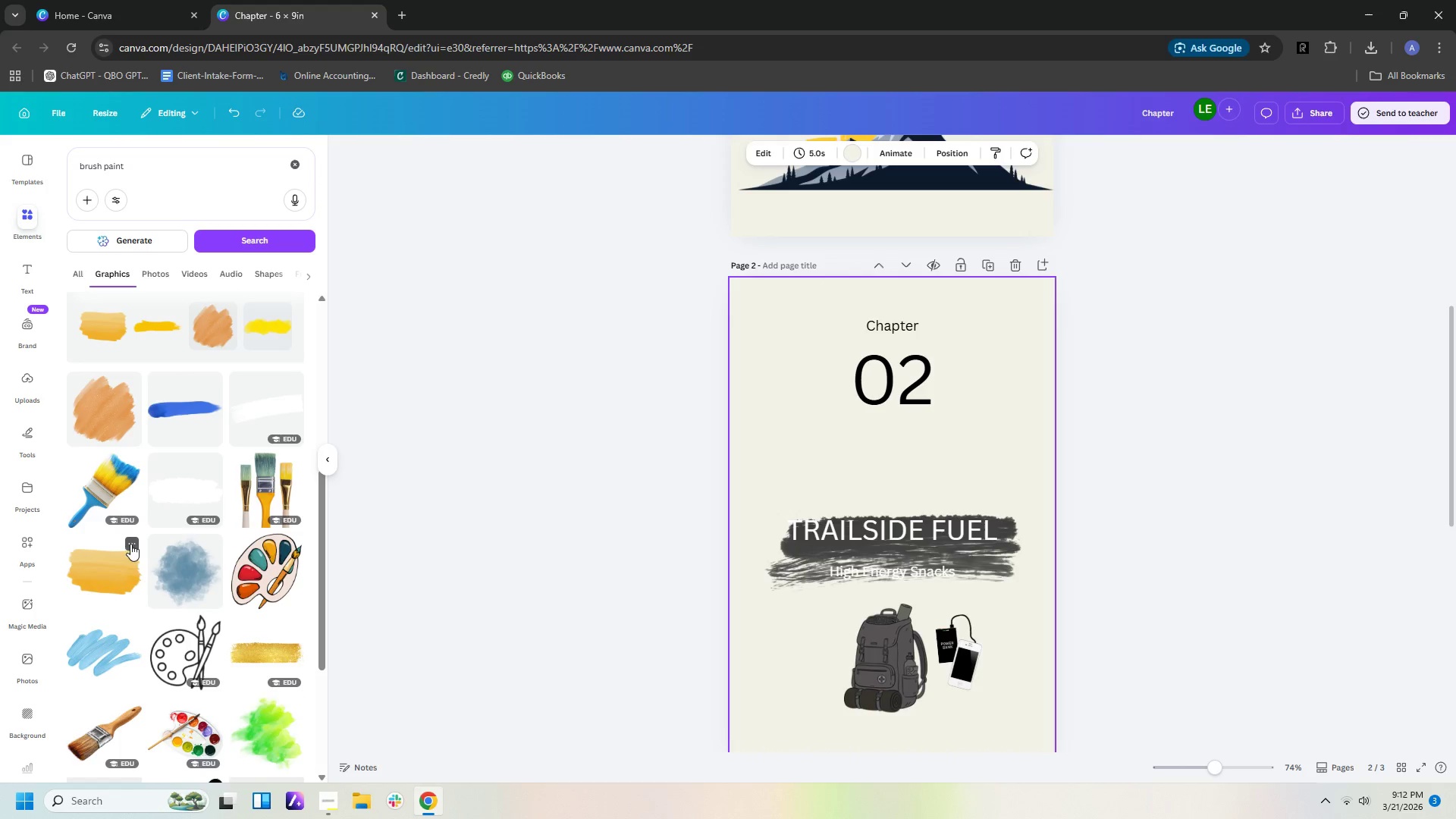 
left_click([105, 568])
 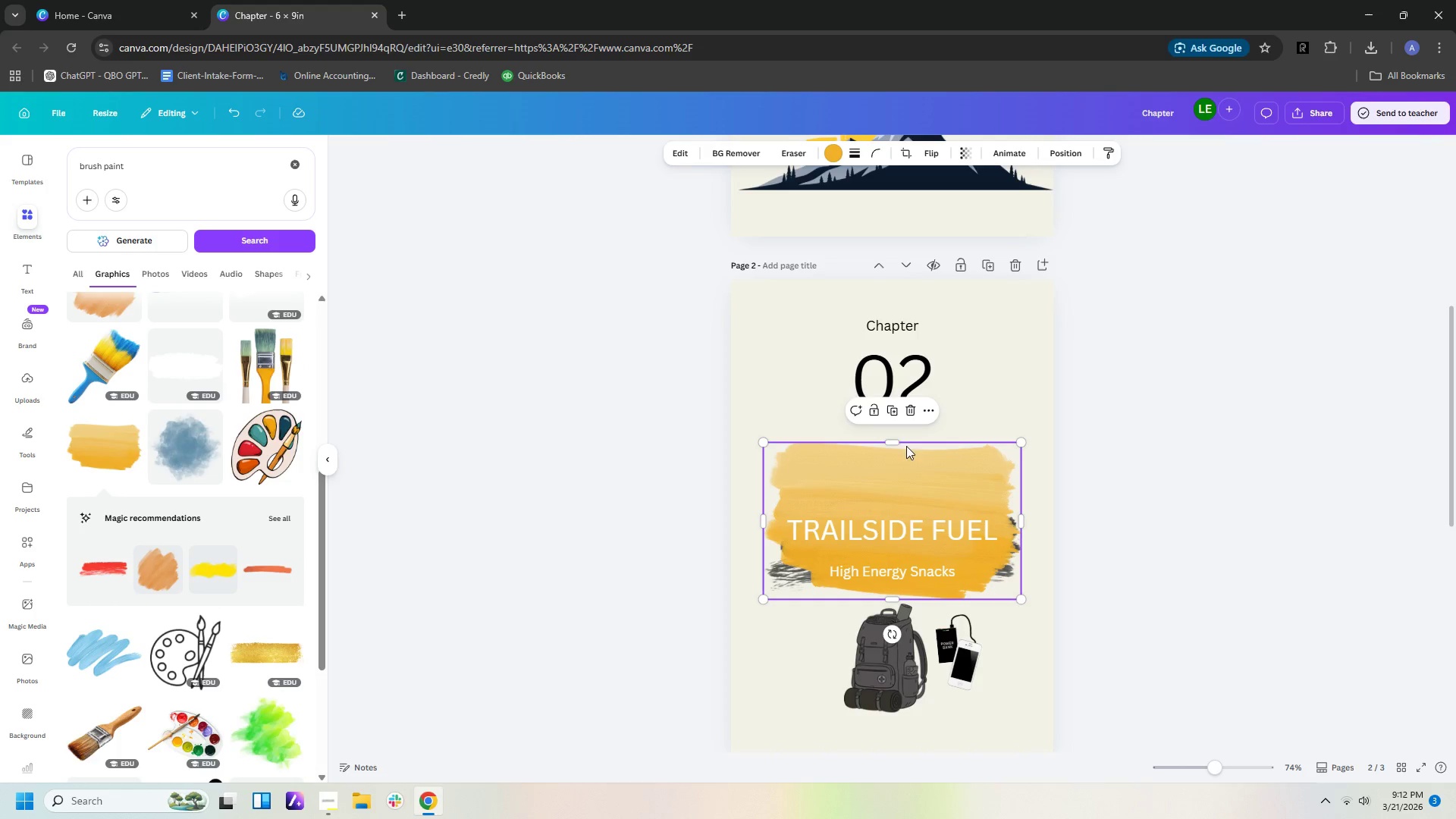 
left_click_drag(start_coordinate=[895, 438], to_coordinate=[901, 493])
 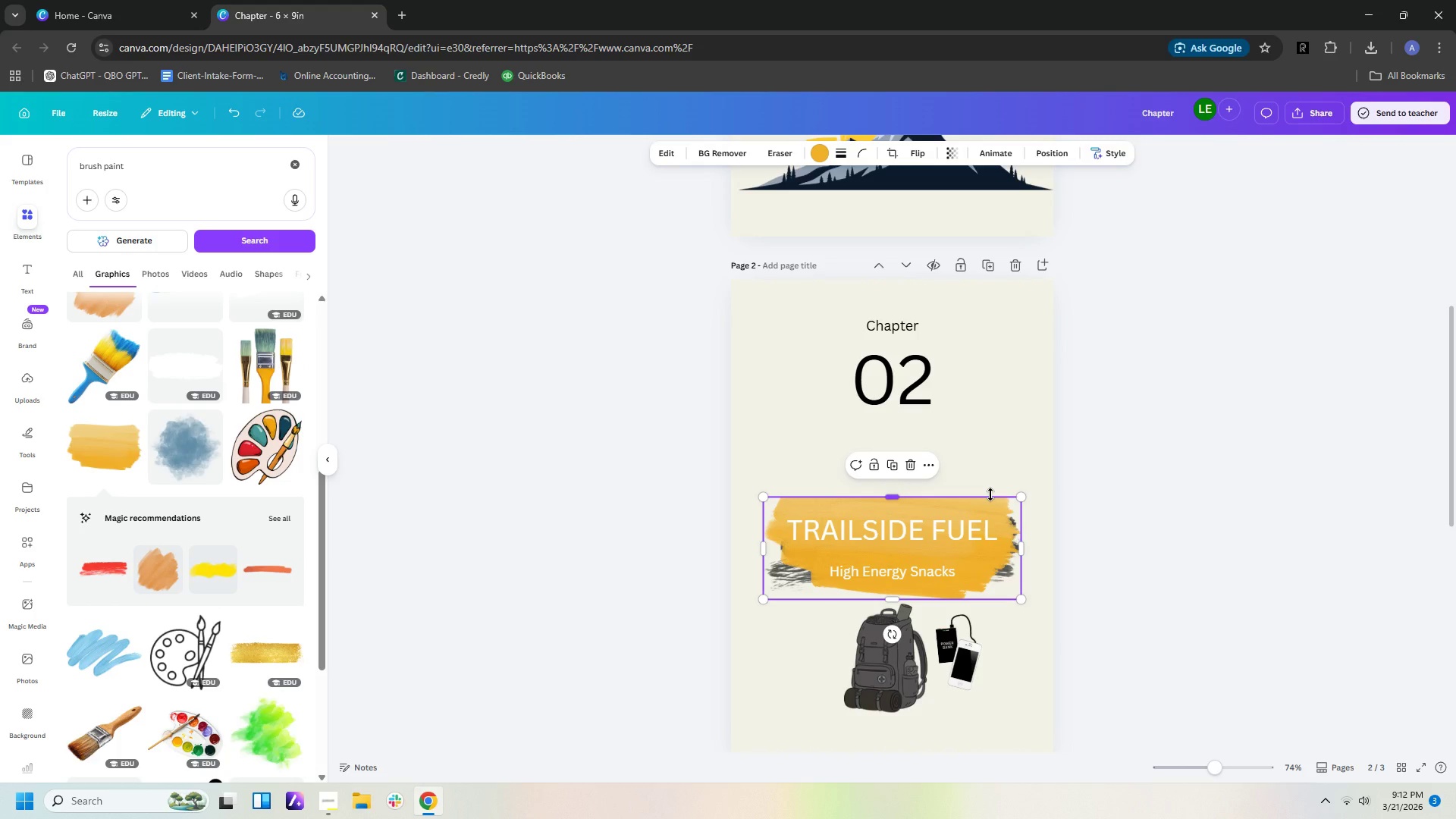 
wait(12.17)
 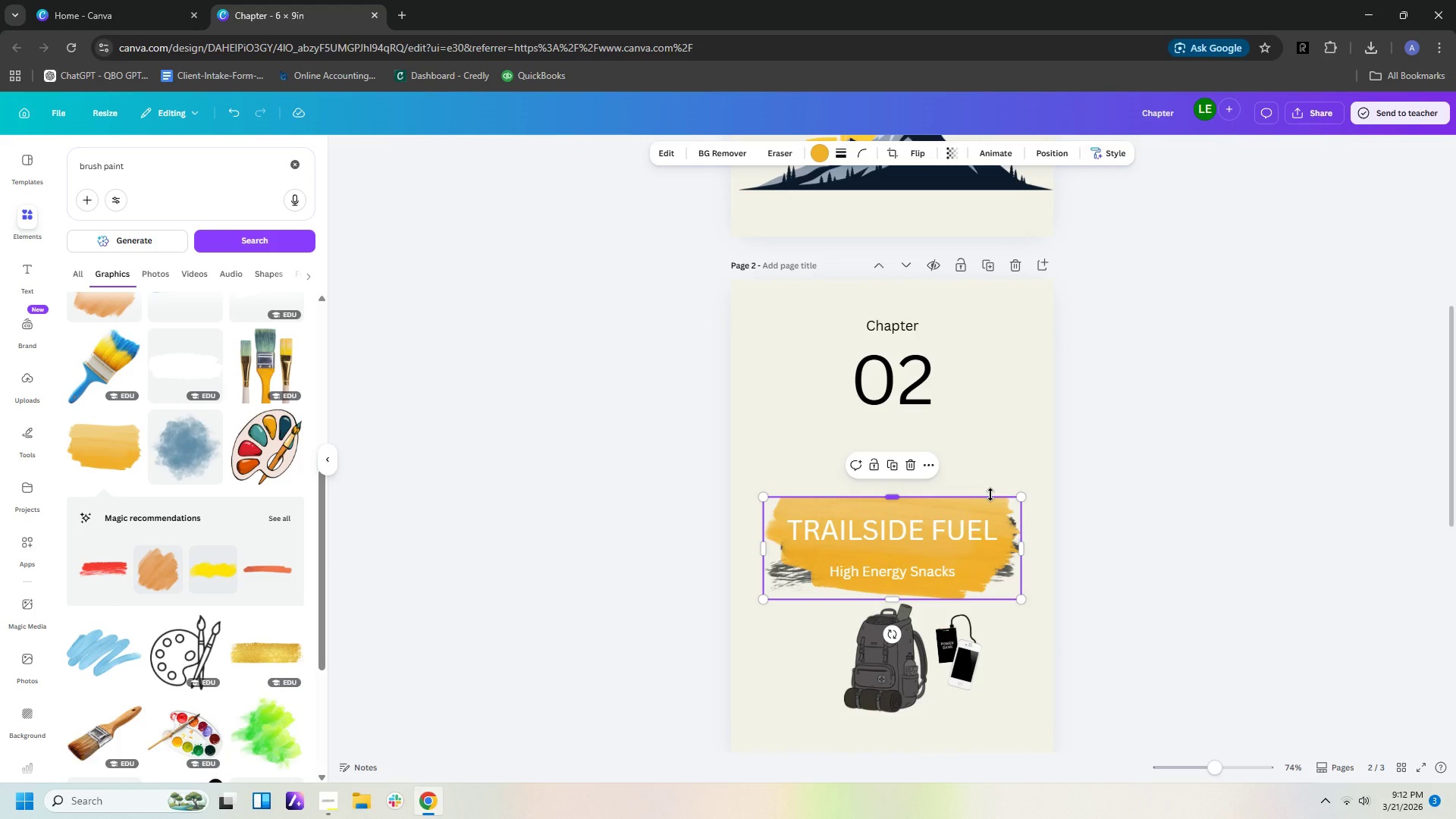 
scroll: coordinate [205, 534], scroll_direction: down, amount: 10.0
 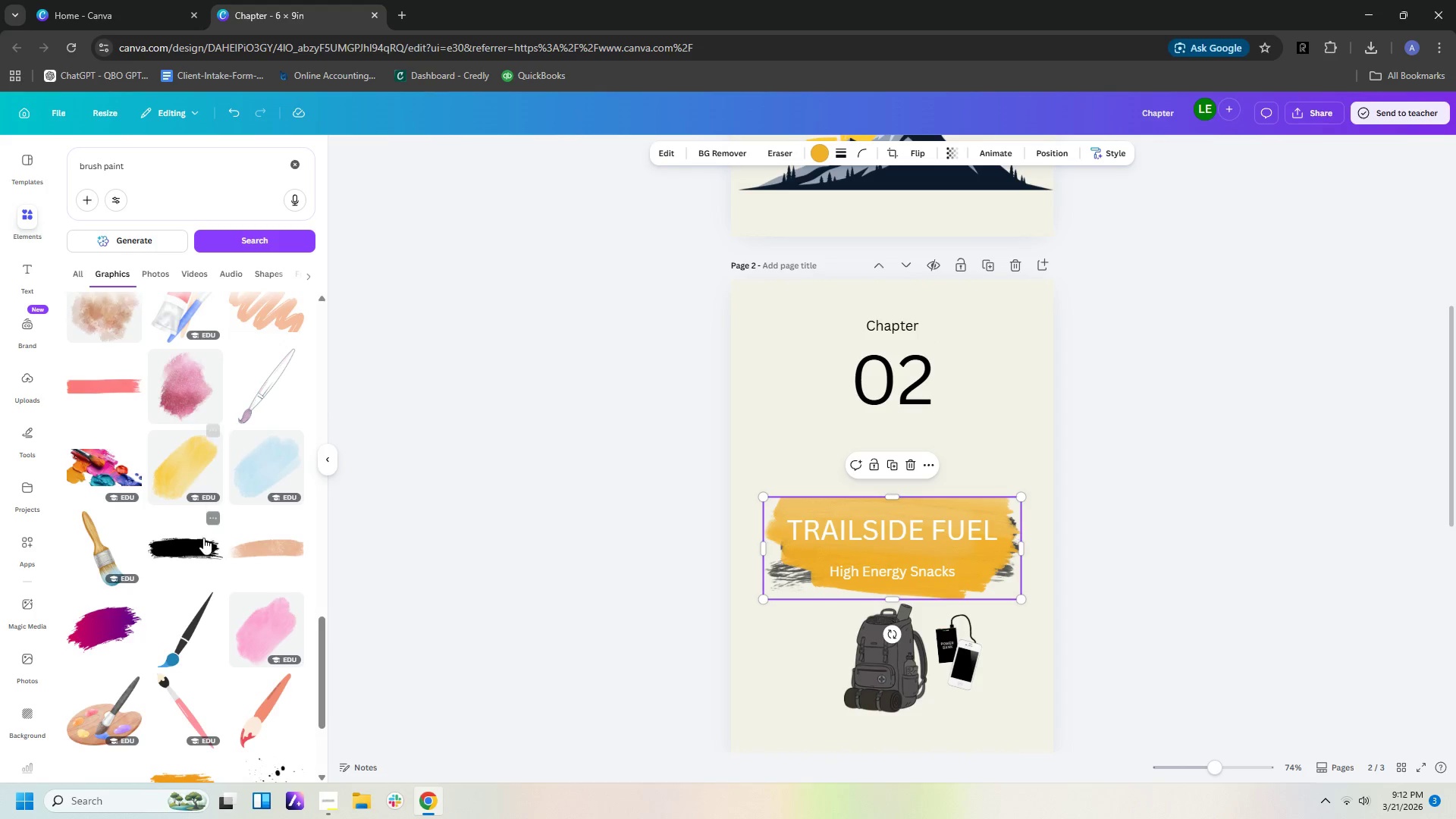 
mouse_move([223, 540])
 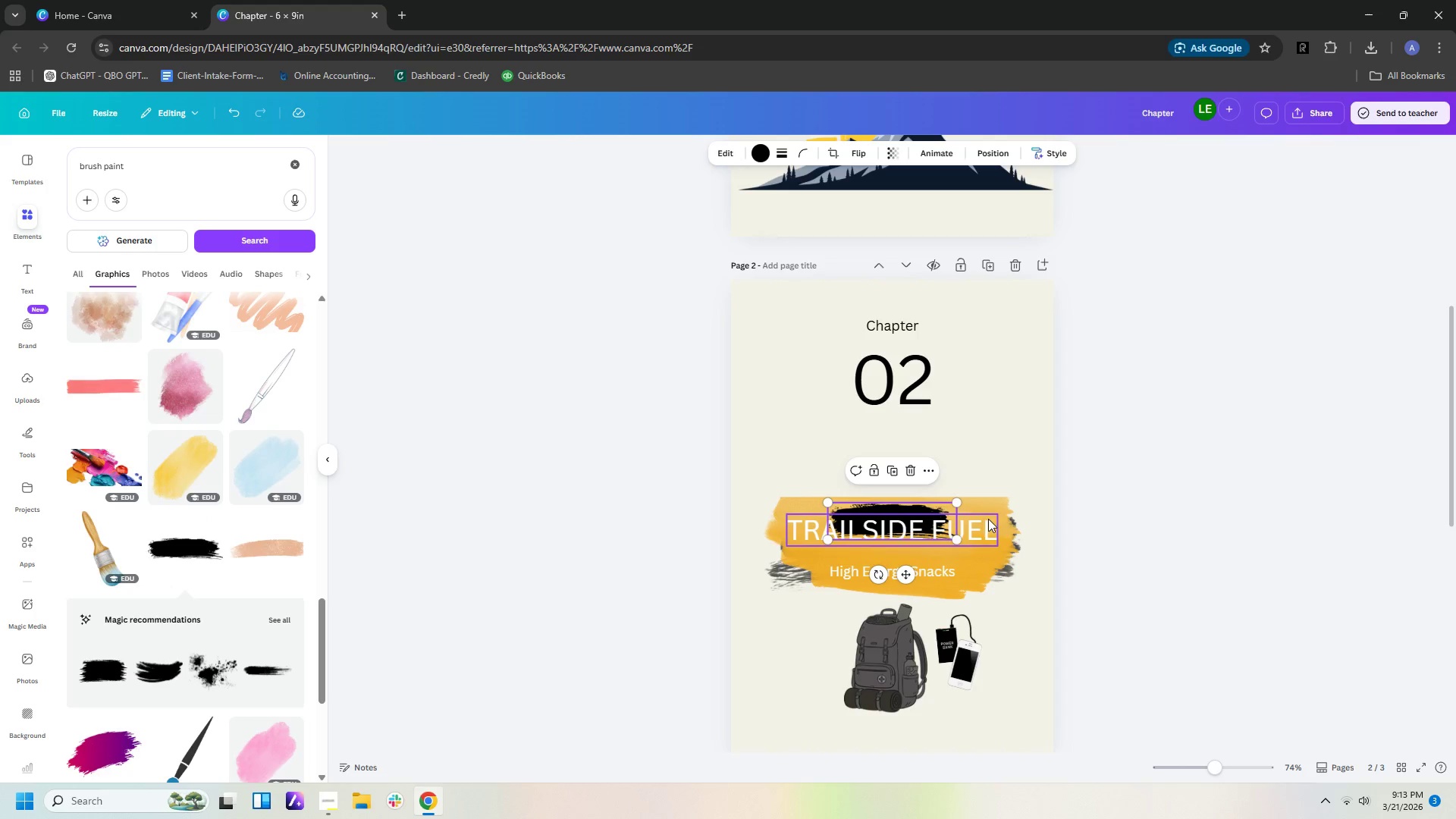 
left_click([996, 503])
 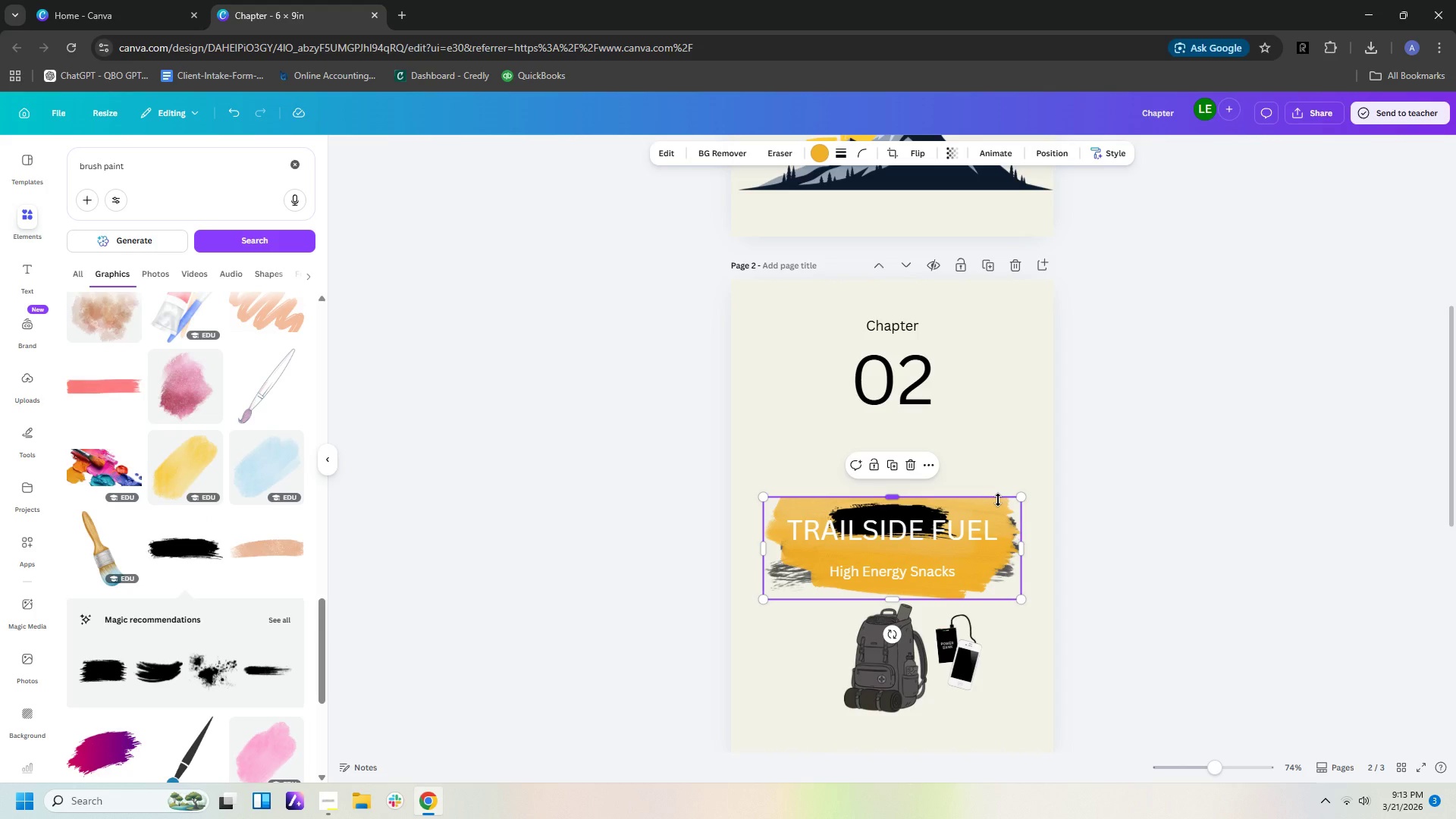 
key(Delete)
 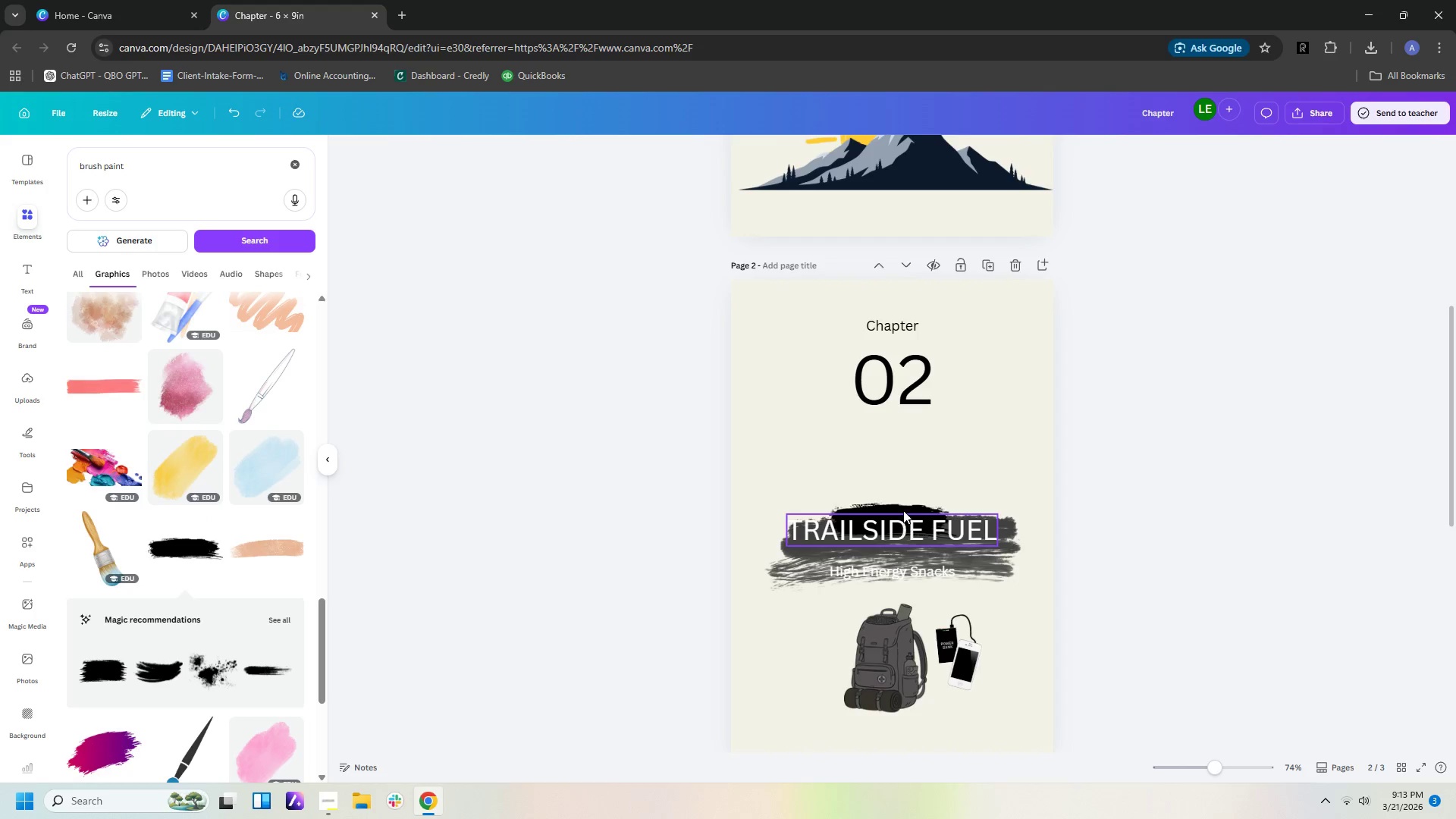 
left_click([903, 510])
 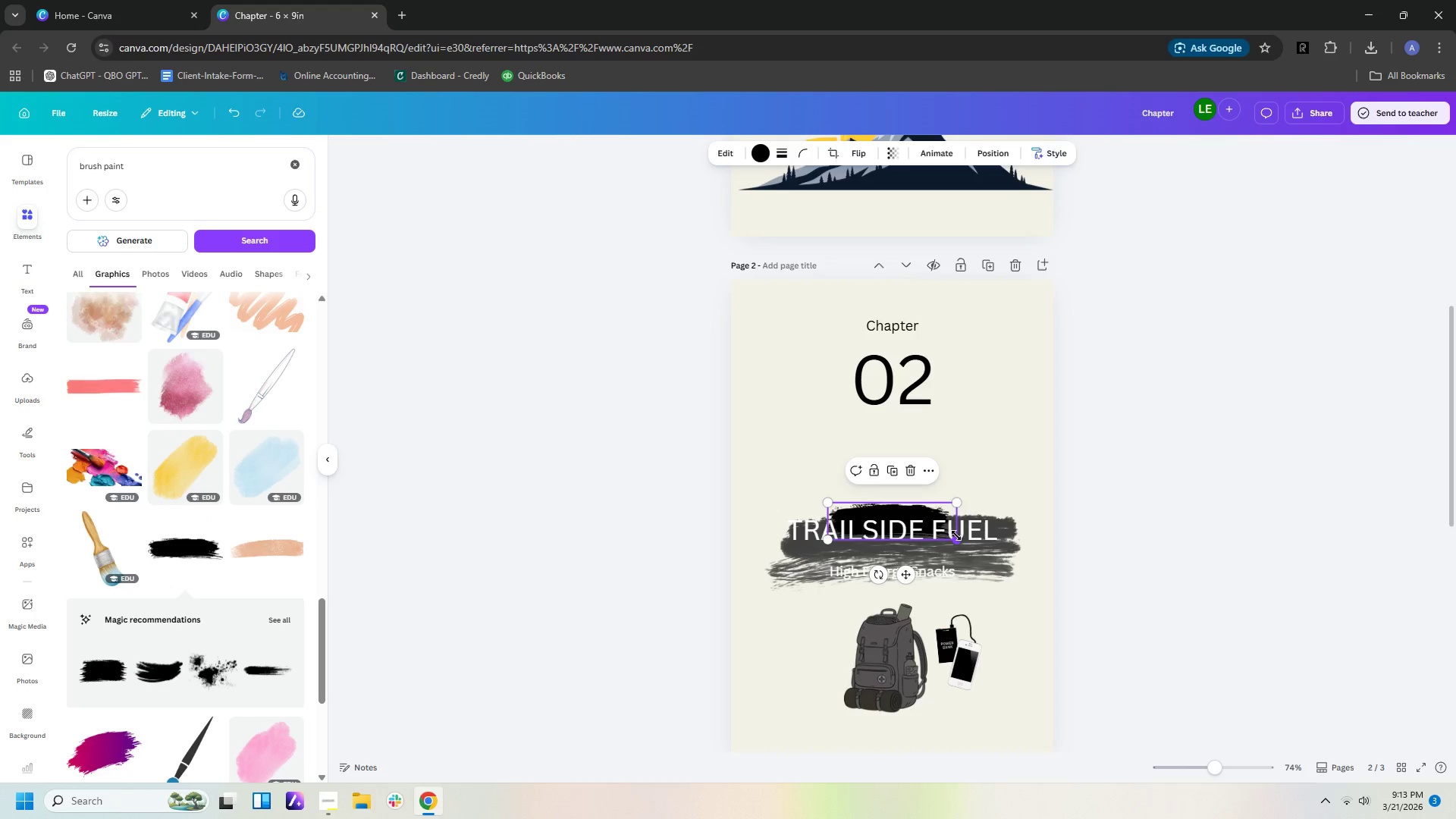 
left_click_drag(start_coordinate=[956, 537], to_coordinate=[1096, 636])
 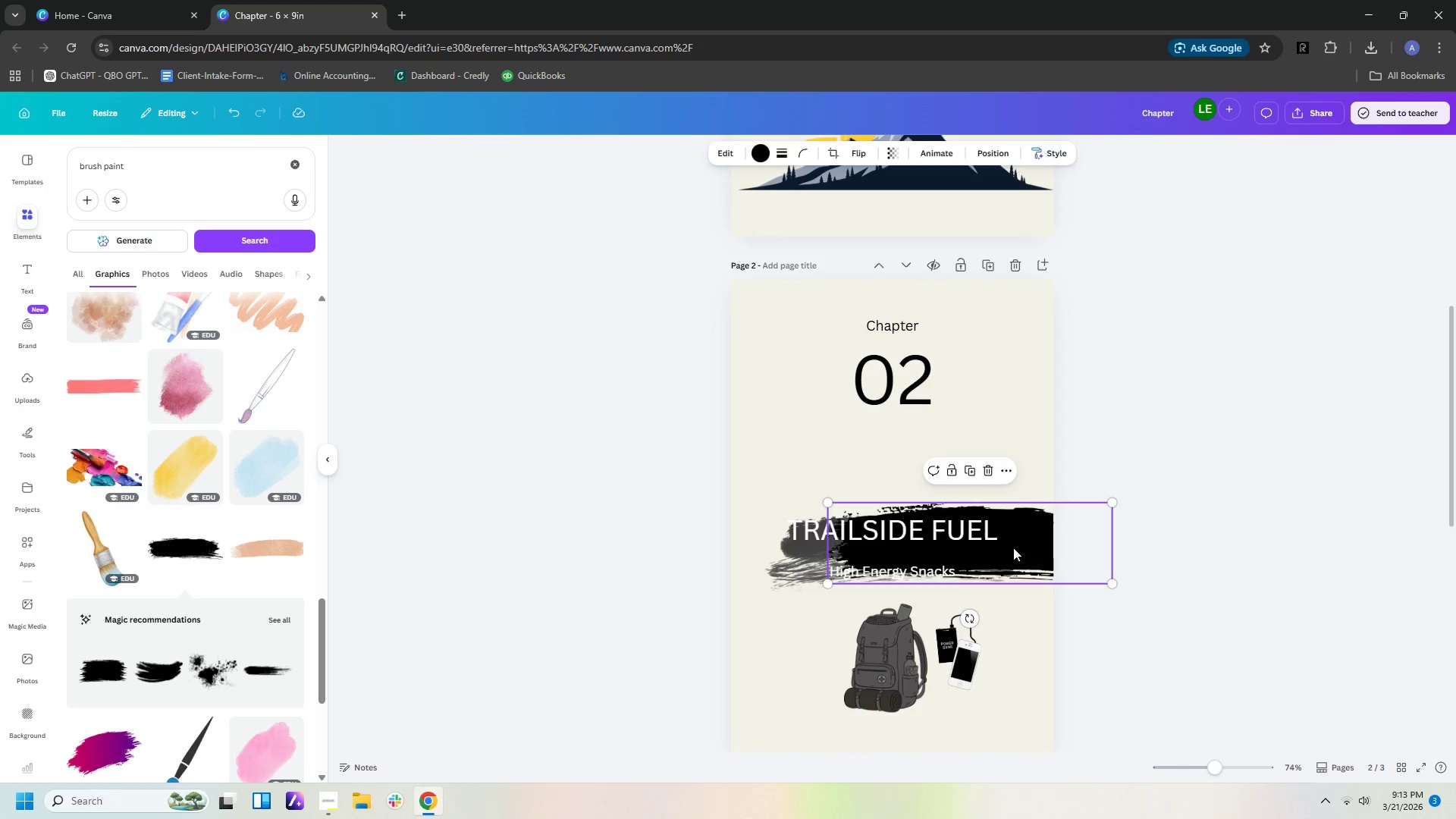 
left_click_drag(start_coordinate=[1013, 548], to_coordinate=[940, 557])
 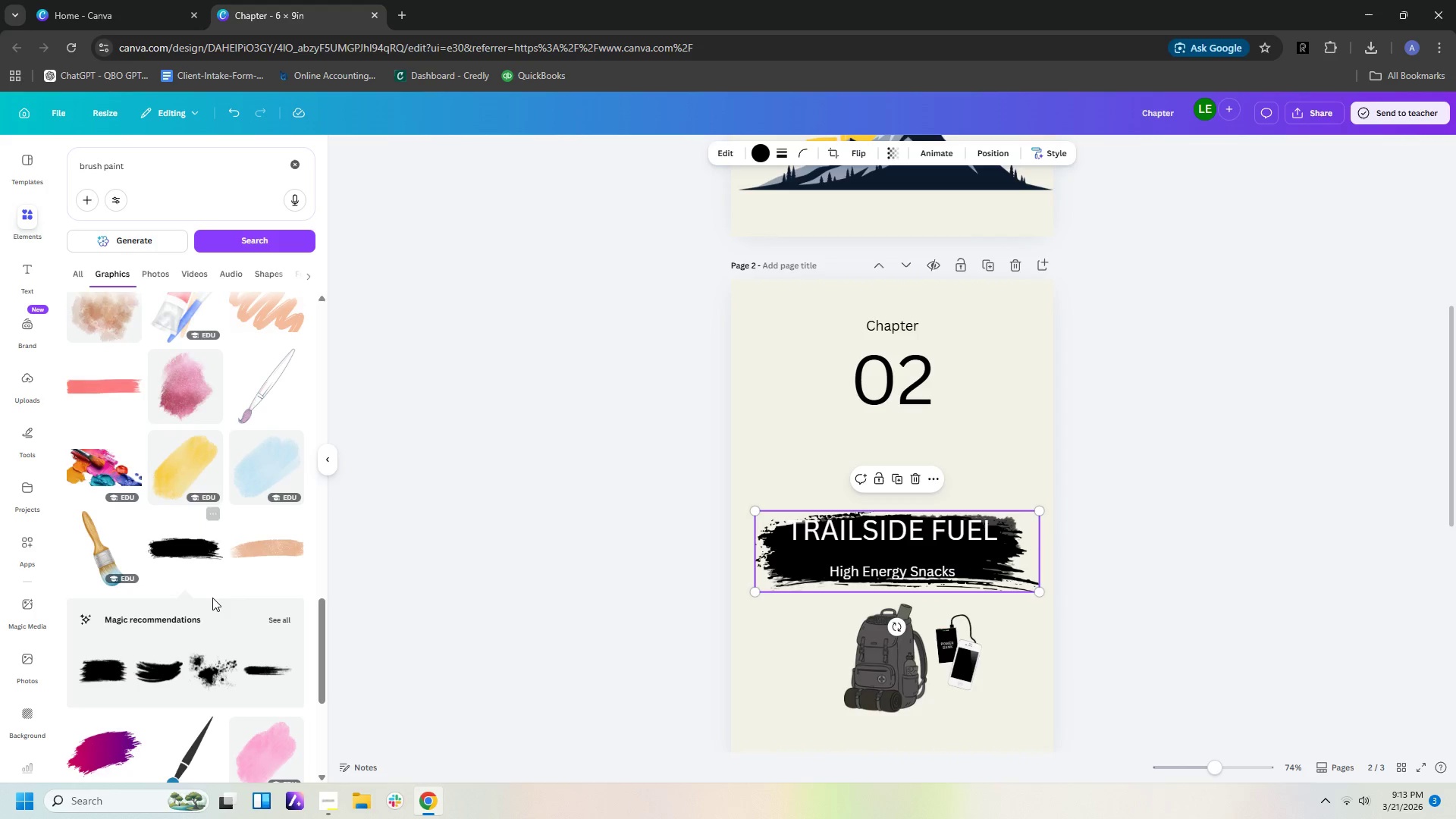 
scroll: coordinate [207, 594], scroll_direction: down, amount: 3.0
 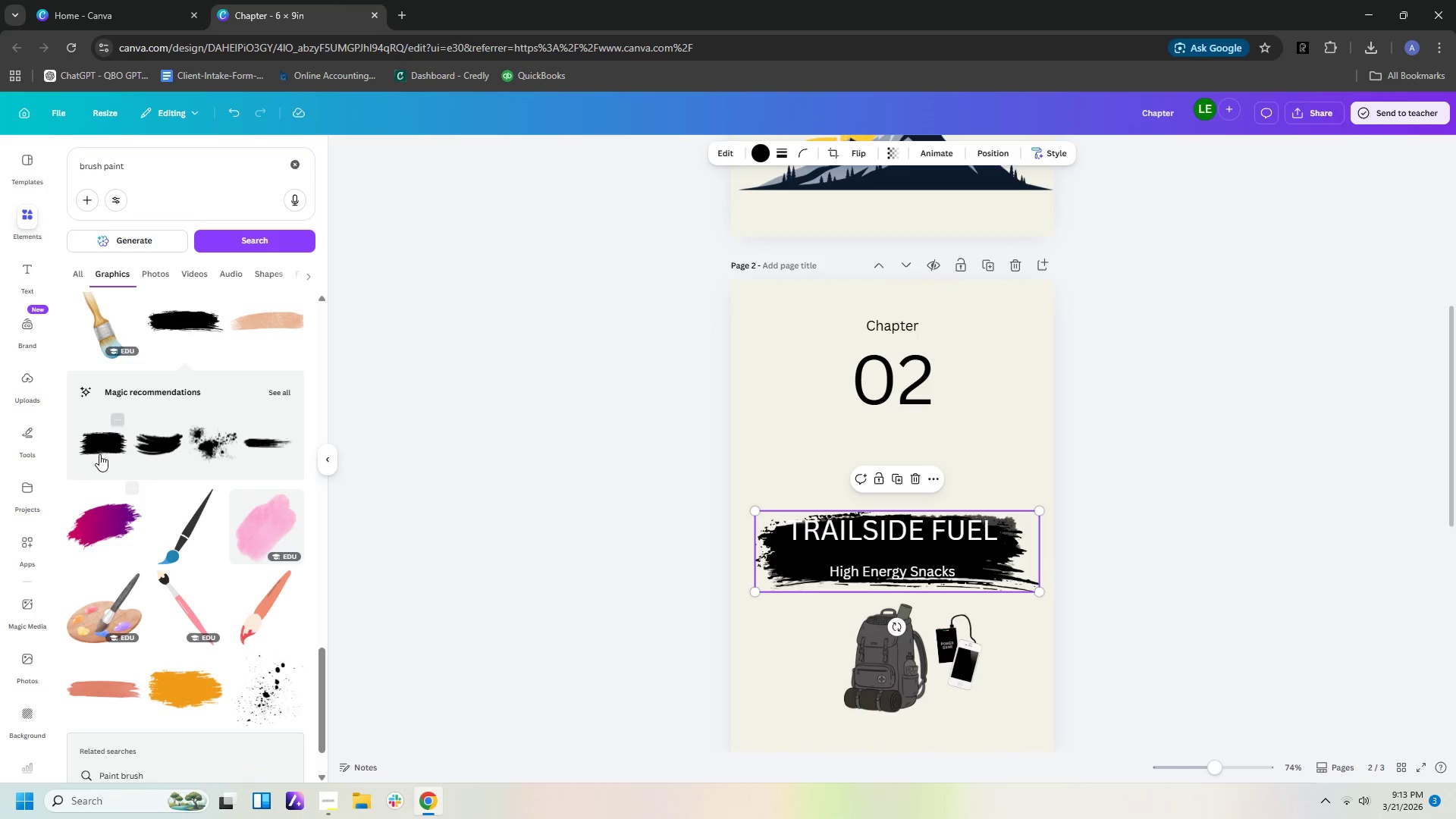 
left_click([102, 446])
 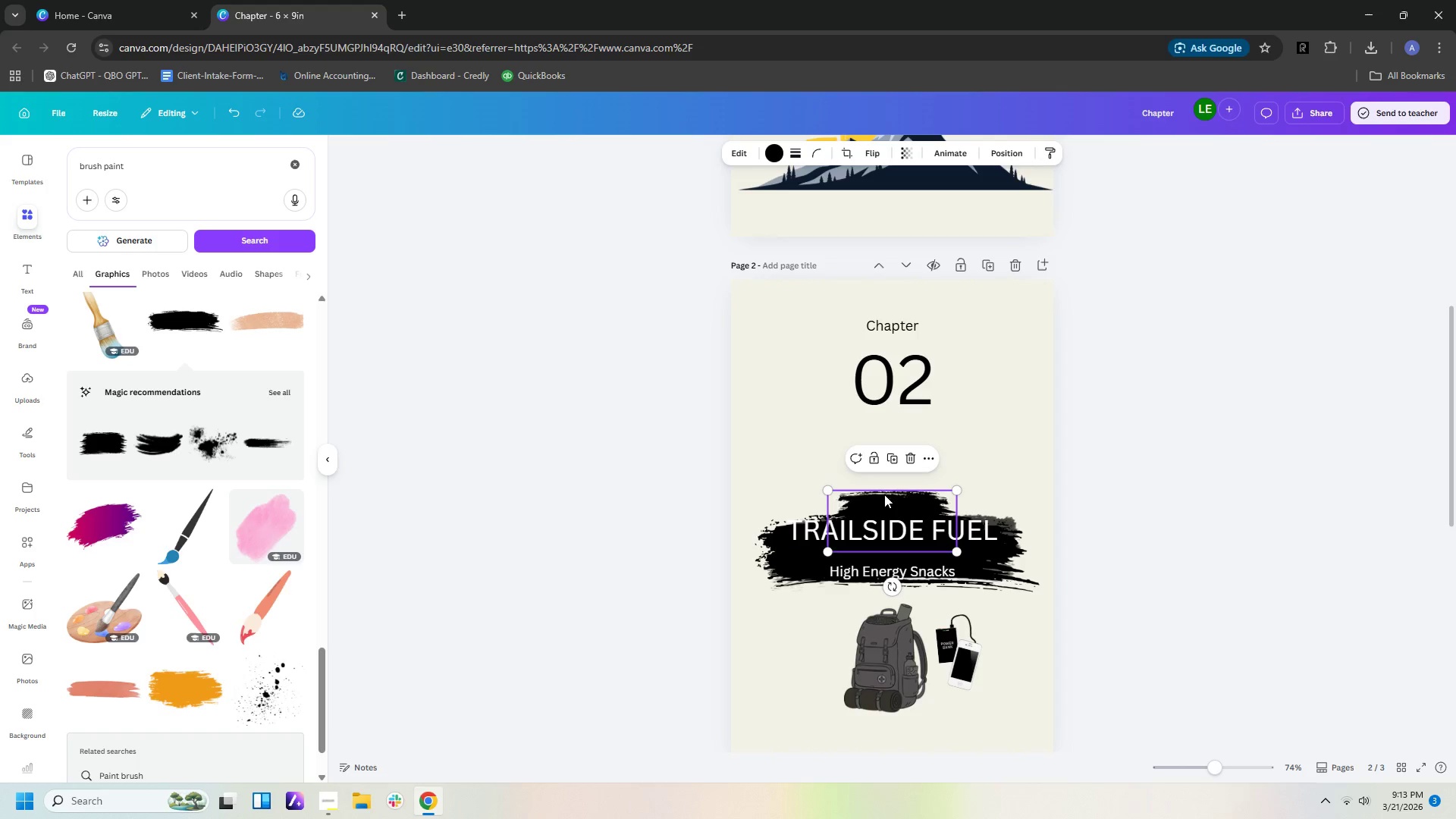 
left_click_drag(start_coordinate=[884, 494], to_coordinate=[881, 390])
 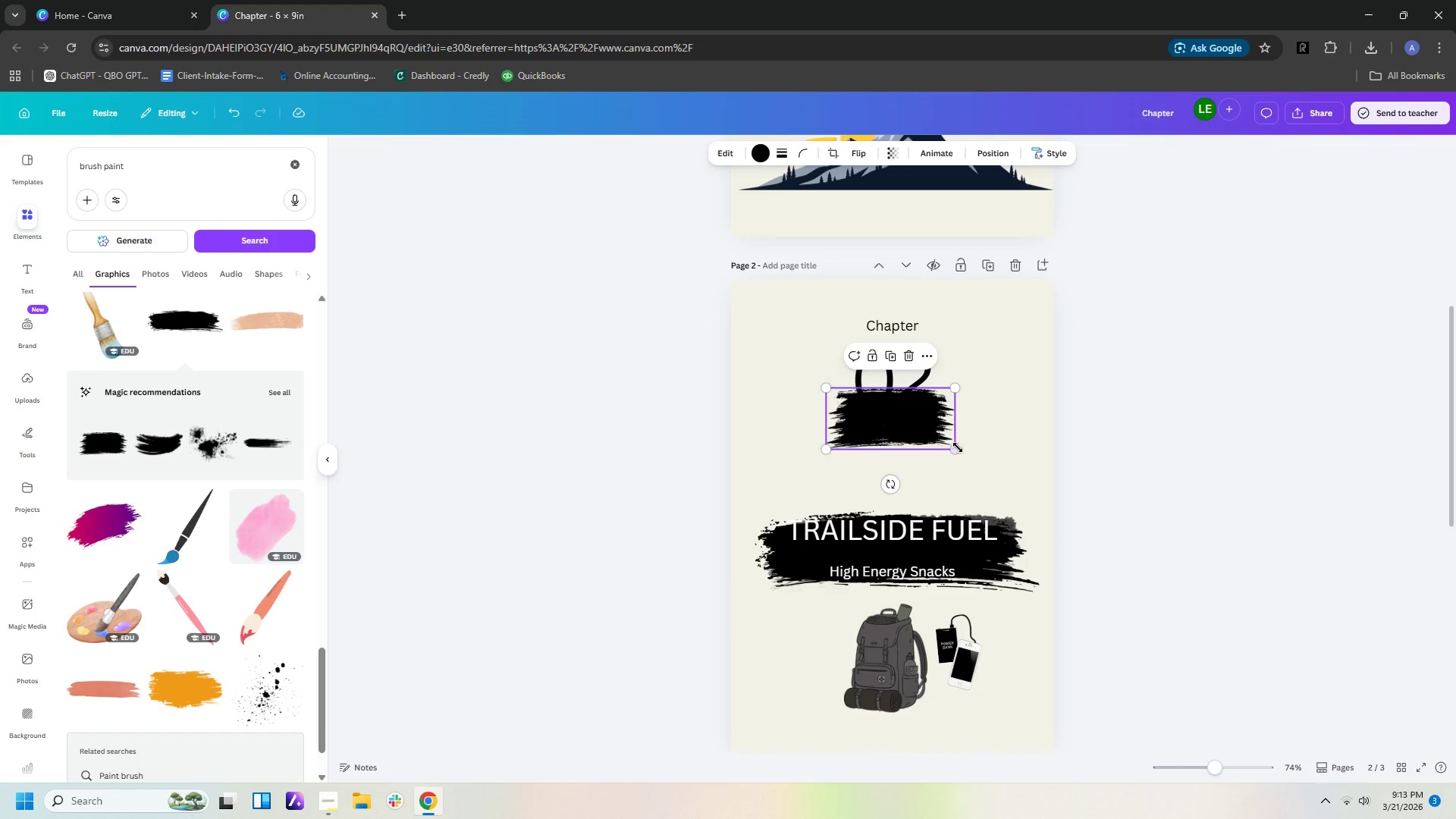 
left_click_drag(start_coordinate=[956, 447], to_coordinate=[1068, 488])
 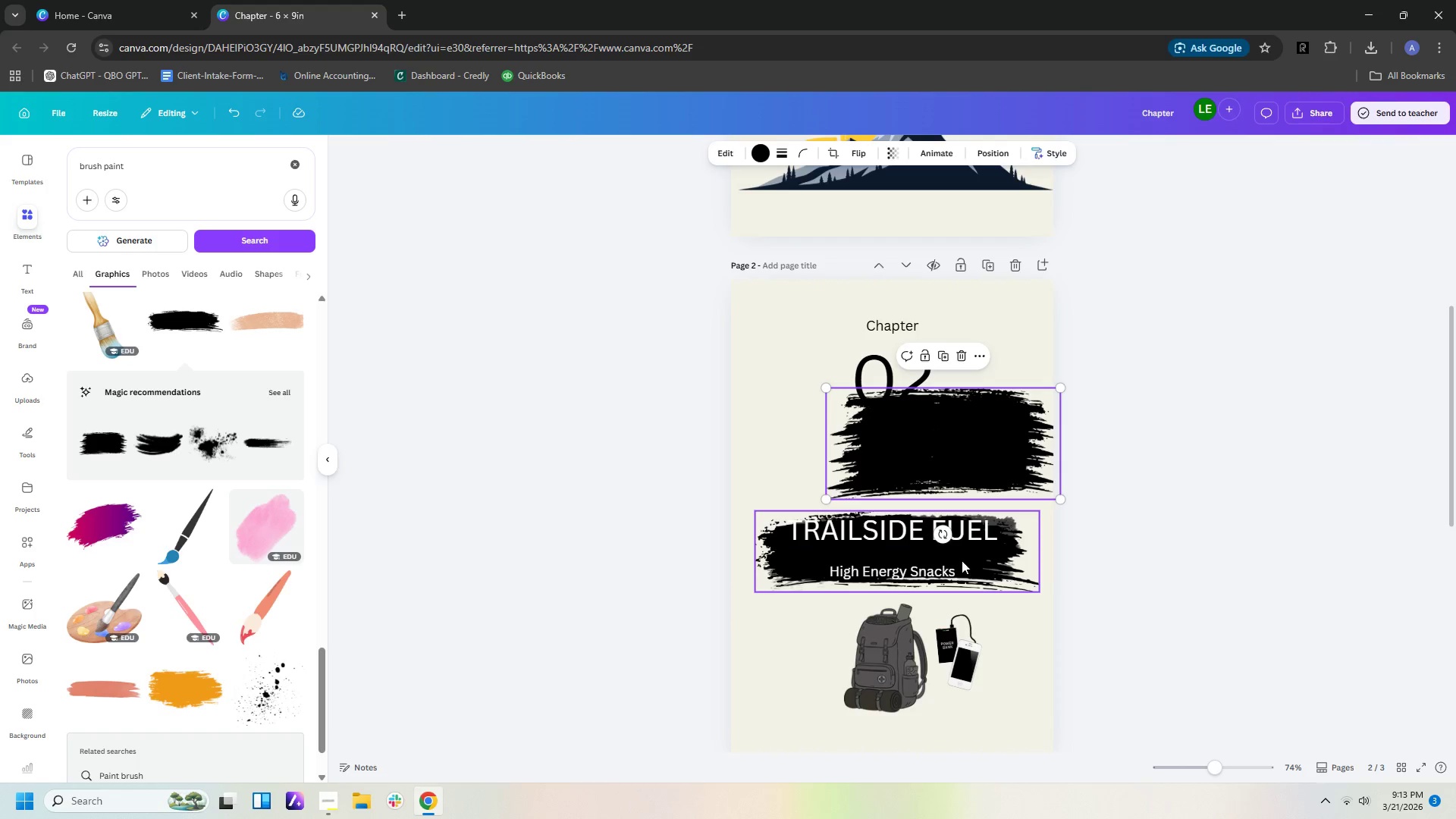 
left_click([1002, 576])
 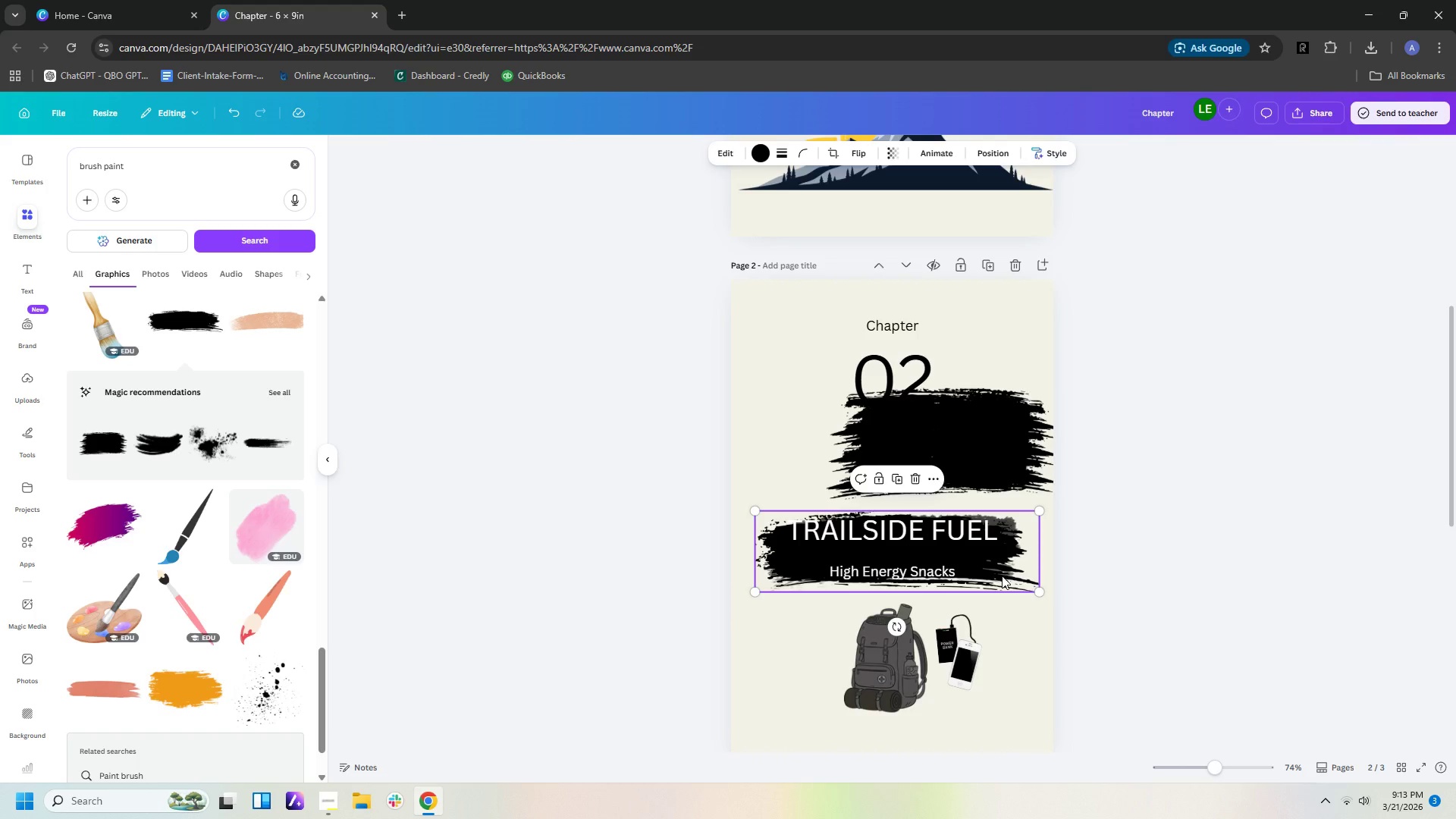 
key(Delete)
 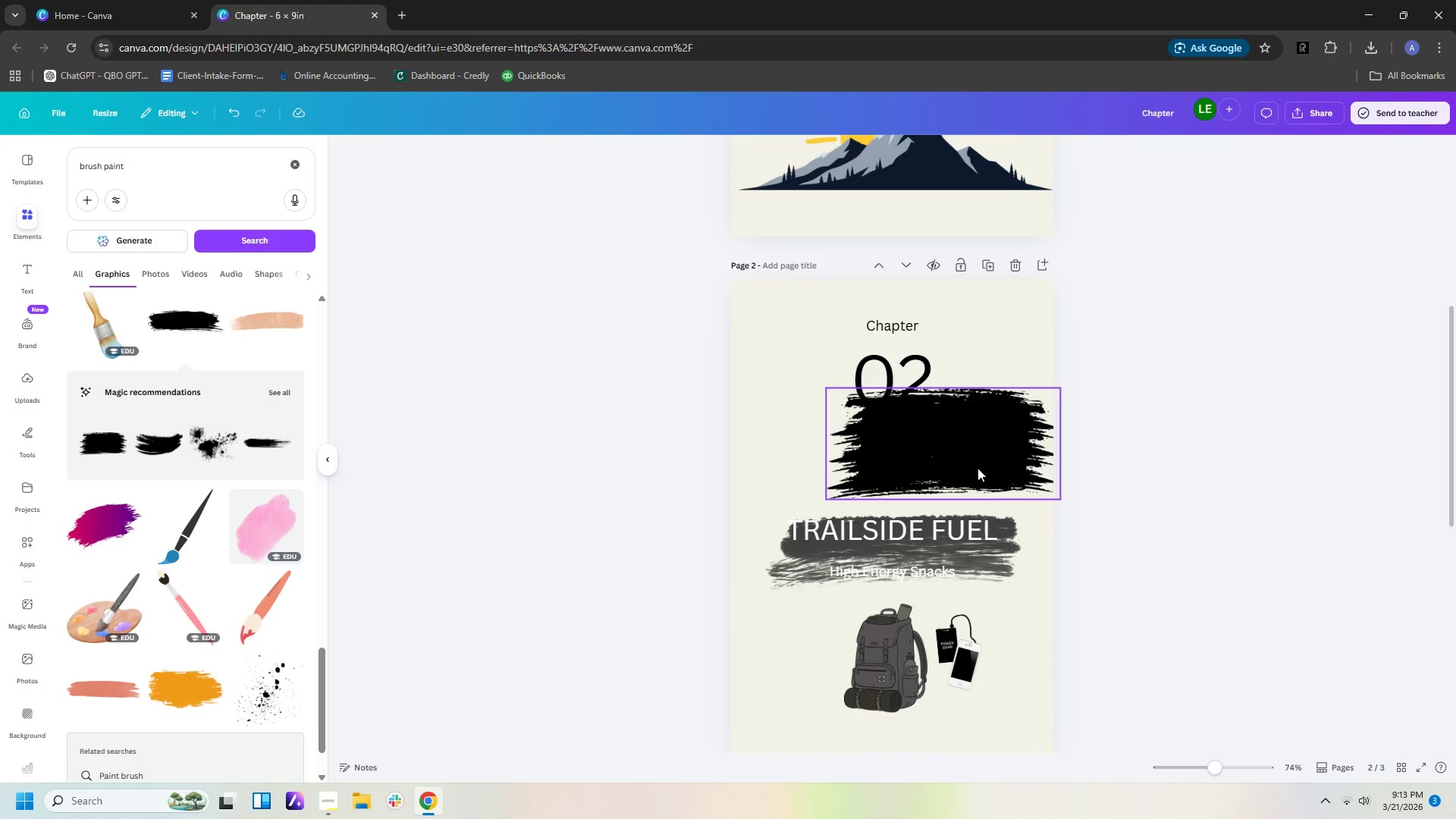 
left_click_drag(start_coordinate=[977, 456], to_coordinate=[924, 554])
 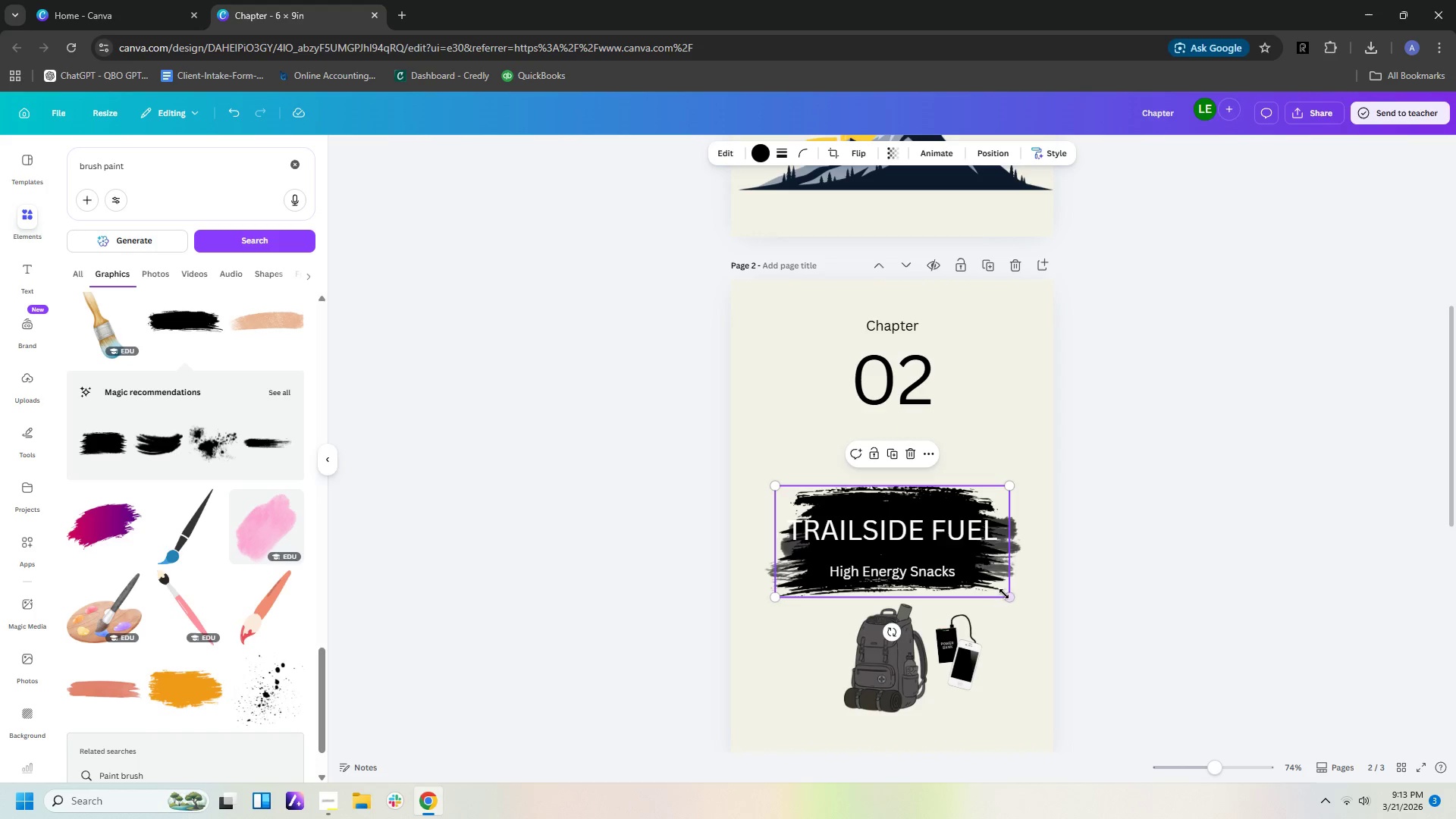 
left_click_drag(start_coordinate=[1008, 589], to_coordinate=[1021, 592])
 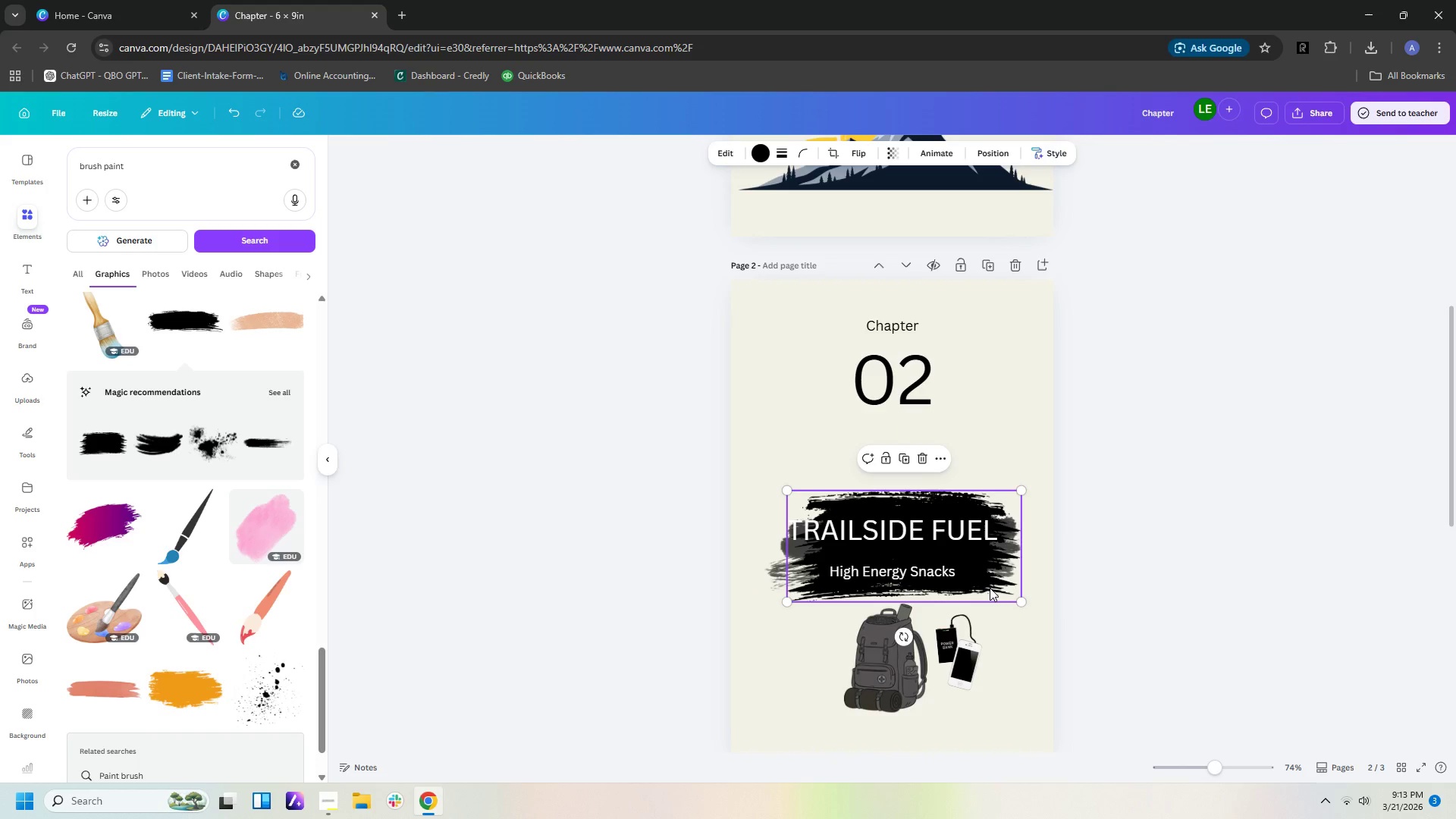 
left_click([990, 588])
 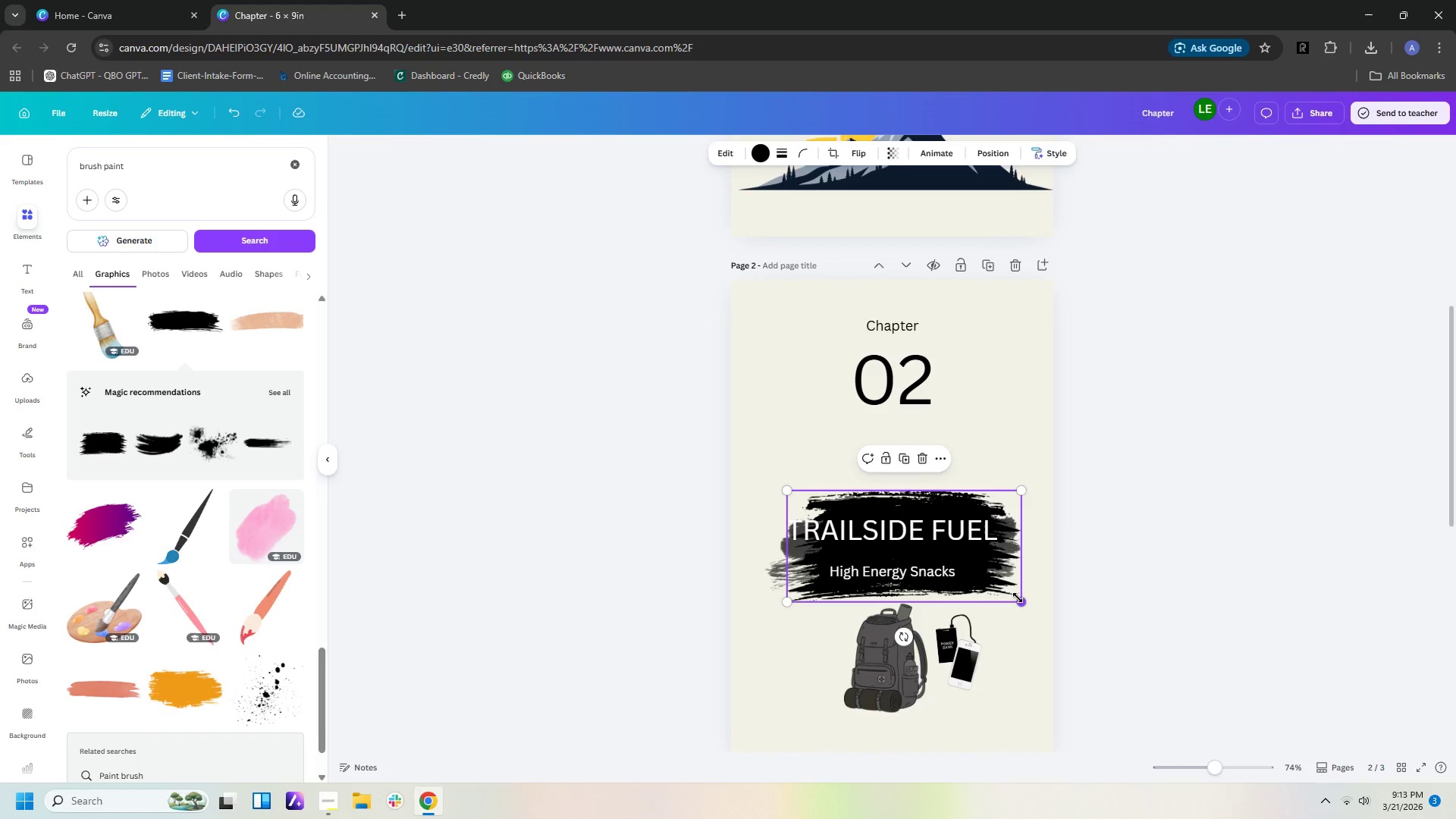 
left_click_drag(start_coordinate=[1019, 599], to_coordinate=[1084, 612])
 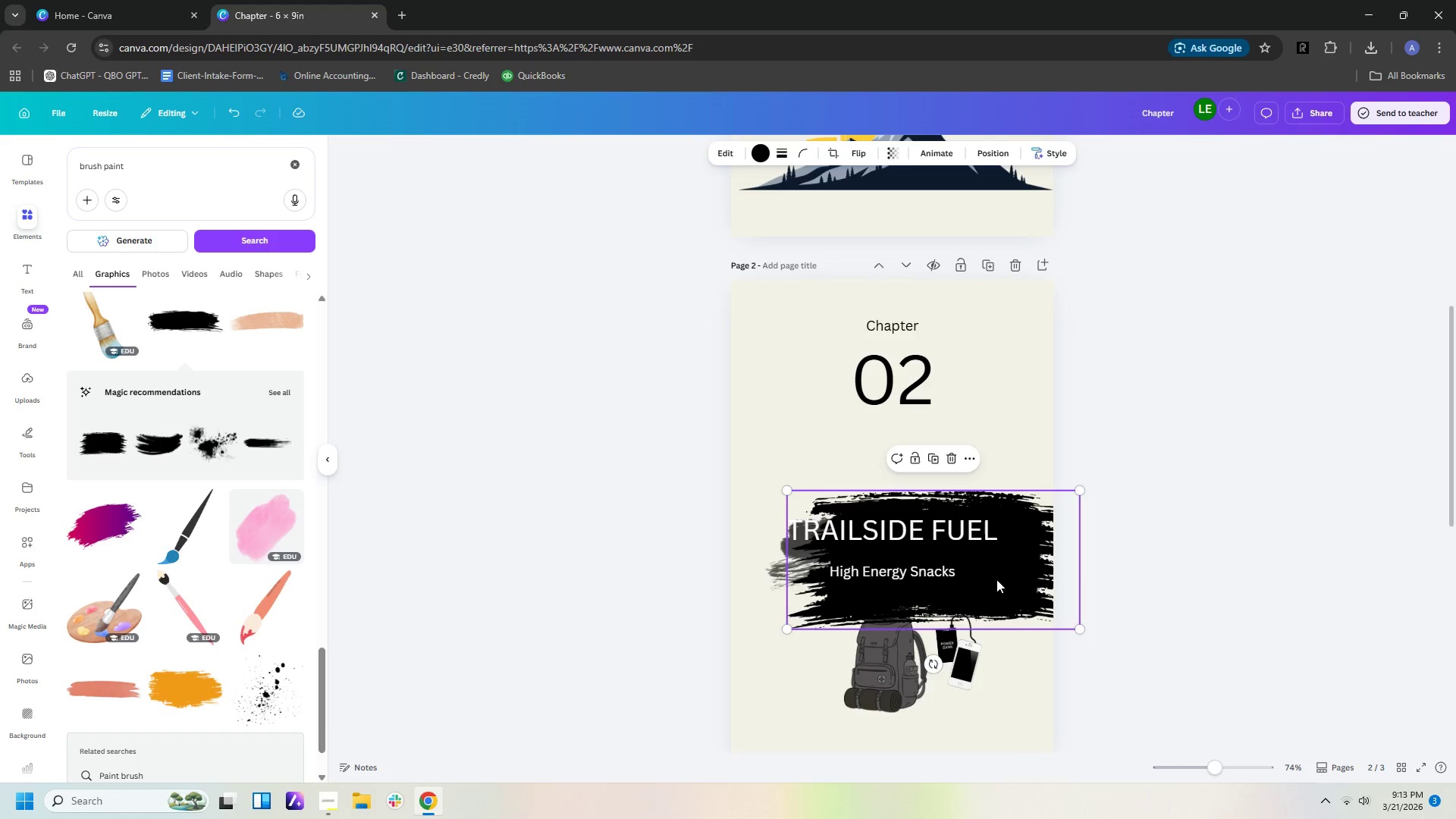 
left_click_drag(start_coordinate=[996, 579], to_coordinate=[954, 566])
 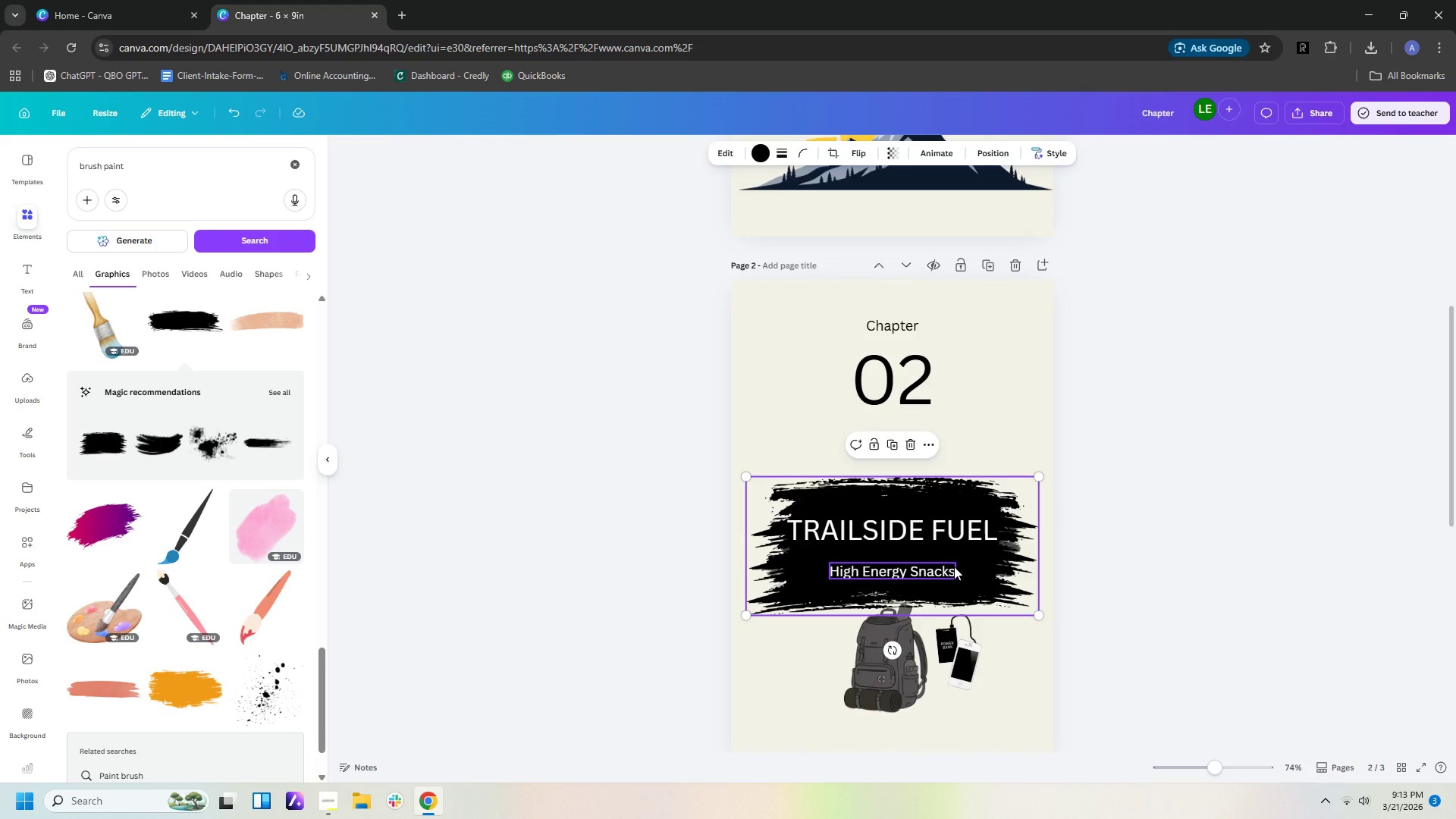 
wait(11.94)
 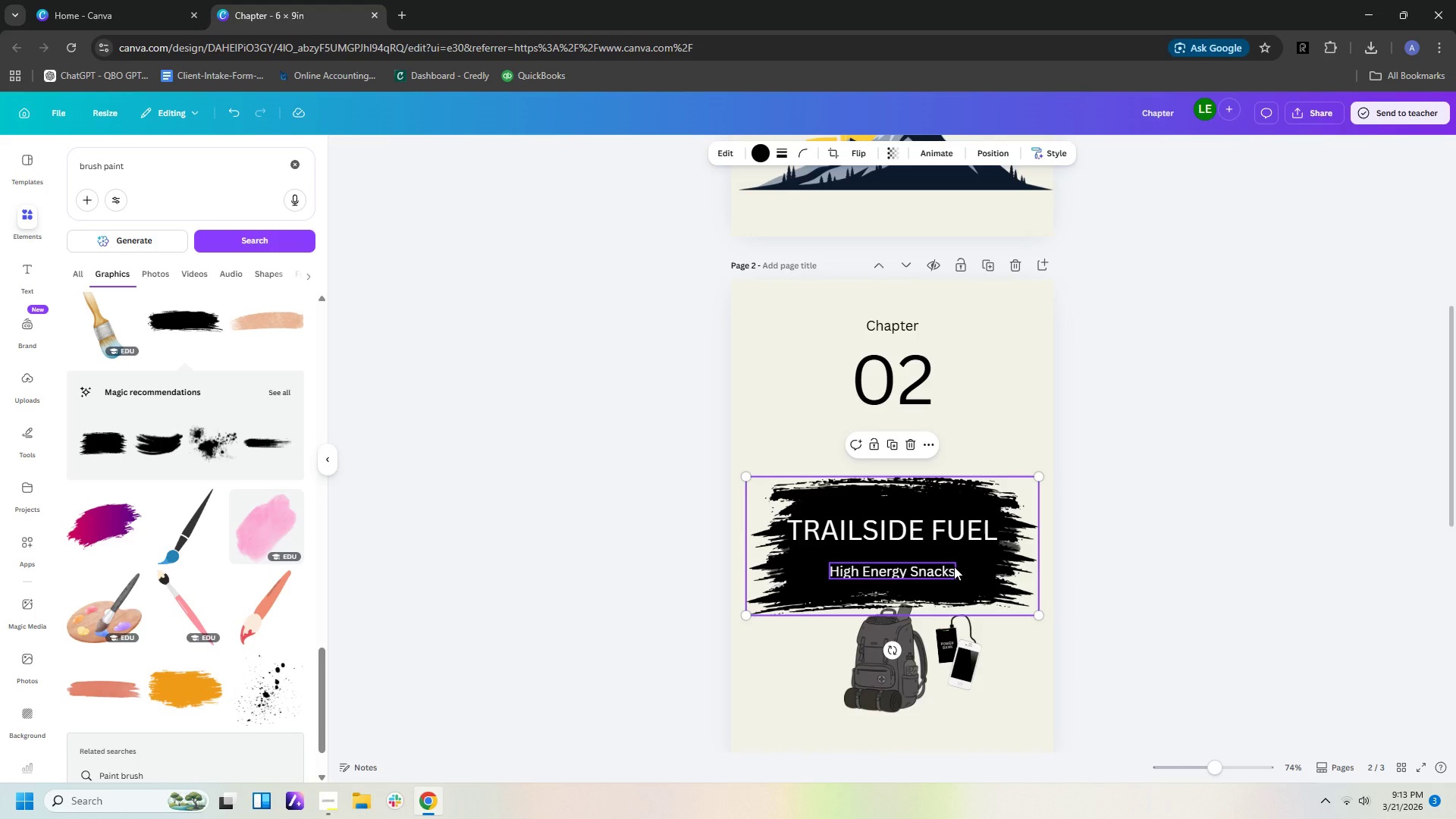 
scroll: coordinate [239, 509], scroll_direction: down, amount: 22.0
 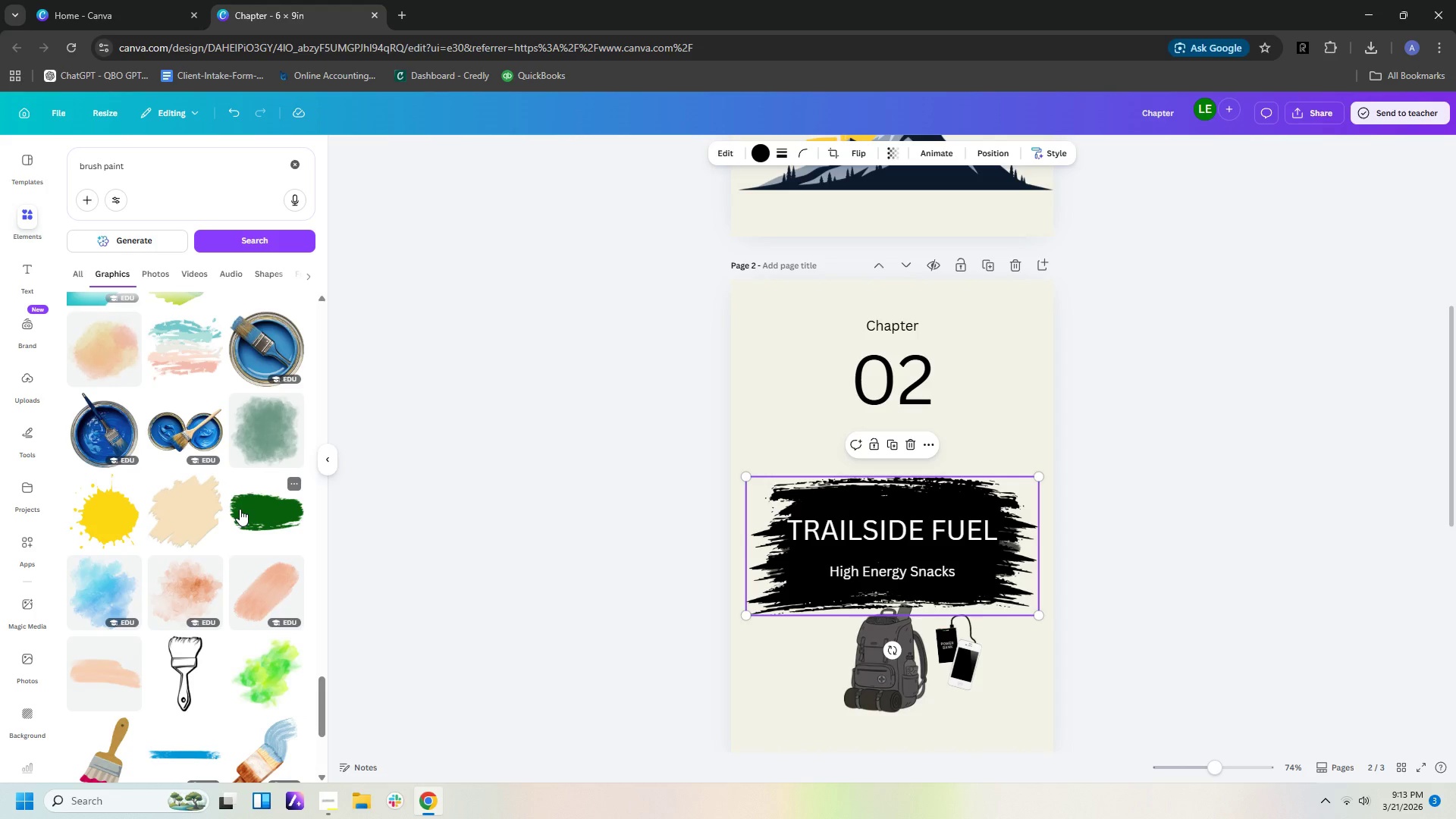 
scroll: coordinate [240, 509], scroll_direction: down, amount: 12.0
 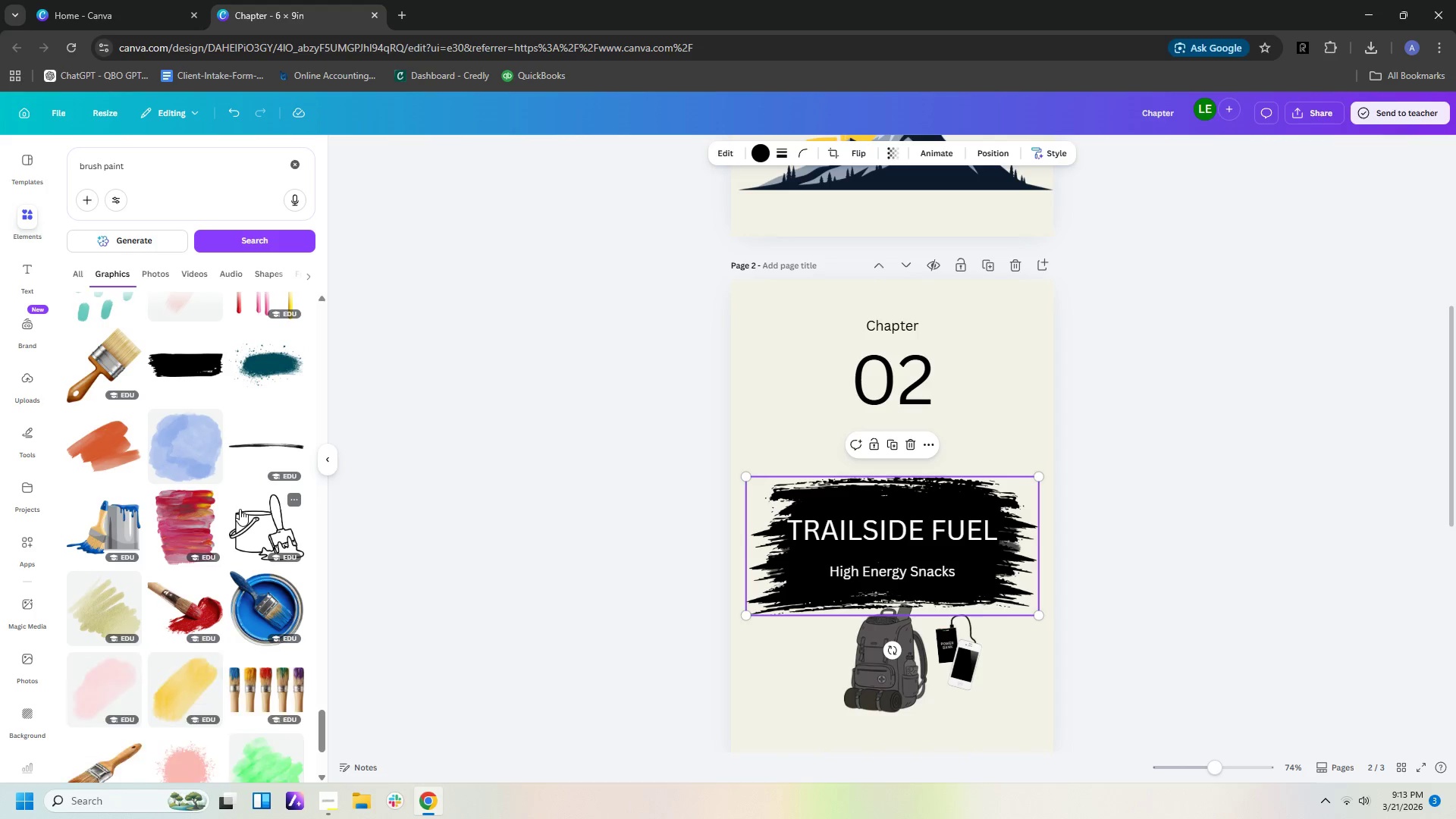 
scroll: coordinate [218, 479], scroll_direction: down, amount: 3.0
 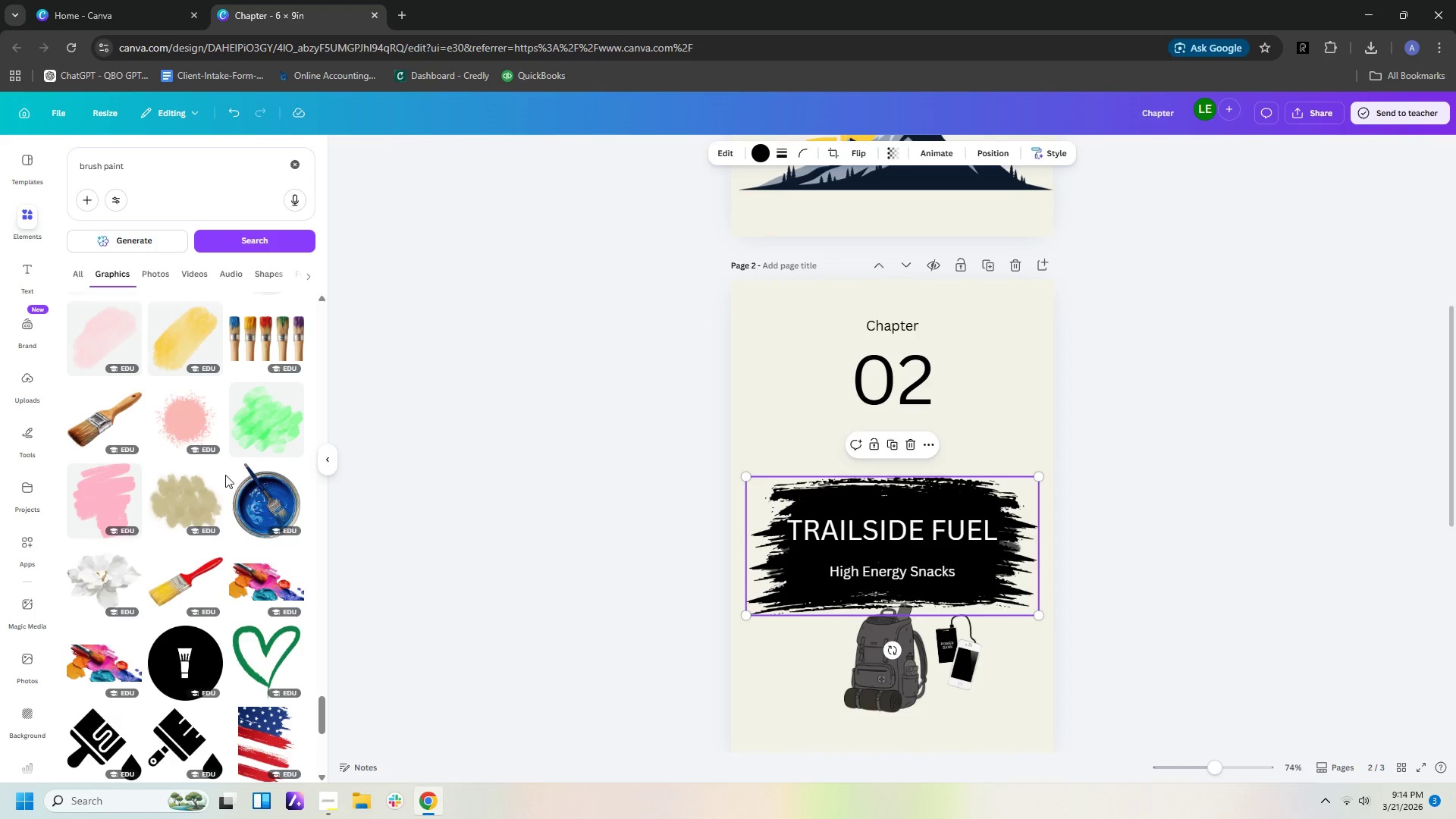 
wait(8.78)
 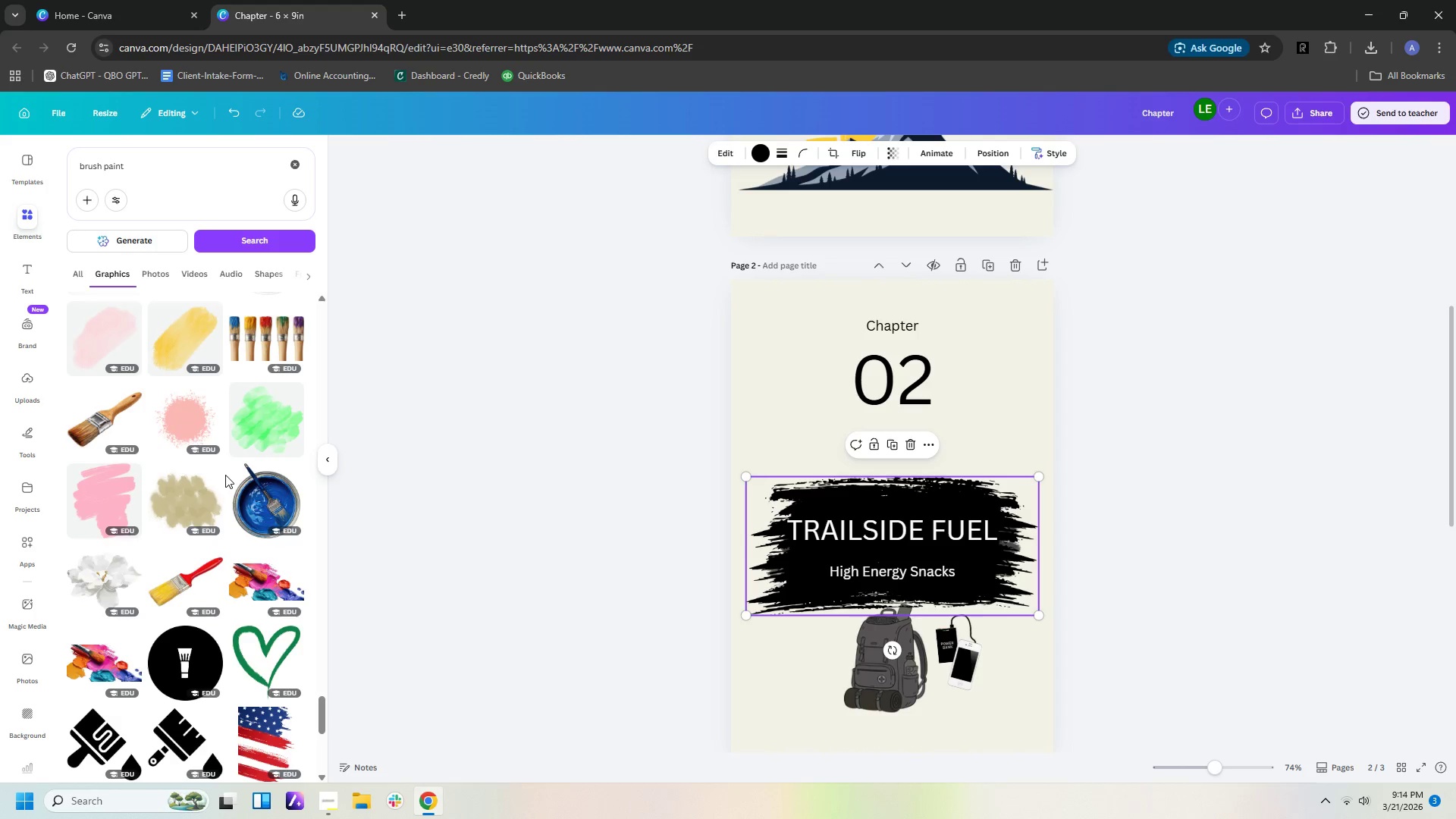 
key(Delete)
 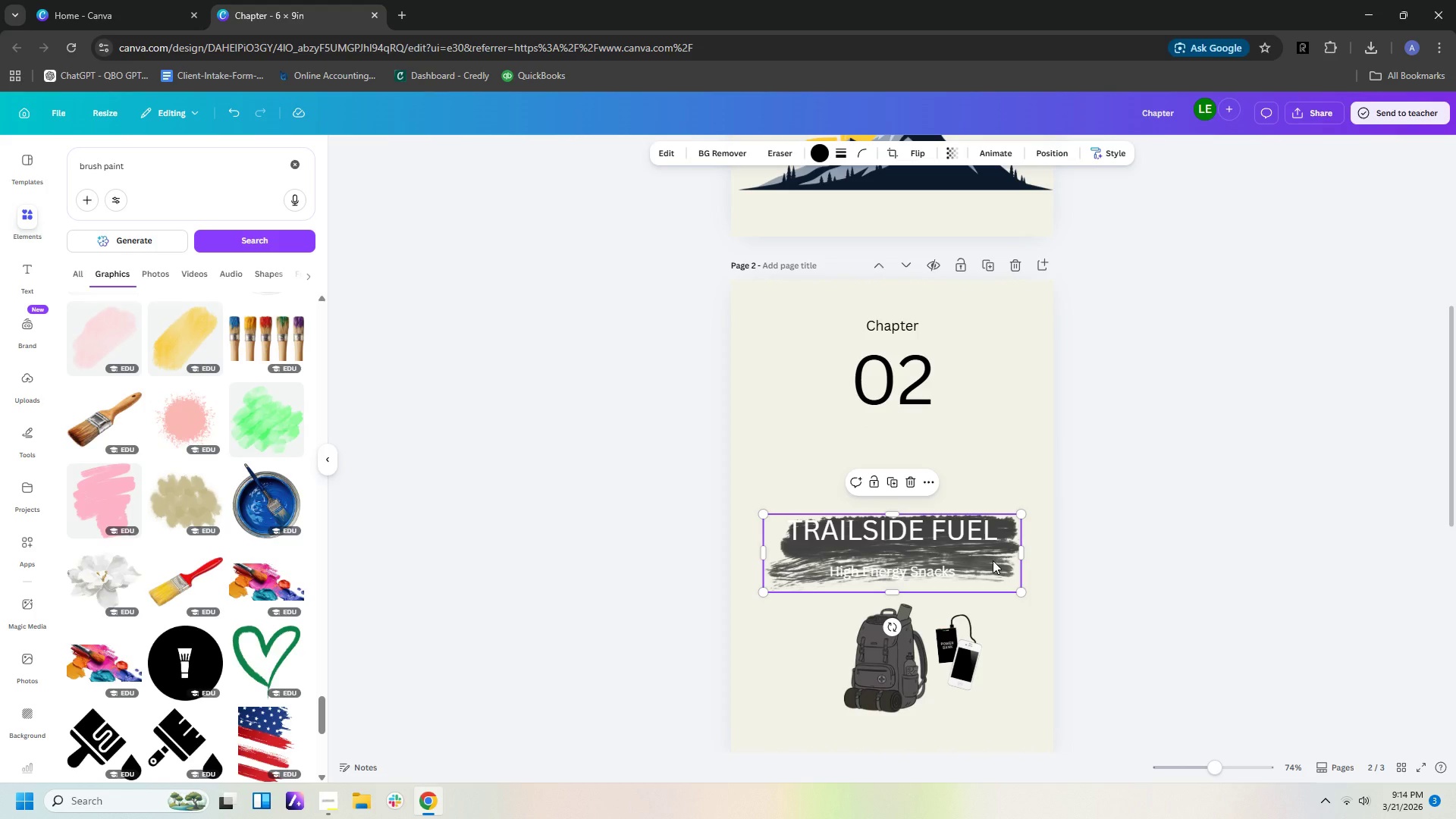 
key(Delete)
 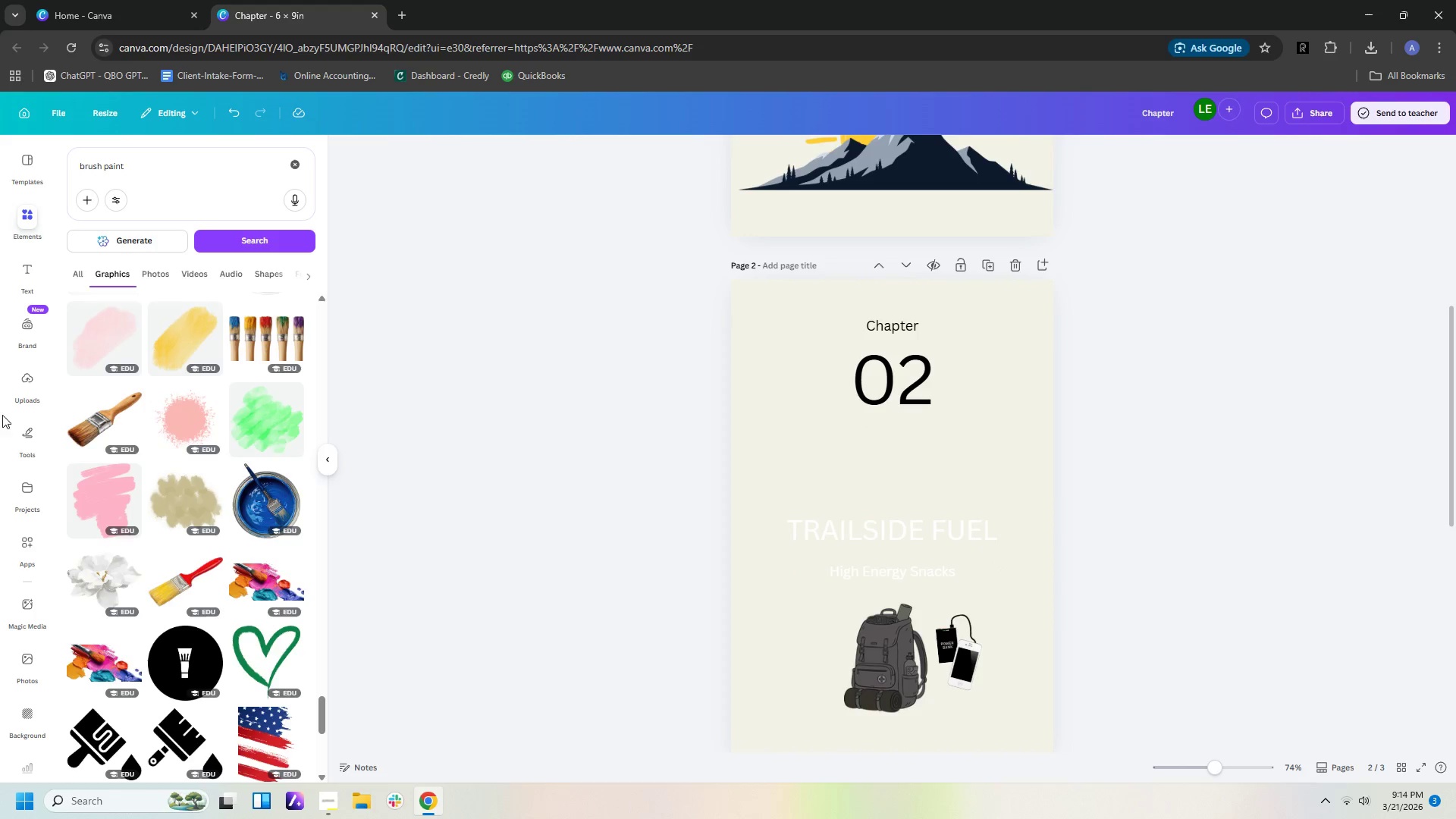 
scroll: coordinate [178, 517], scroll_direction: down, amount: 11.0
 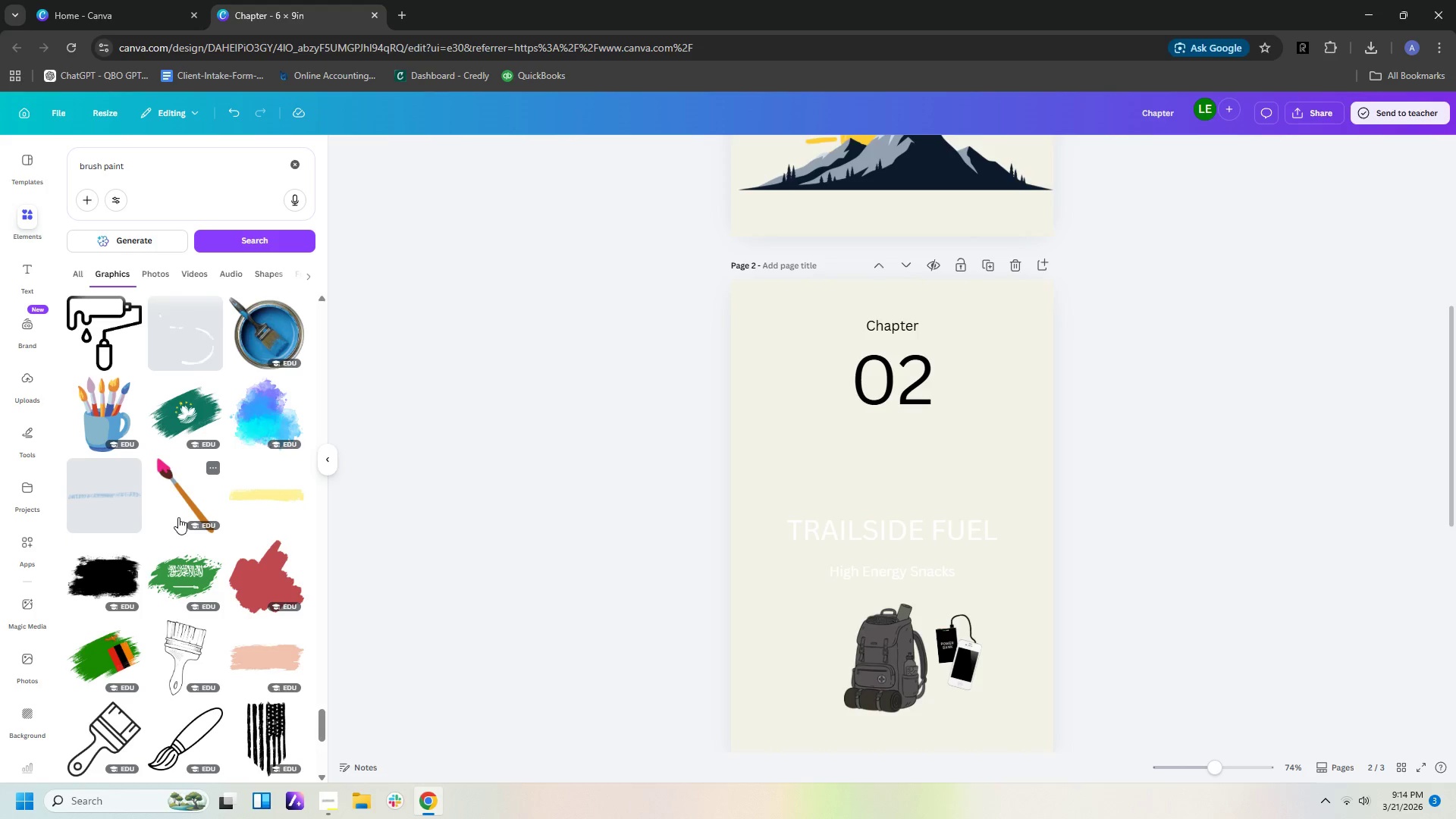 
wait(9.59)
 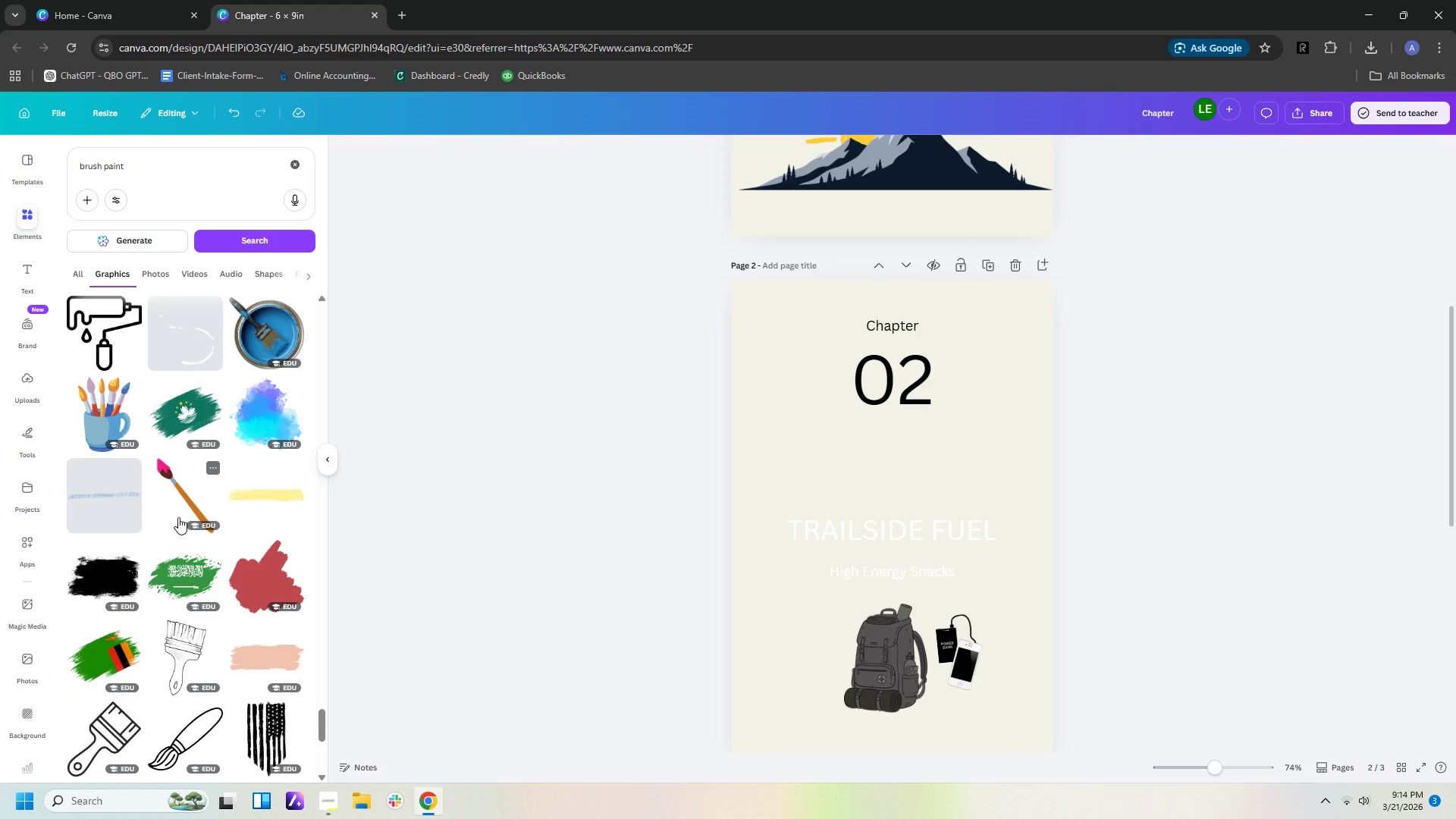 
left_click([116, 568])
 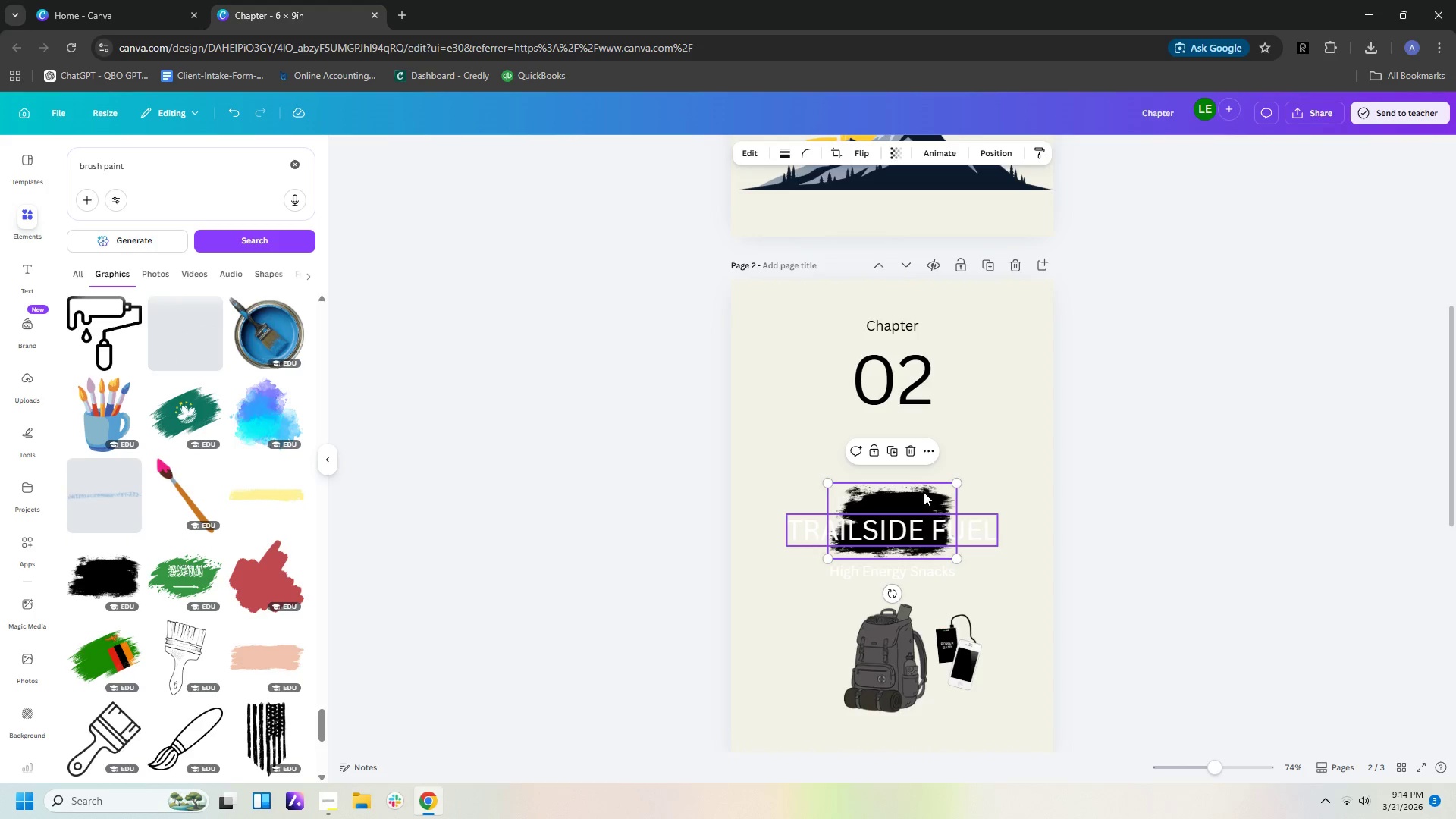 
left_click([924, 494])
 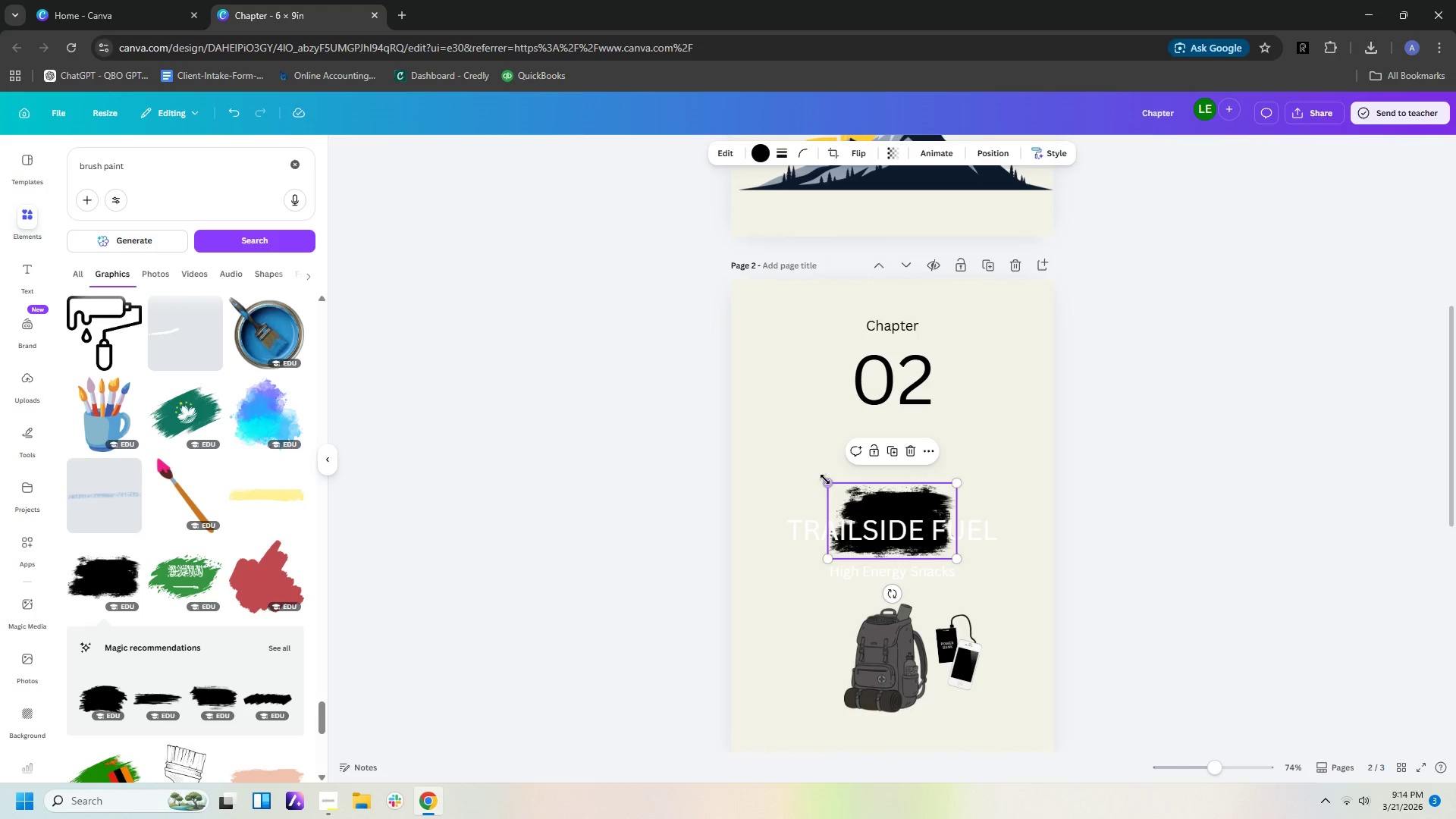 
left_click_drag(start_coordinate=[827, 482], to_coordinate=[701, 403])
 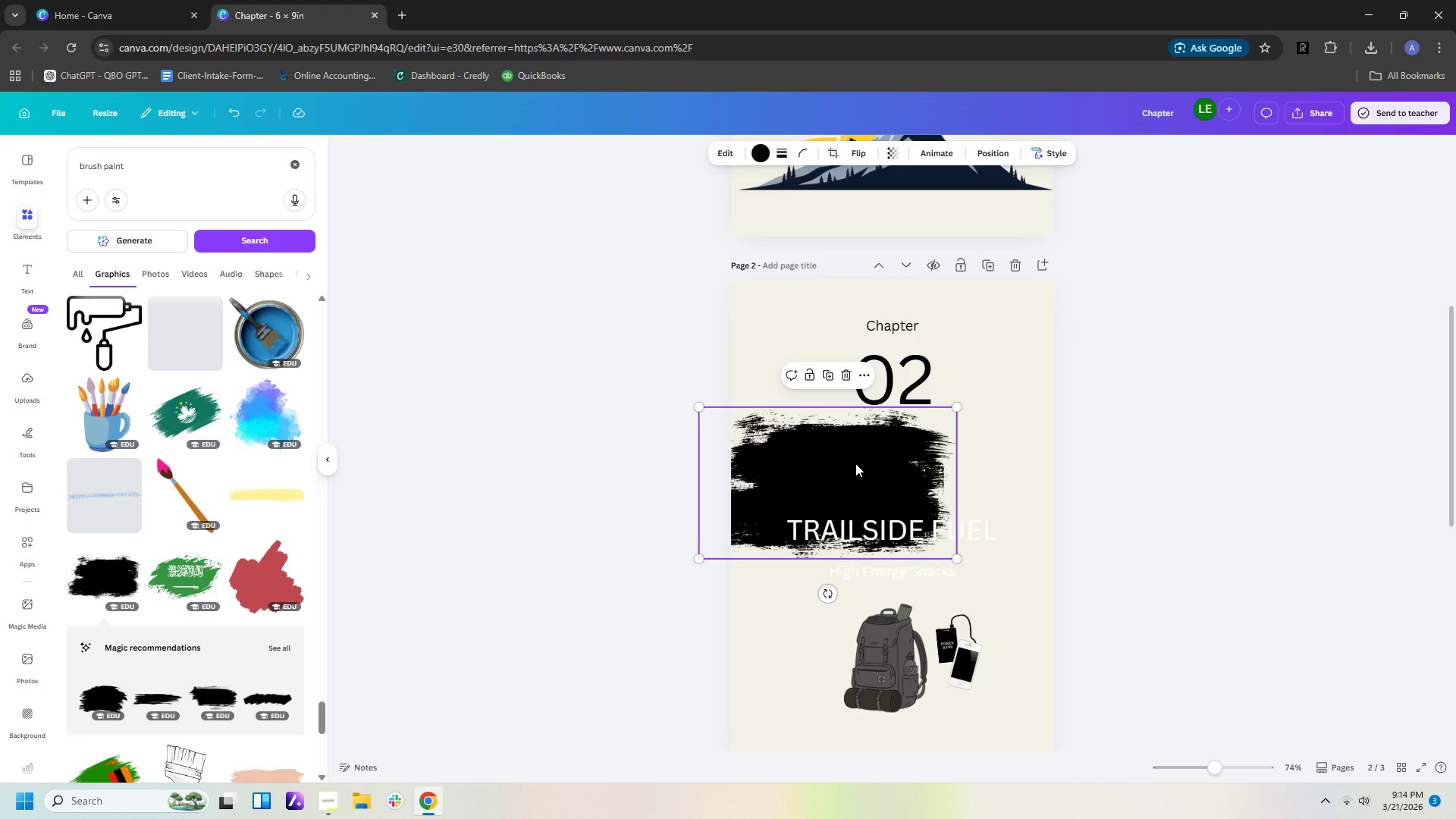 
left_click_drag(start_coordinate=[855, 463], to_coordinate=[908, 520])
 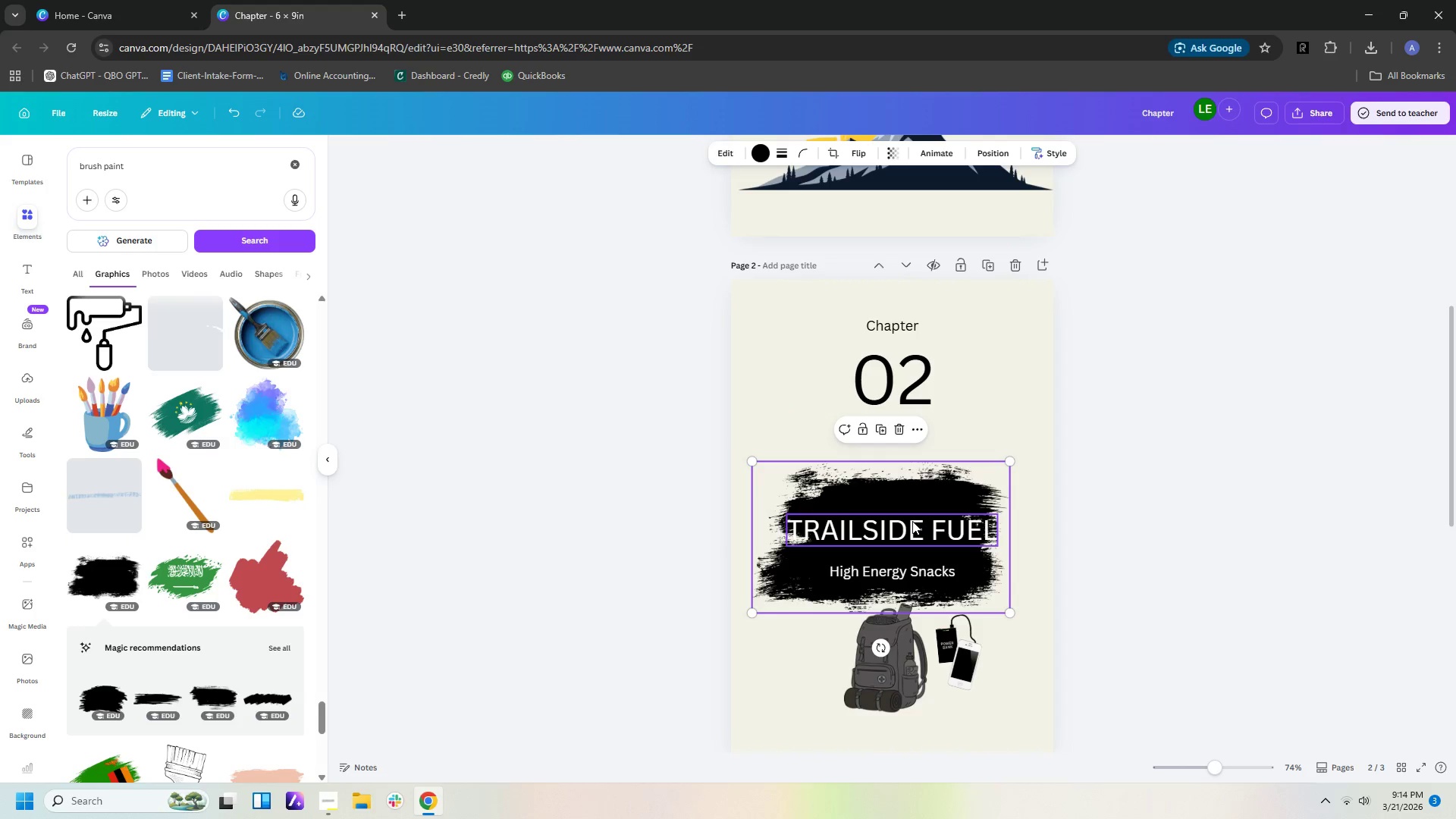 
wait(7.42)
 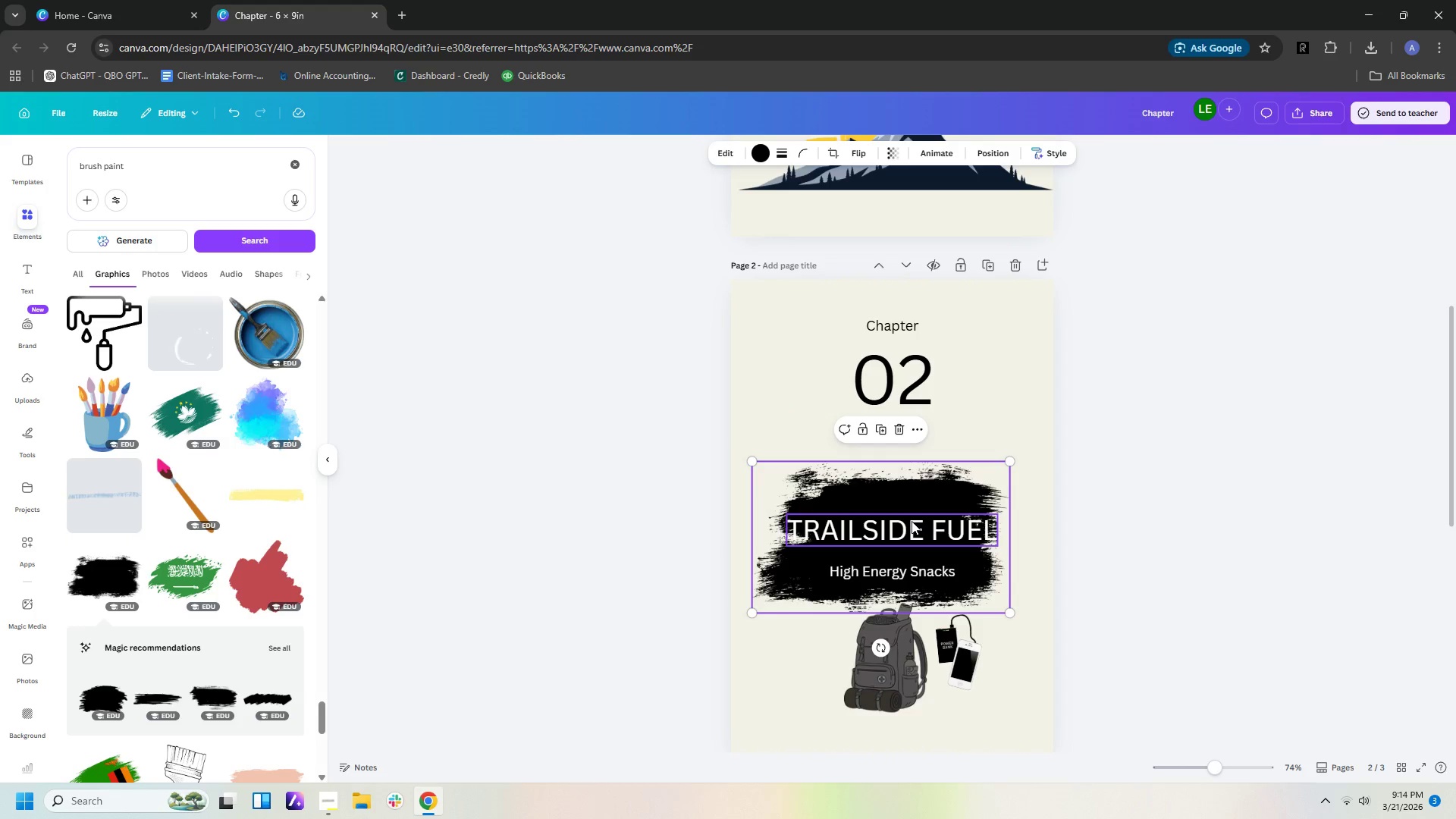 
scroll: coordinate [205, 613], scroll_direction: down, amount: 11.0
 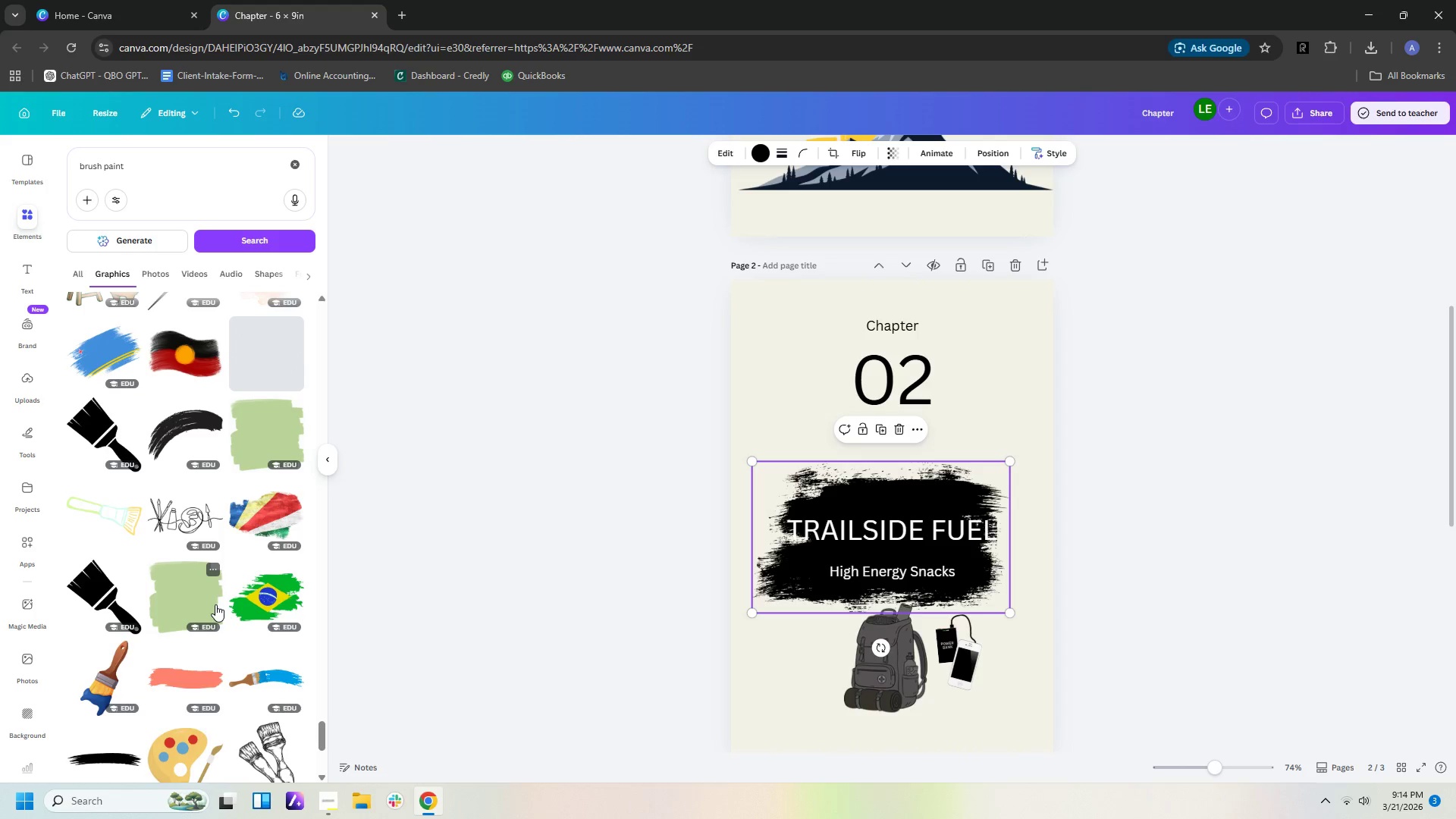 
wait(12.97)
 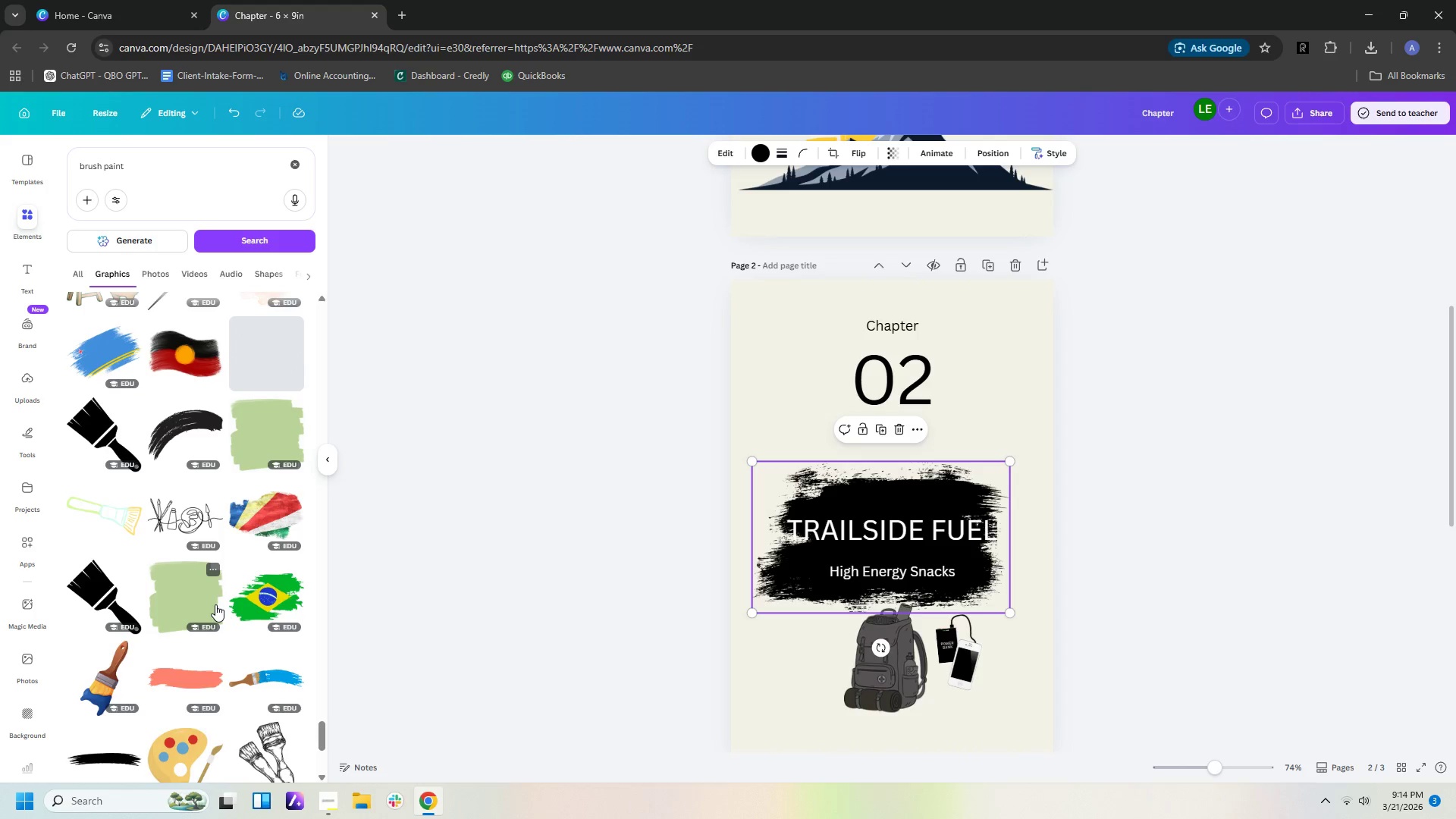 
scroll: coordinate [220, 488], scroll_direction: down, amount: 7.0
 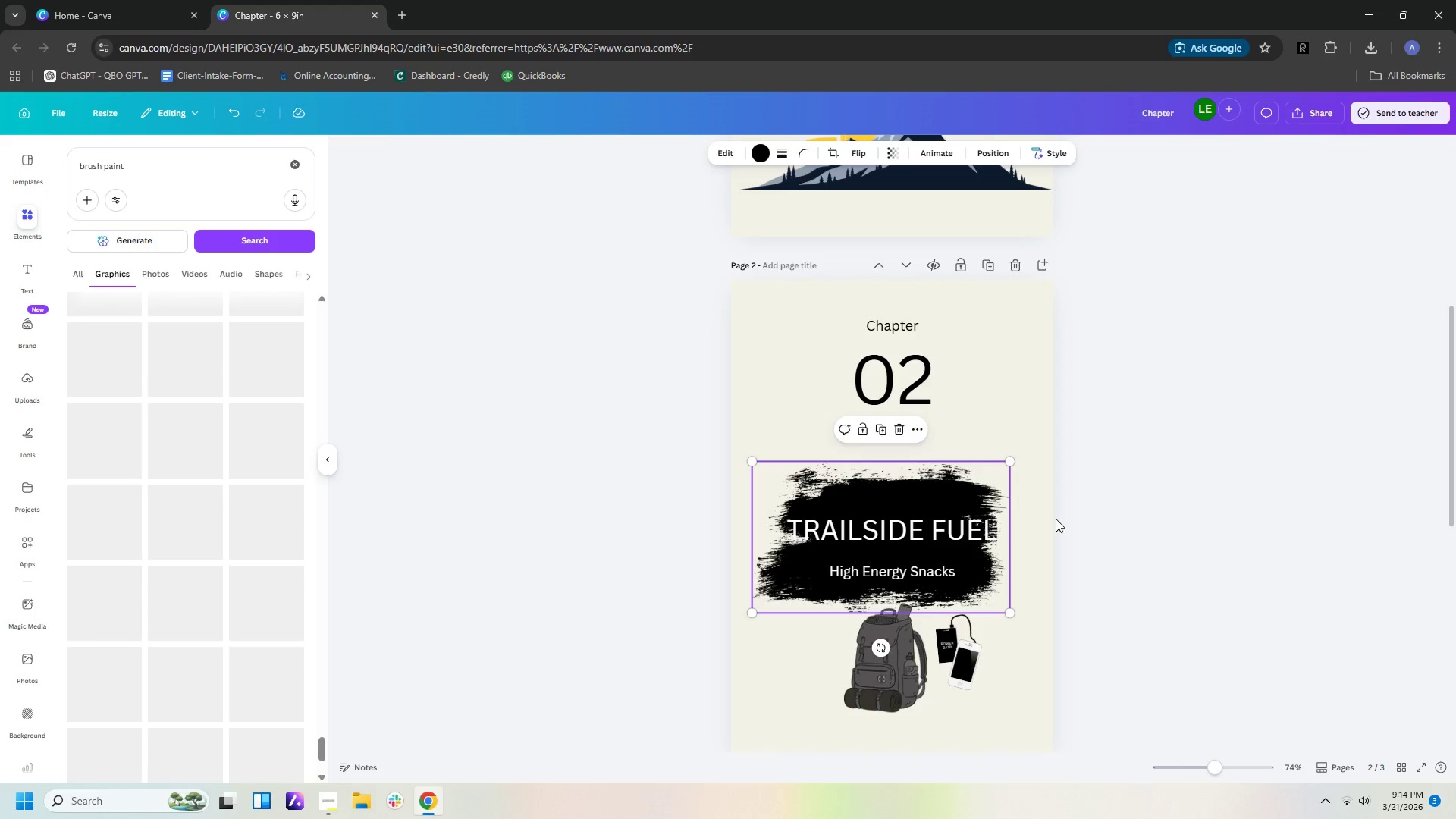 
left_click([956, 495])
 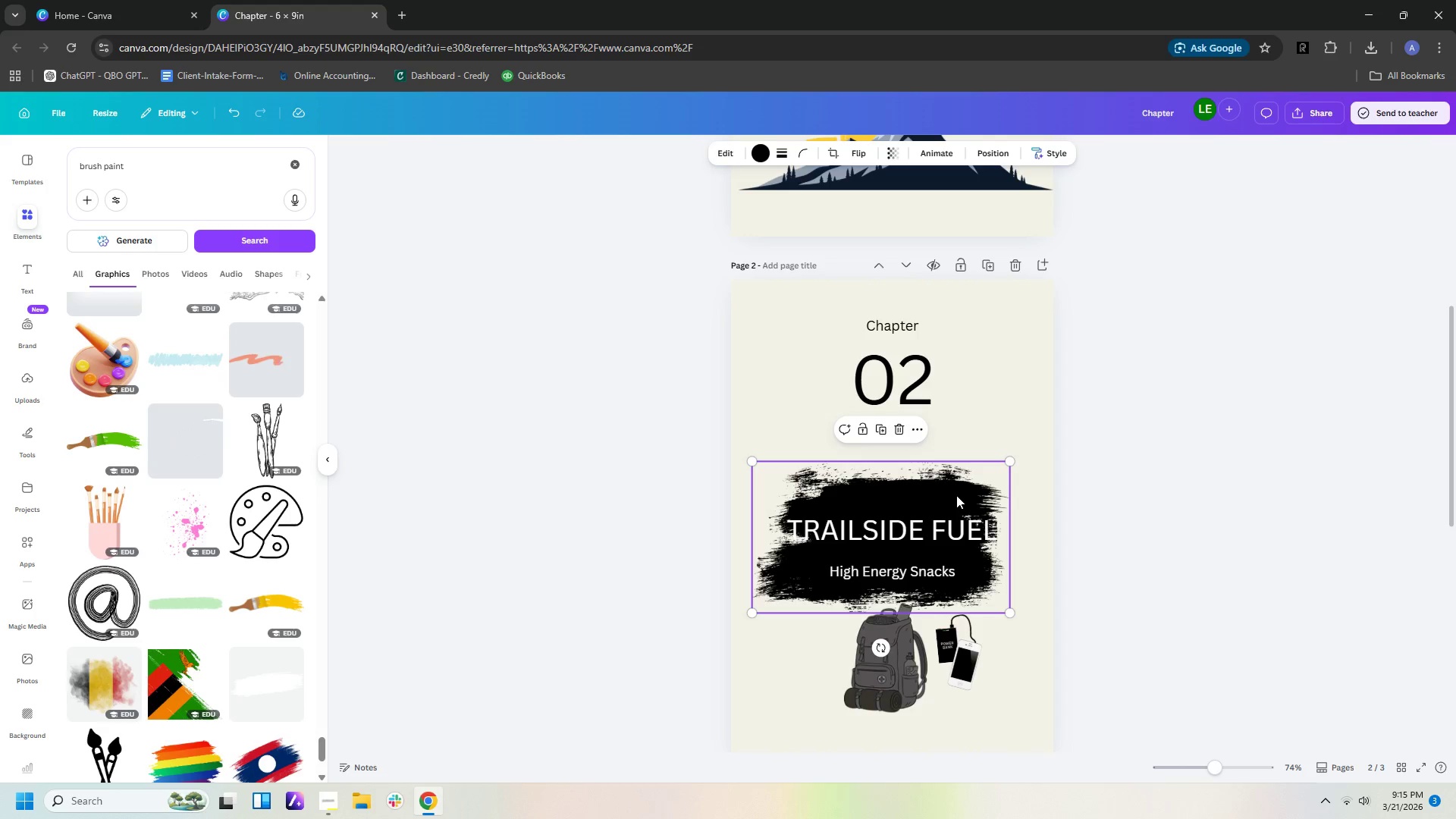 
key(Delete)
 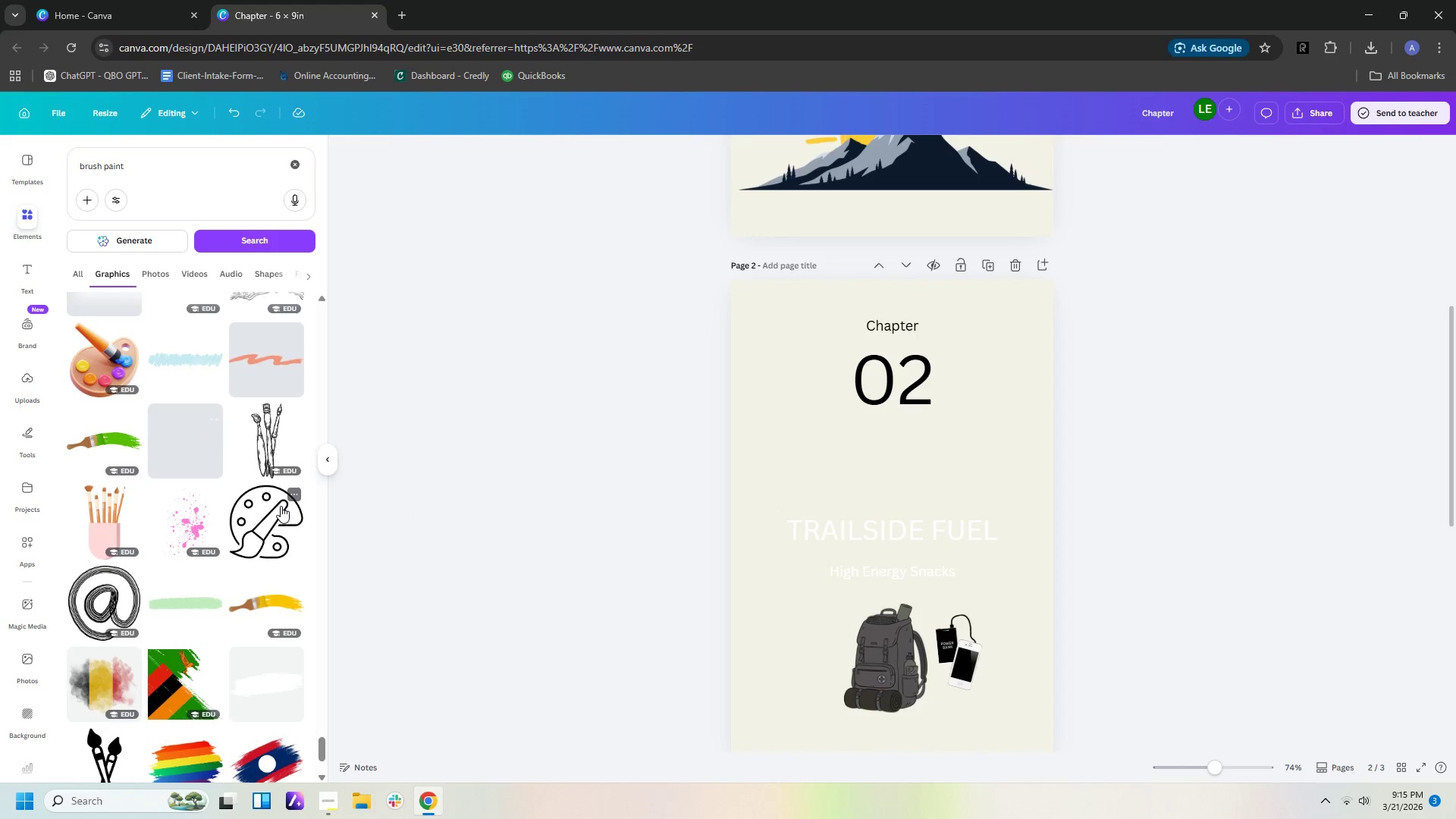 
wait(10.2)
 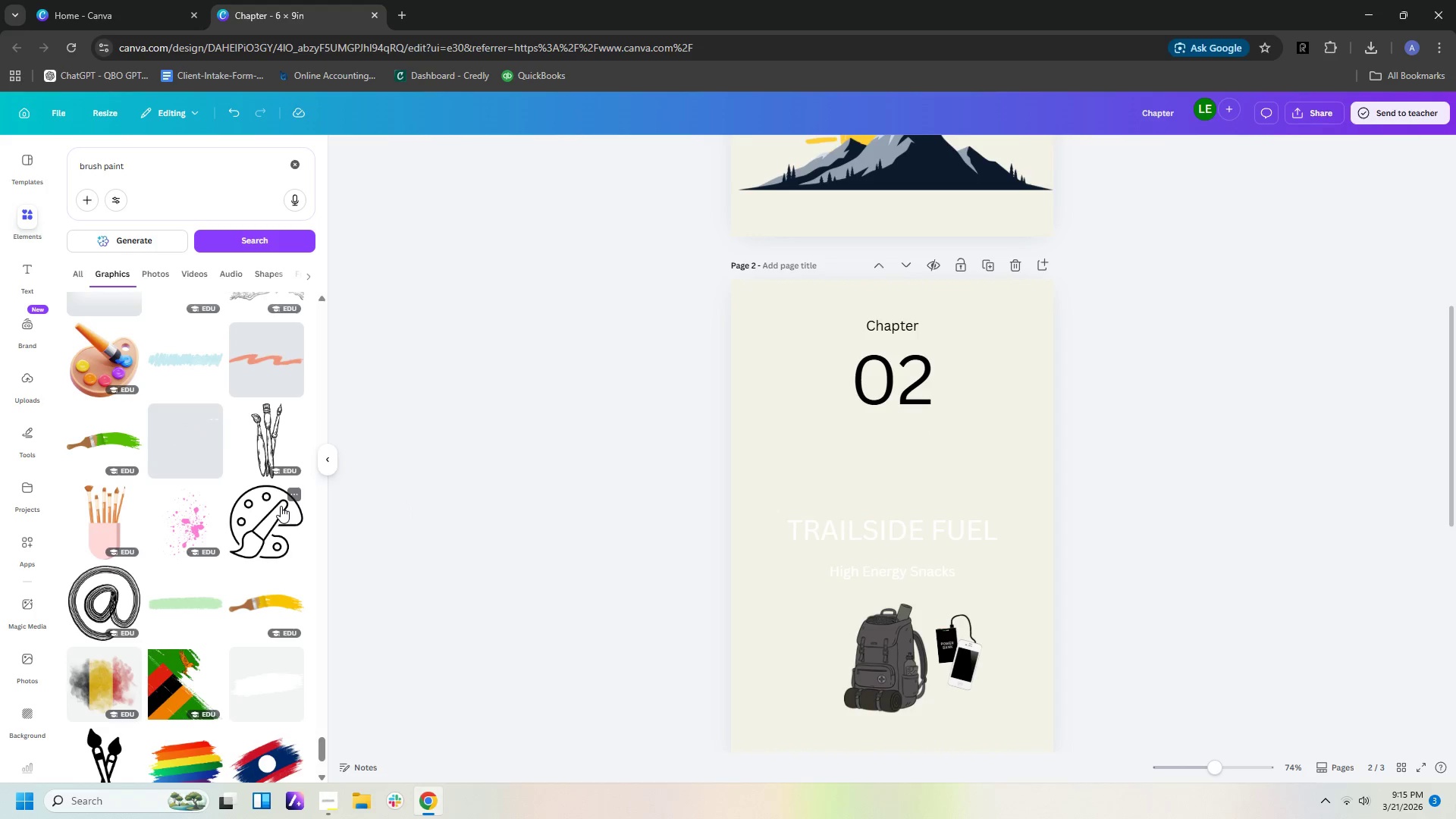 
scroll: coordinate [208, 362], scroll_direction: up, amount: 9.0
 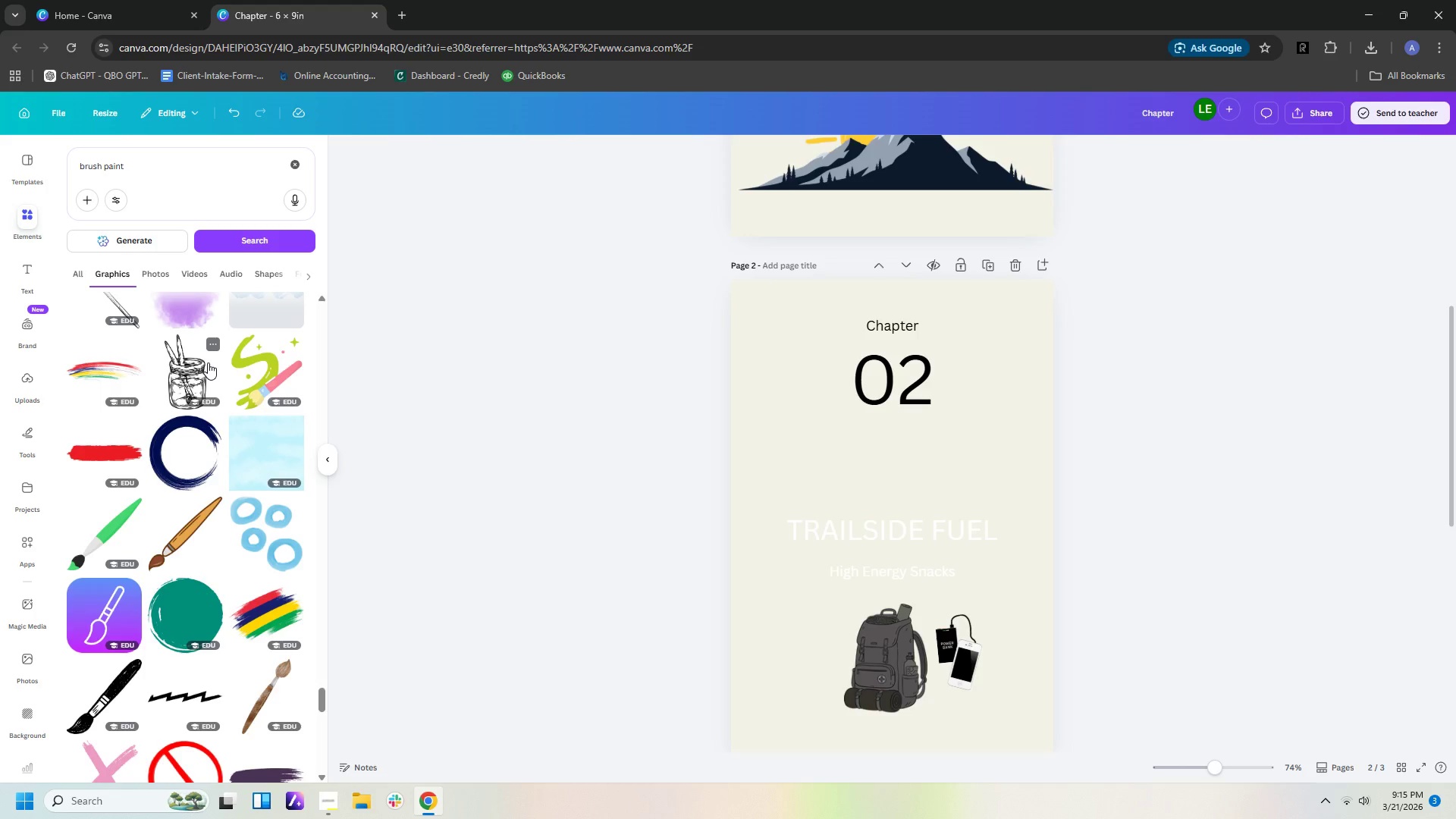 
wait(6.0)
 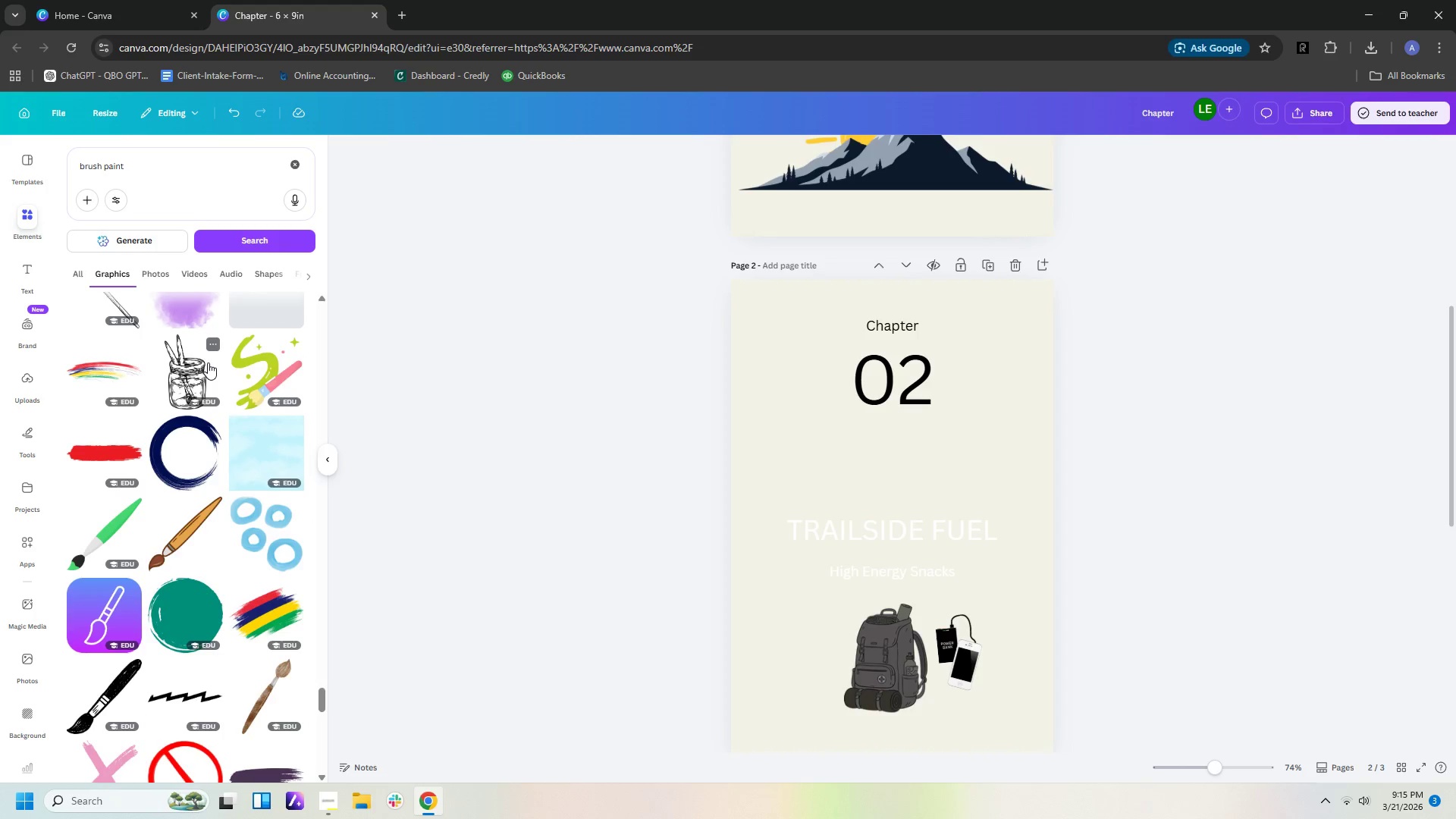 
scroll: coordinate [209, 459], scroll_direction: up, amount: 7.0
 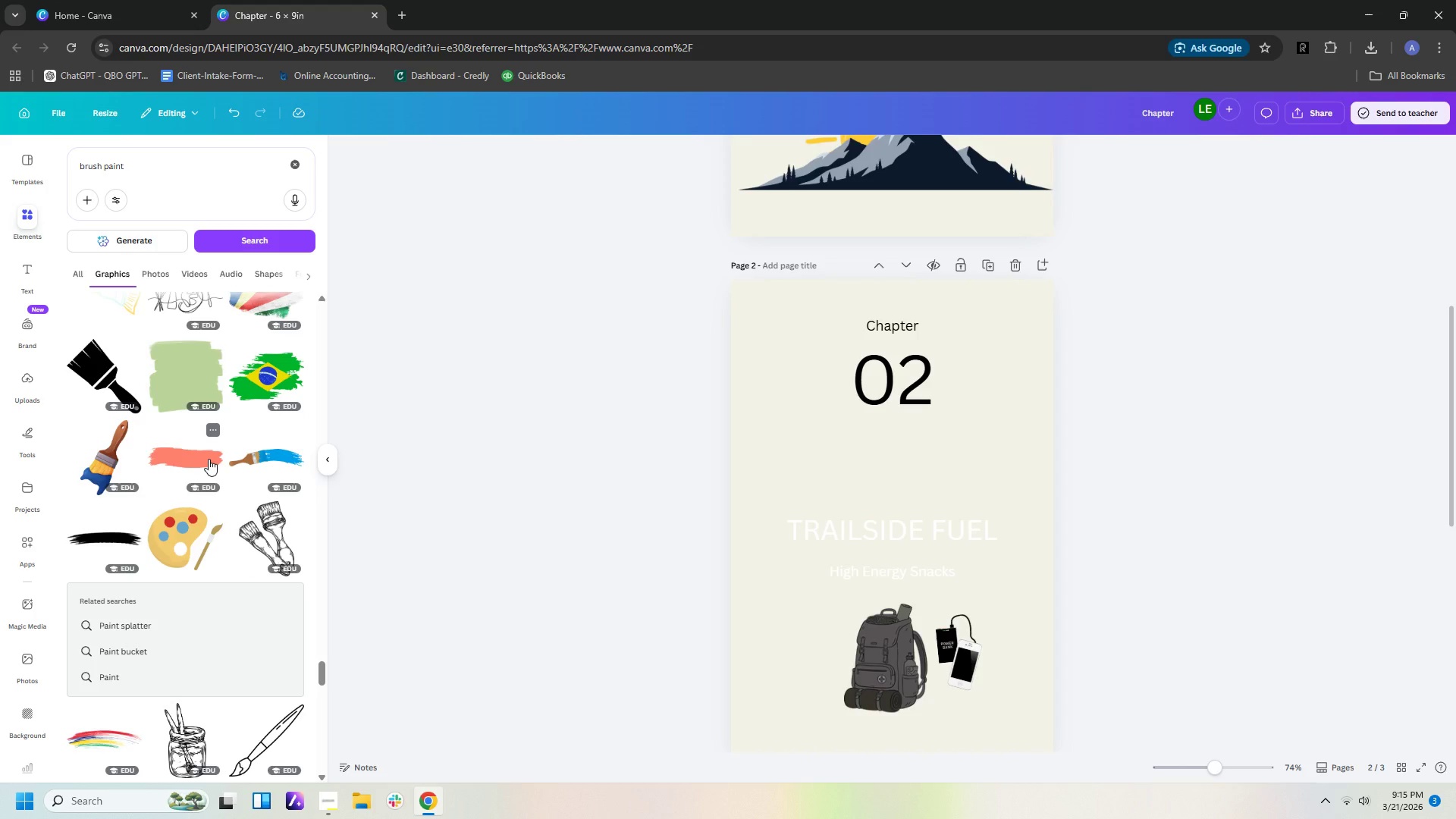 
wait(7.45)
 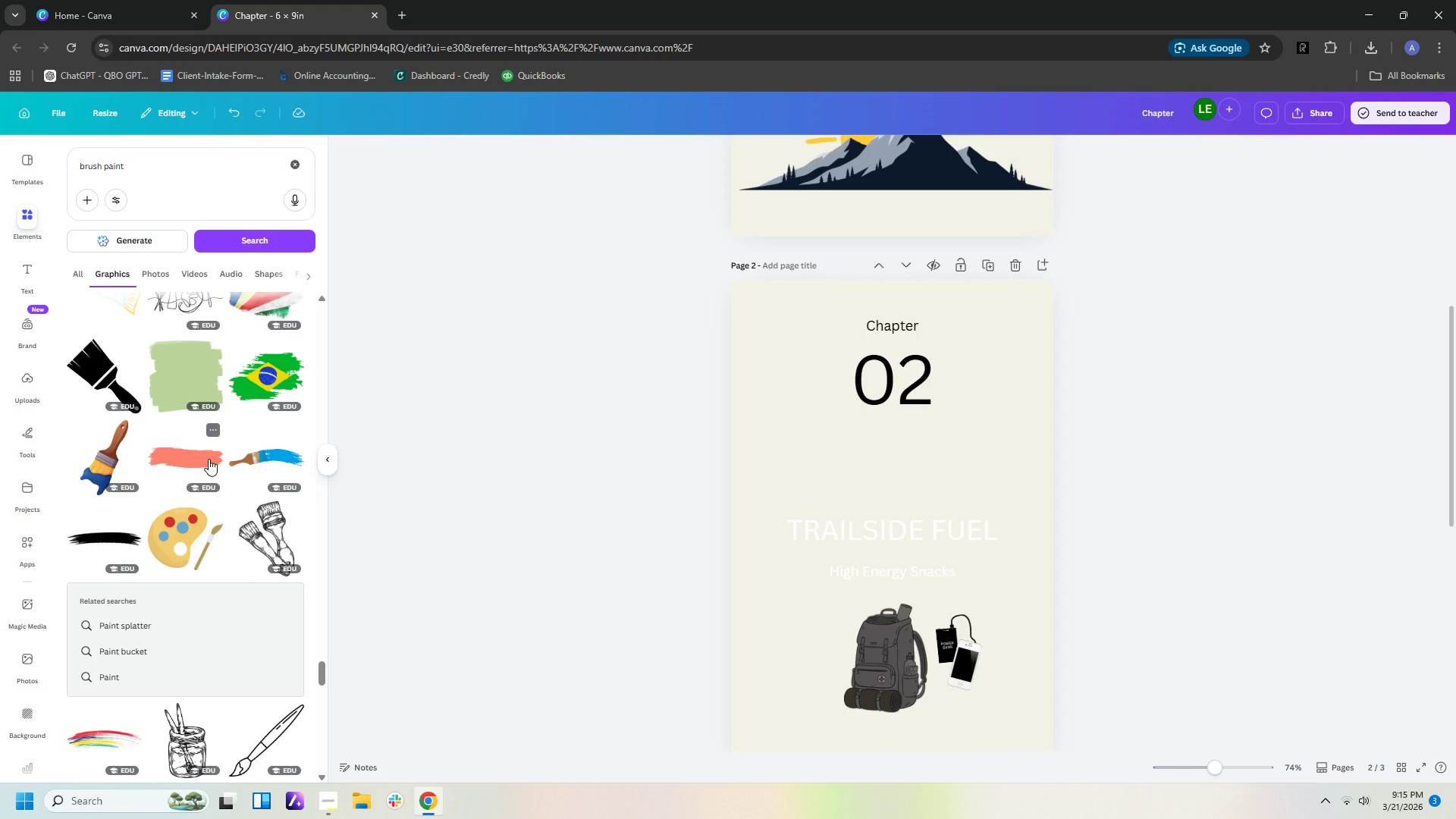 
scroll: coordinate [270, 455], scroll_direction: up, amount: 5.0
 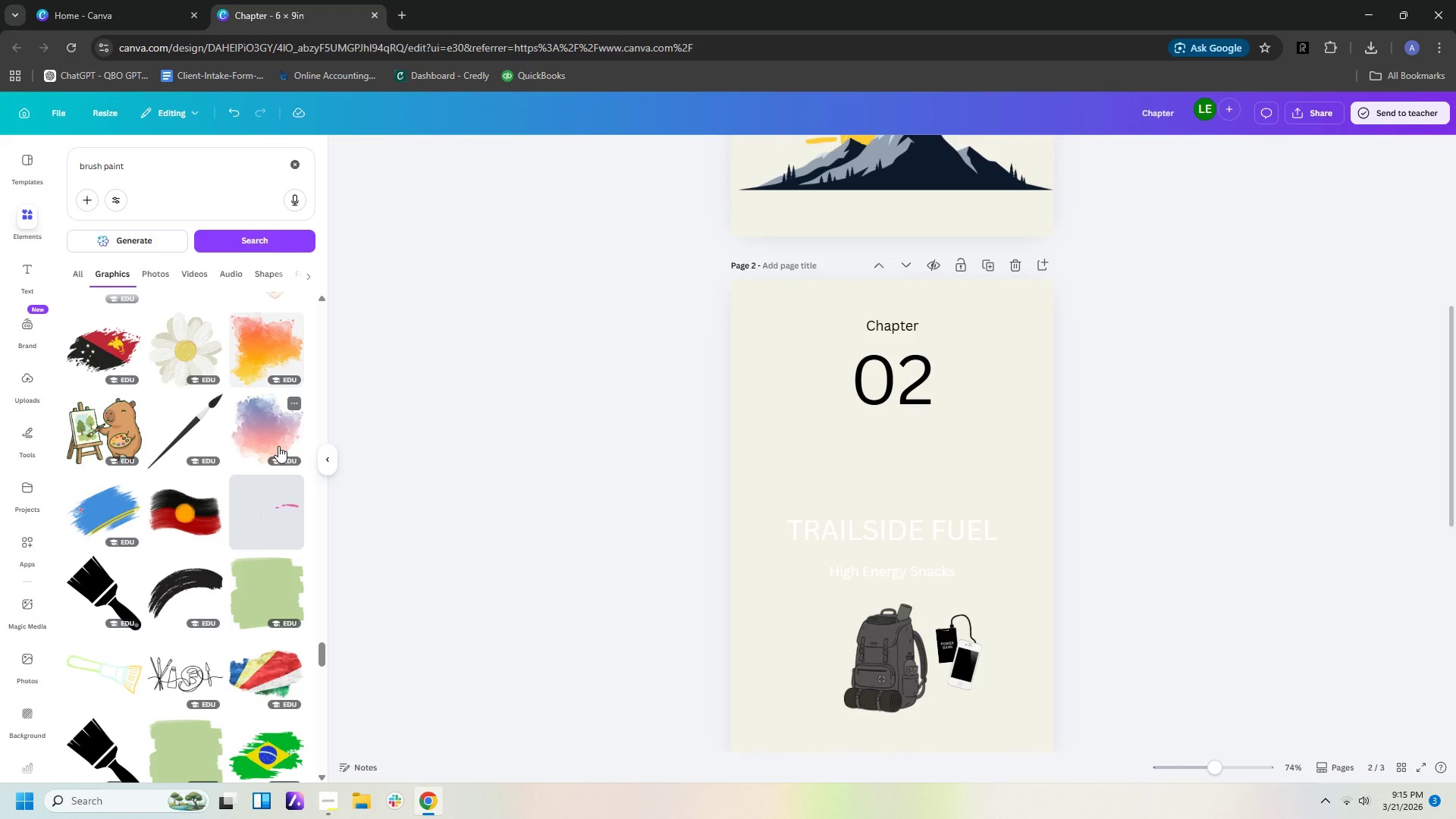 
wait(13.0)
 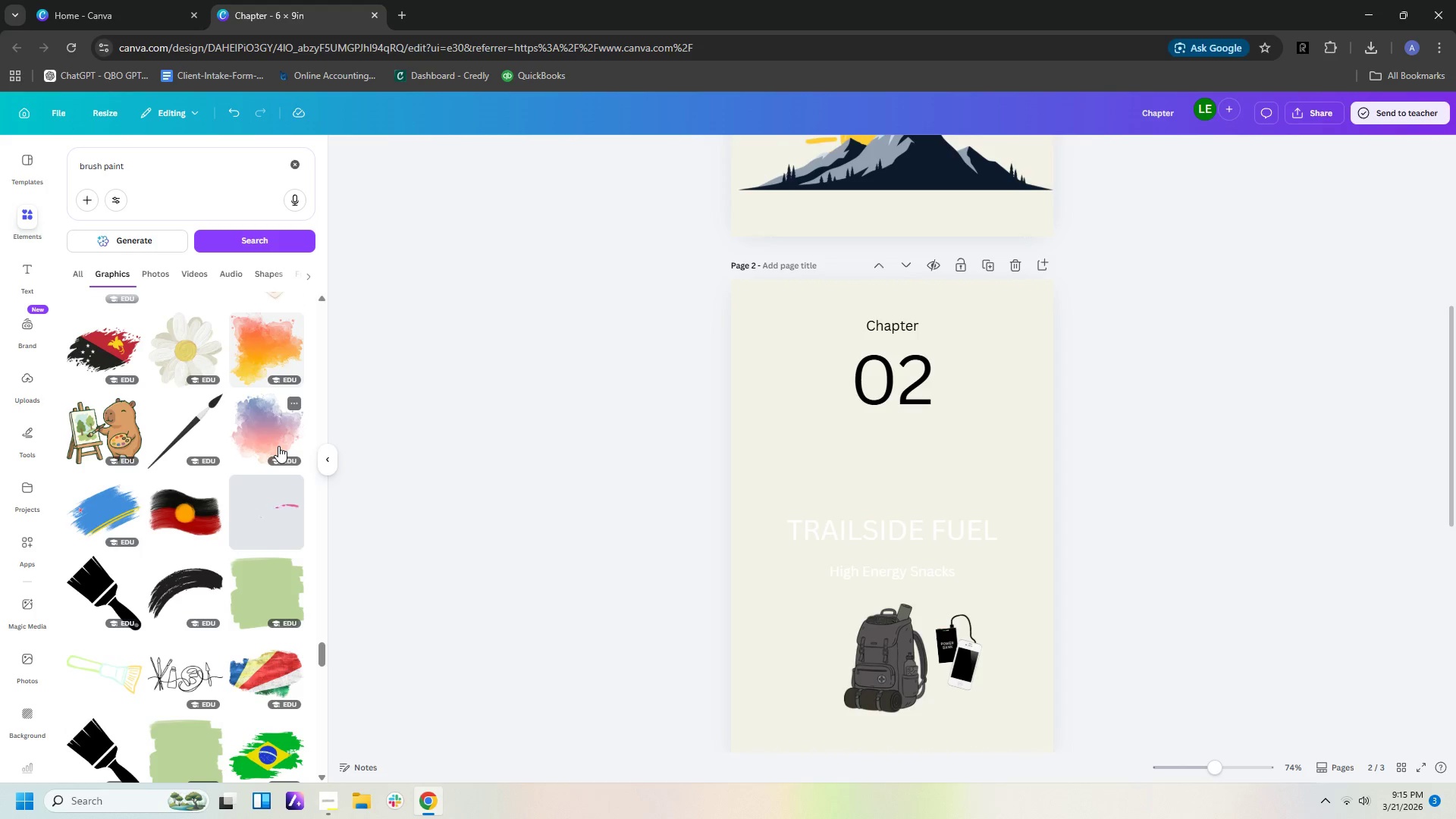 
scroll: coordinate [258, 378], scroll_direction: up, amount: 4.0
 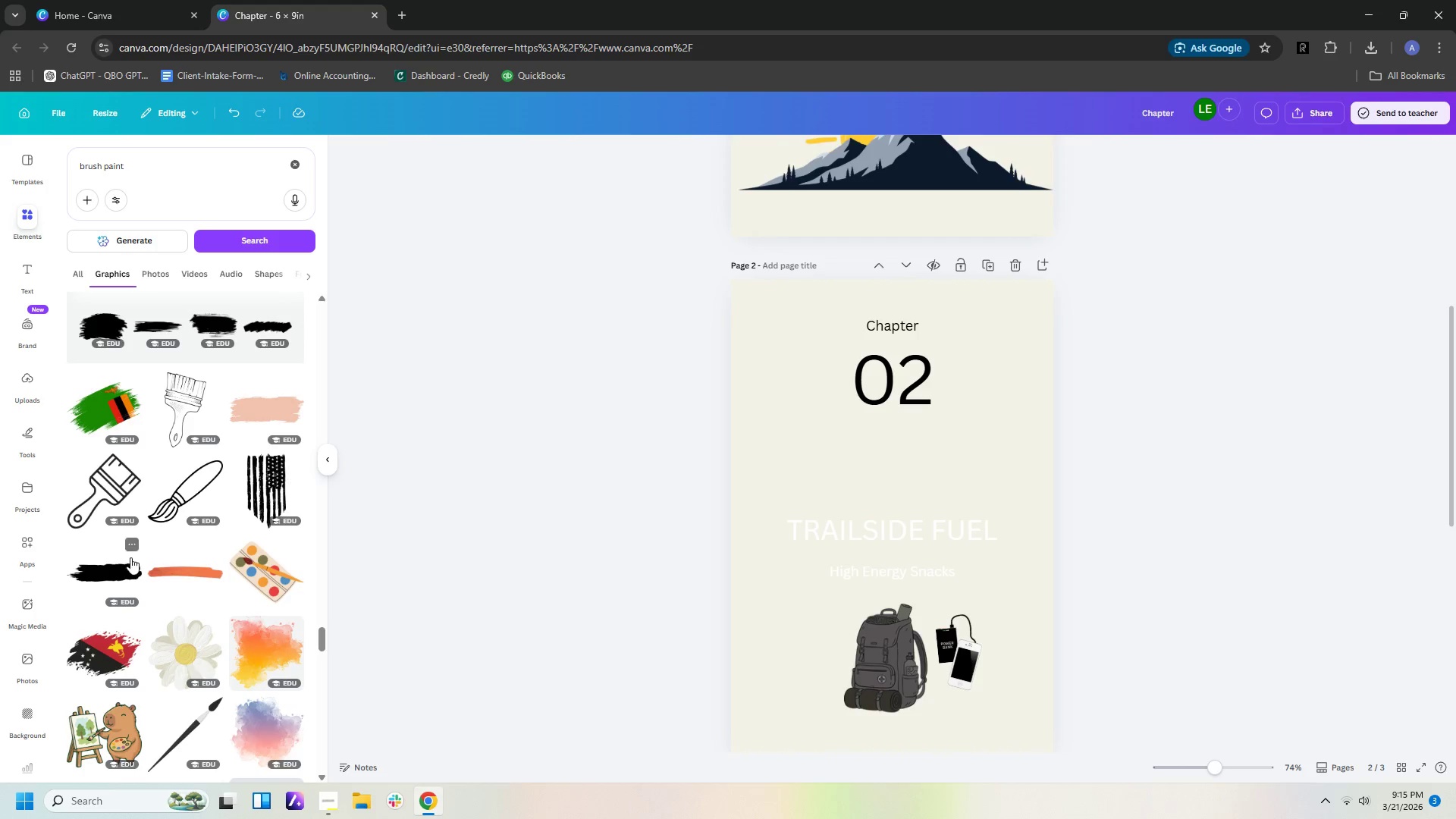 
left_click([128, 560])
 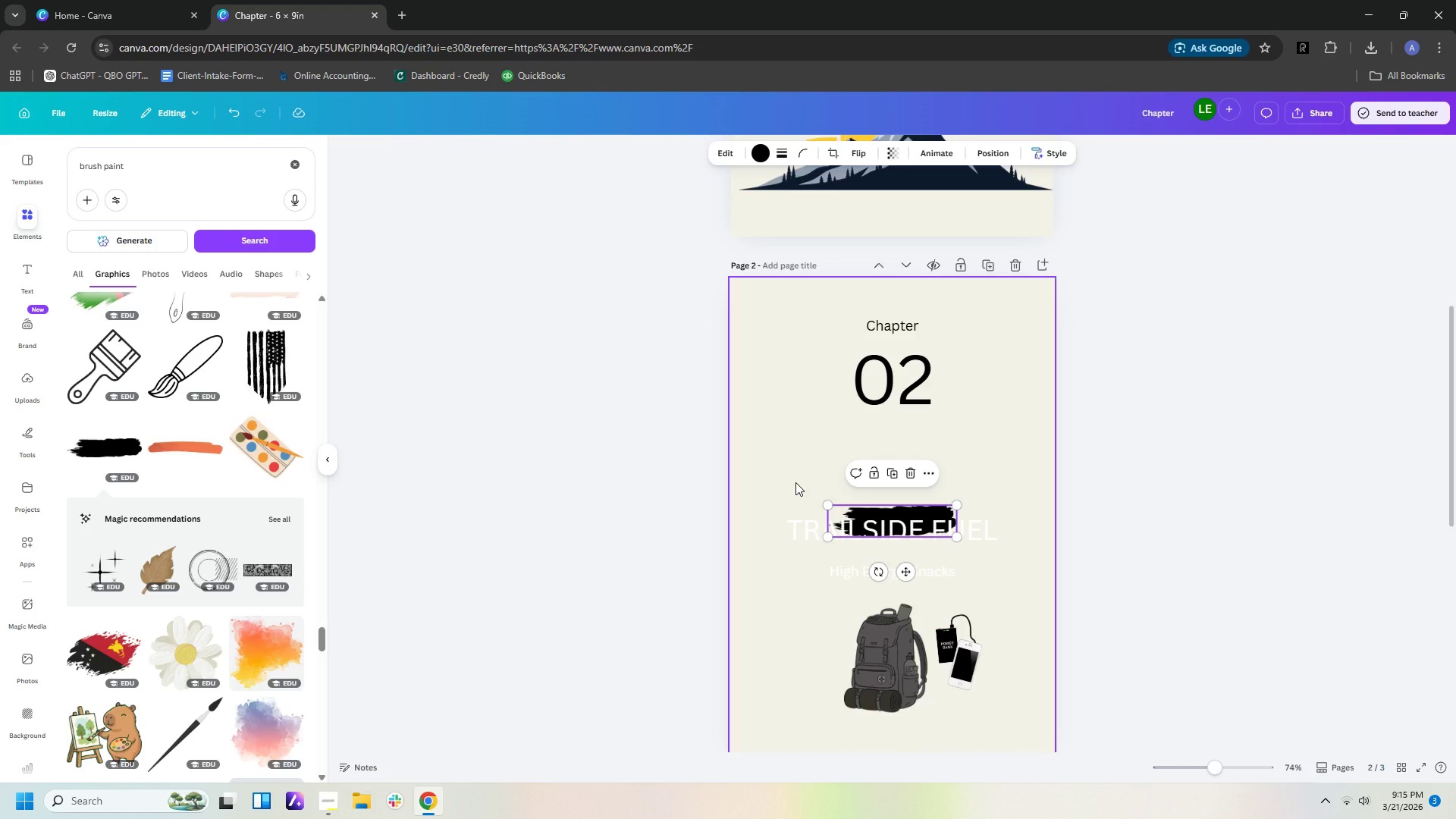 
key(Delete)
 